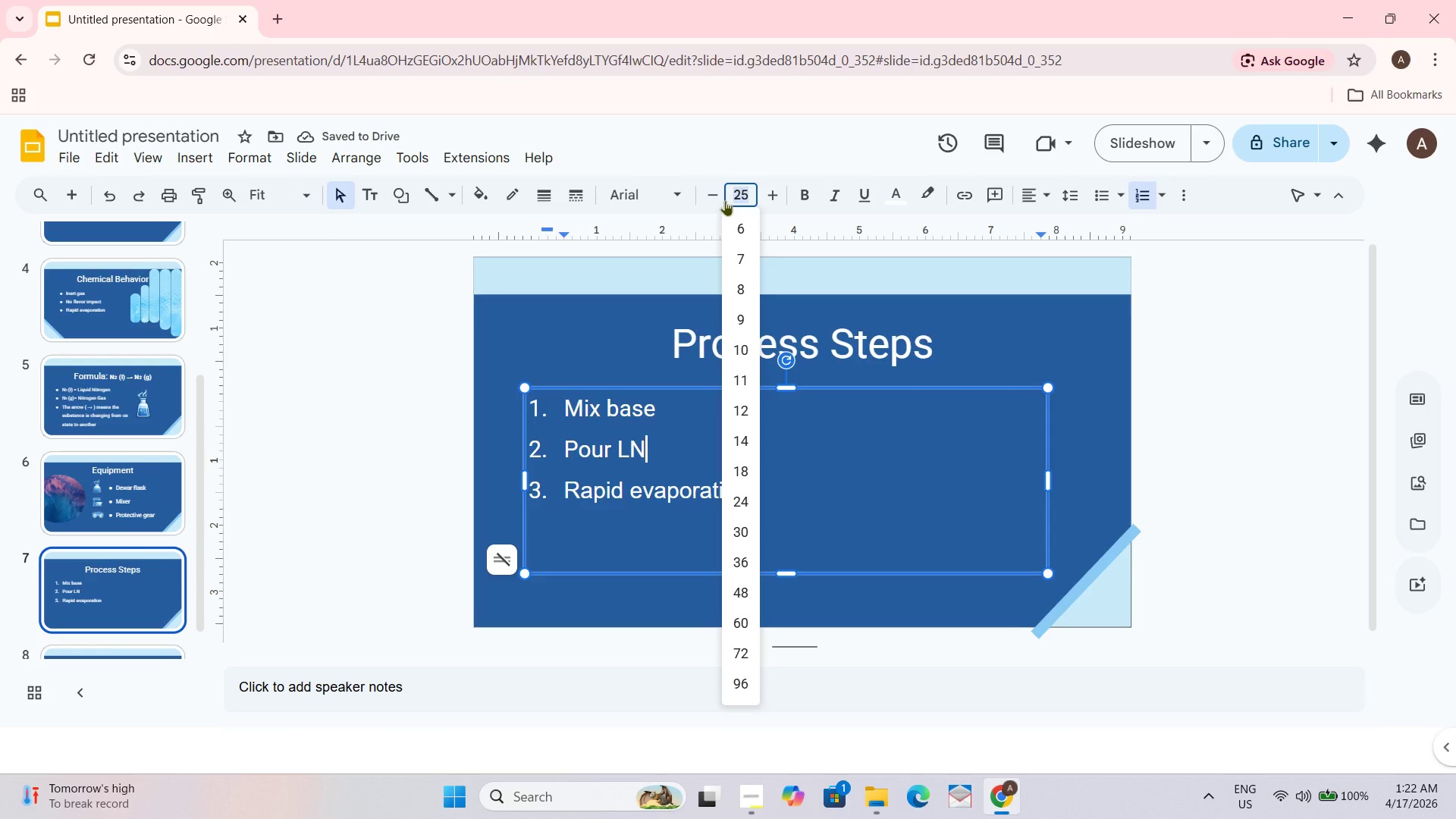 
key(Numpad2)
 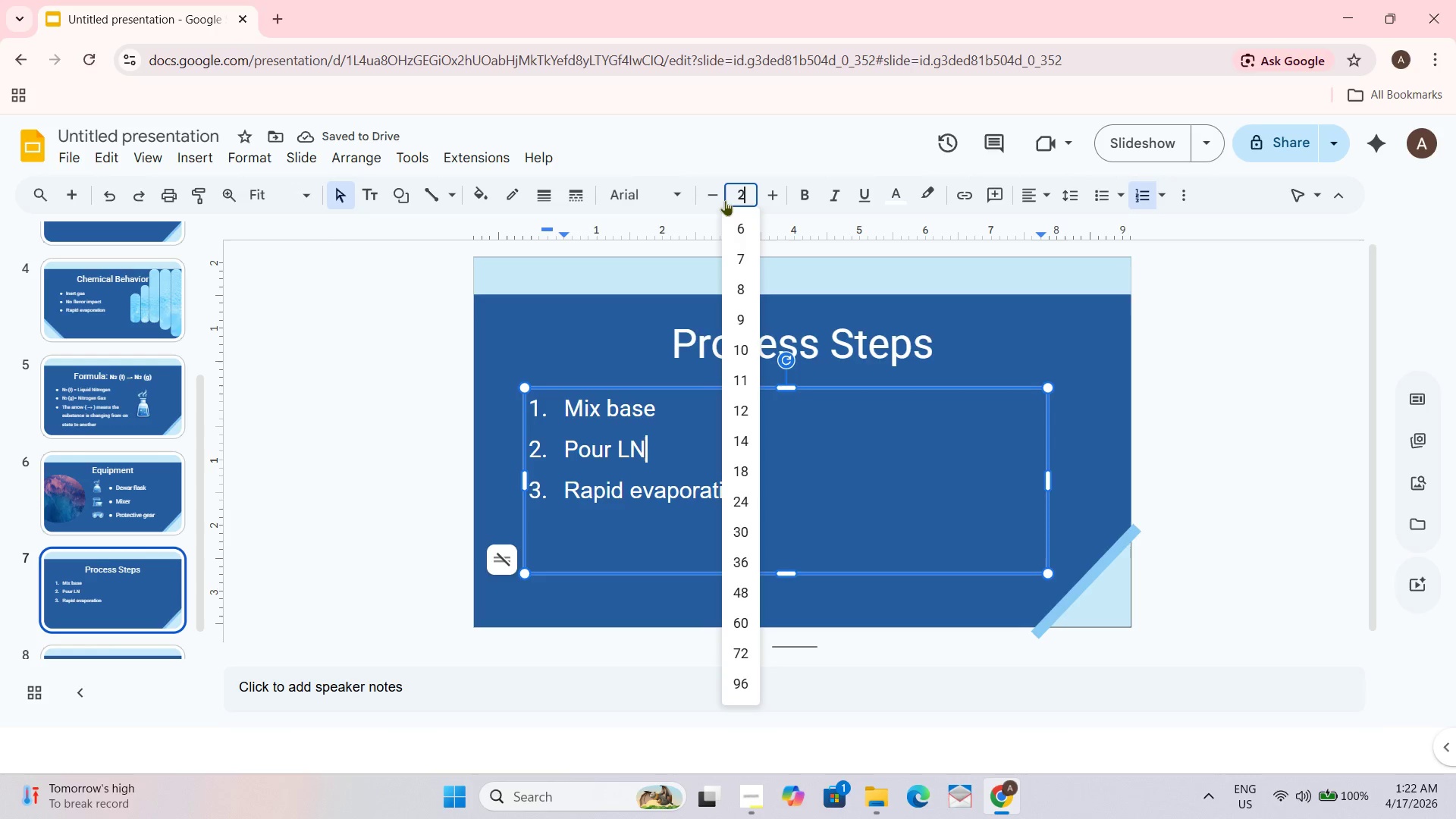 
key(Numpad0)
 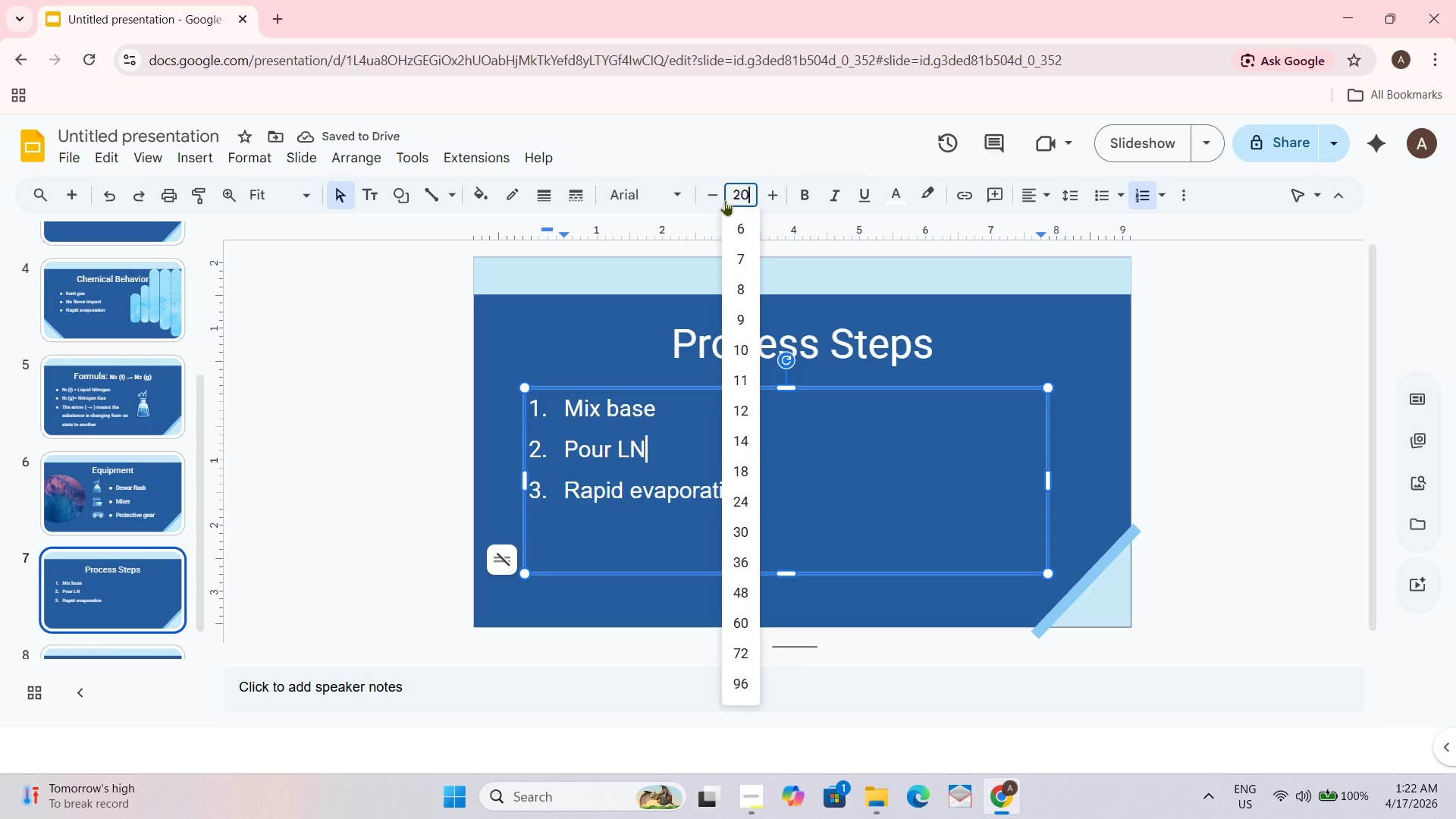 
key(NumpadEnter)
 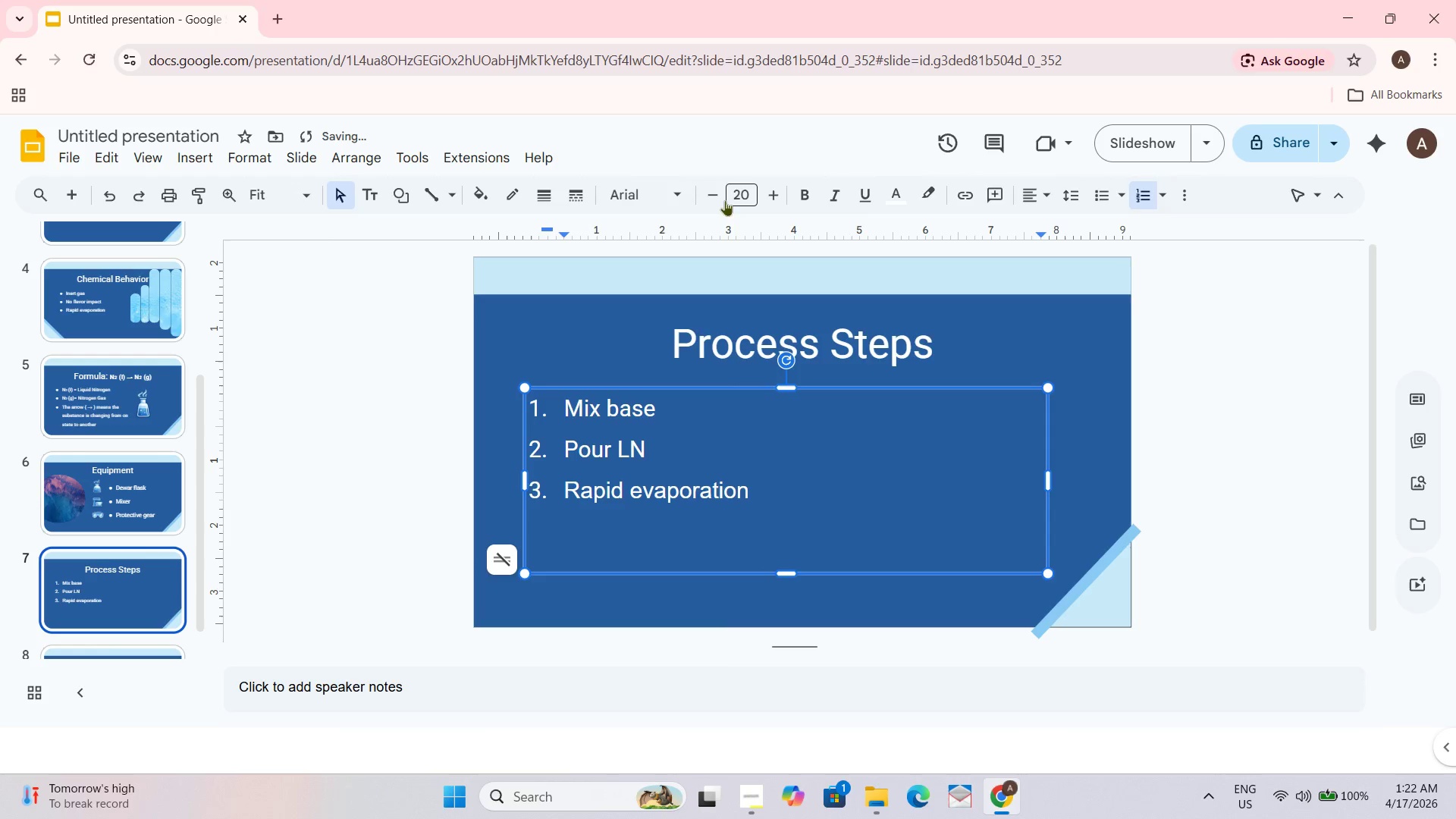 
key(Numpad2)
 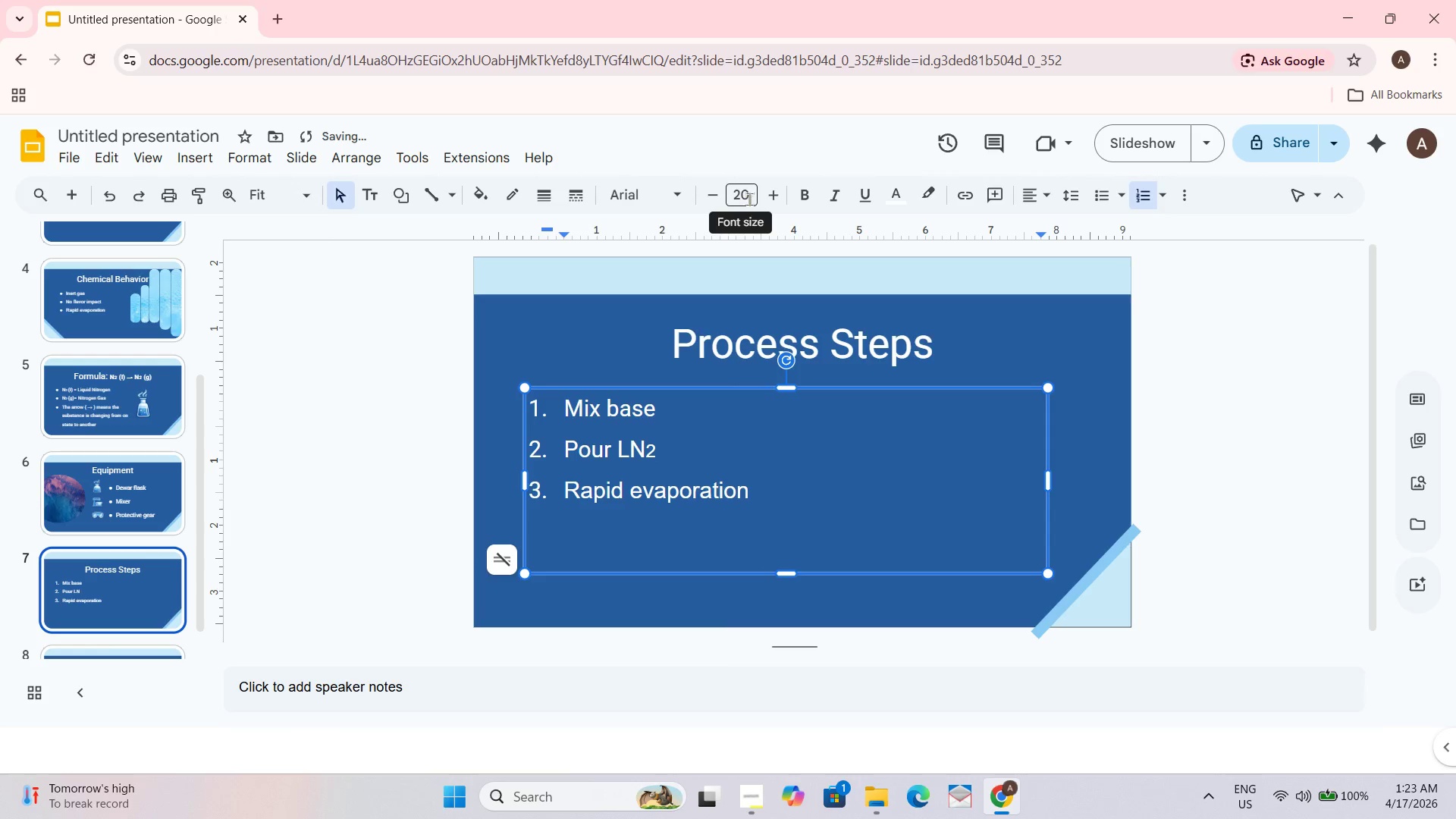 
left_click([641, 517])
 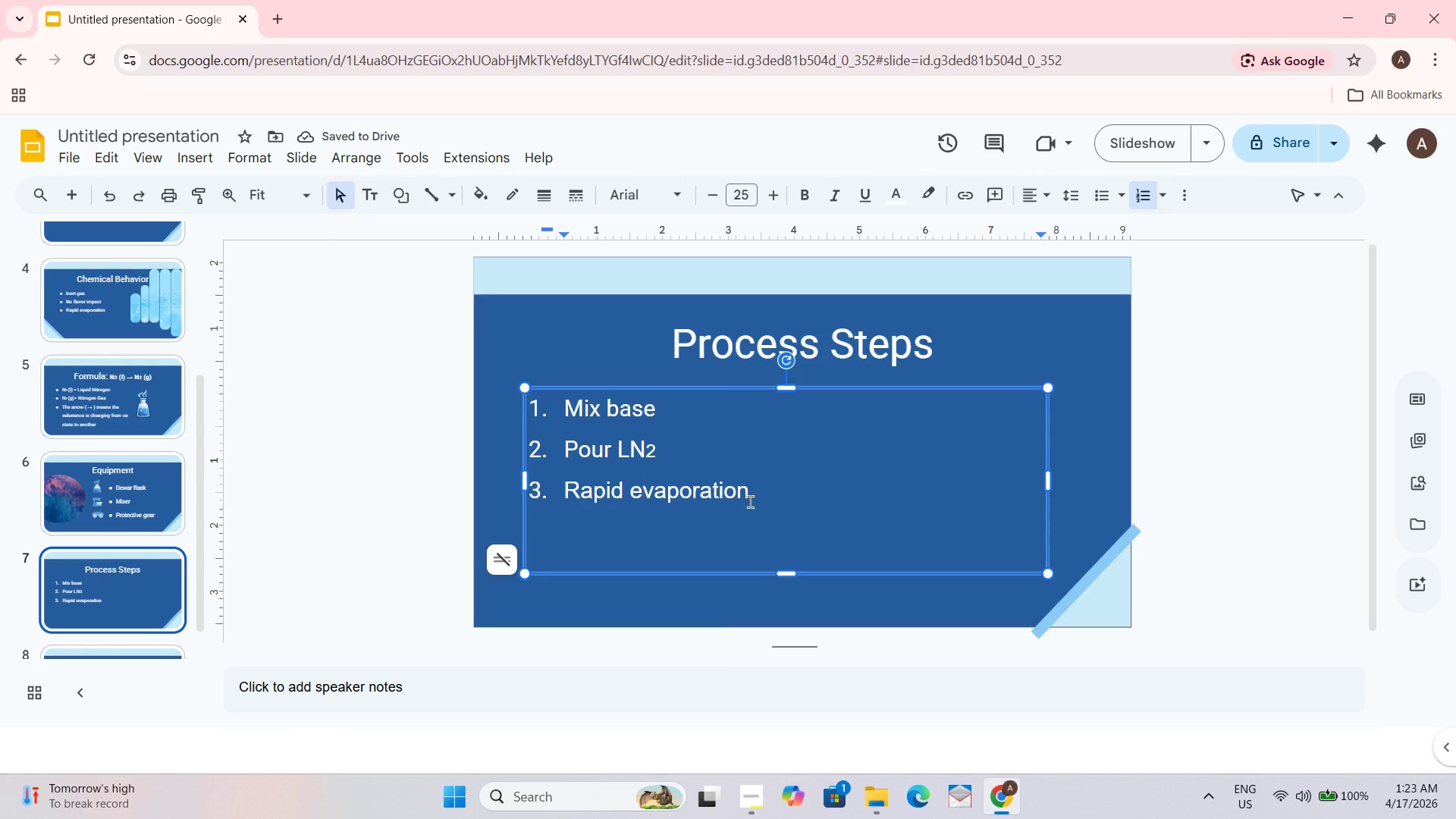 
left_click_drag(start_coordinate=[754, 500], to_coordinate=[569, 507])
 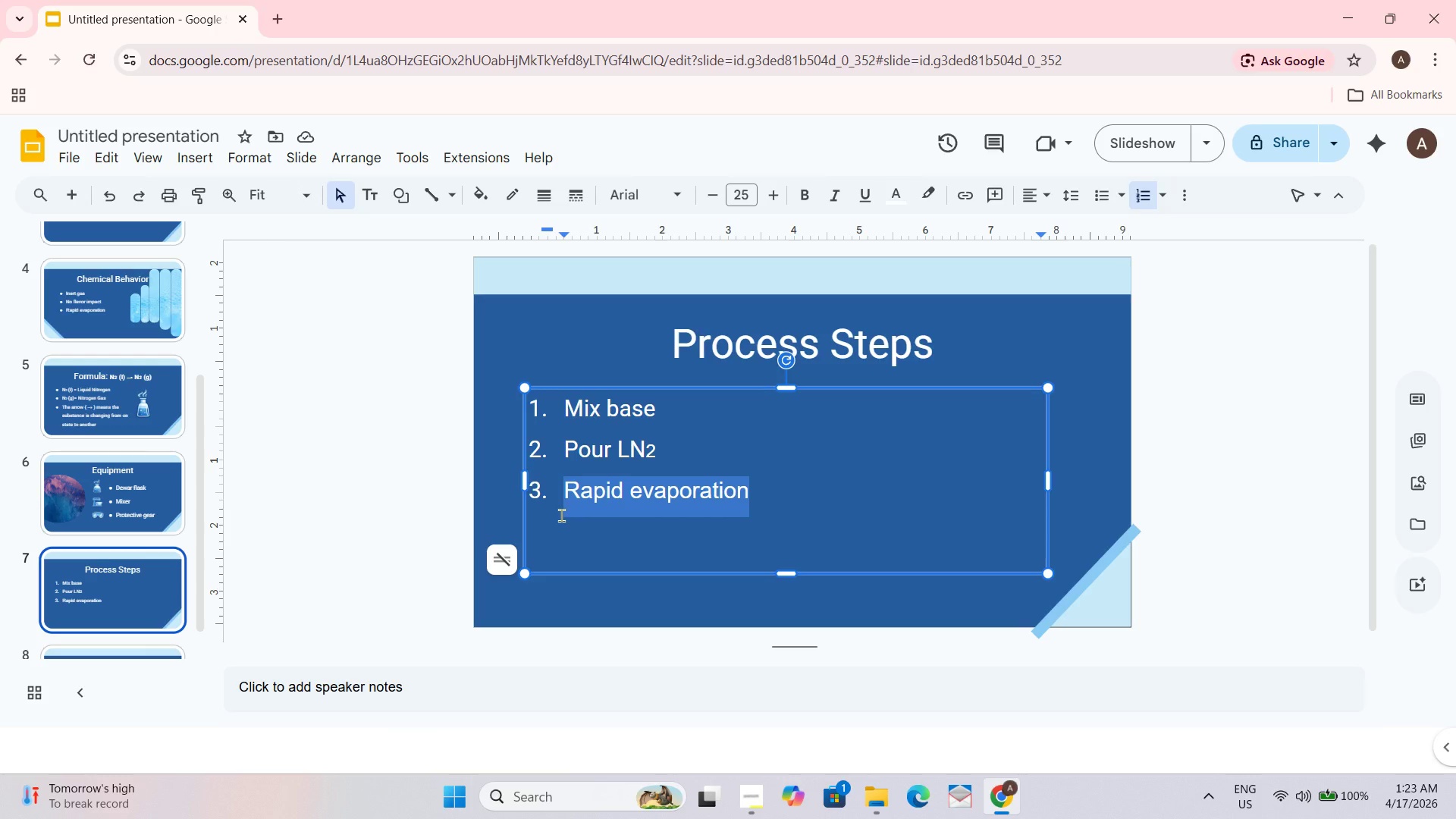 
type(rapid stir)
 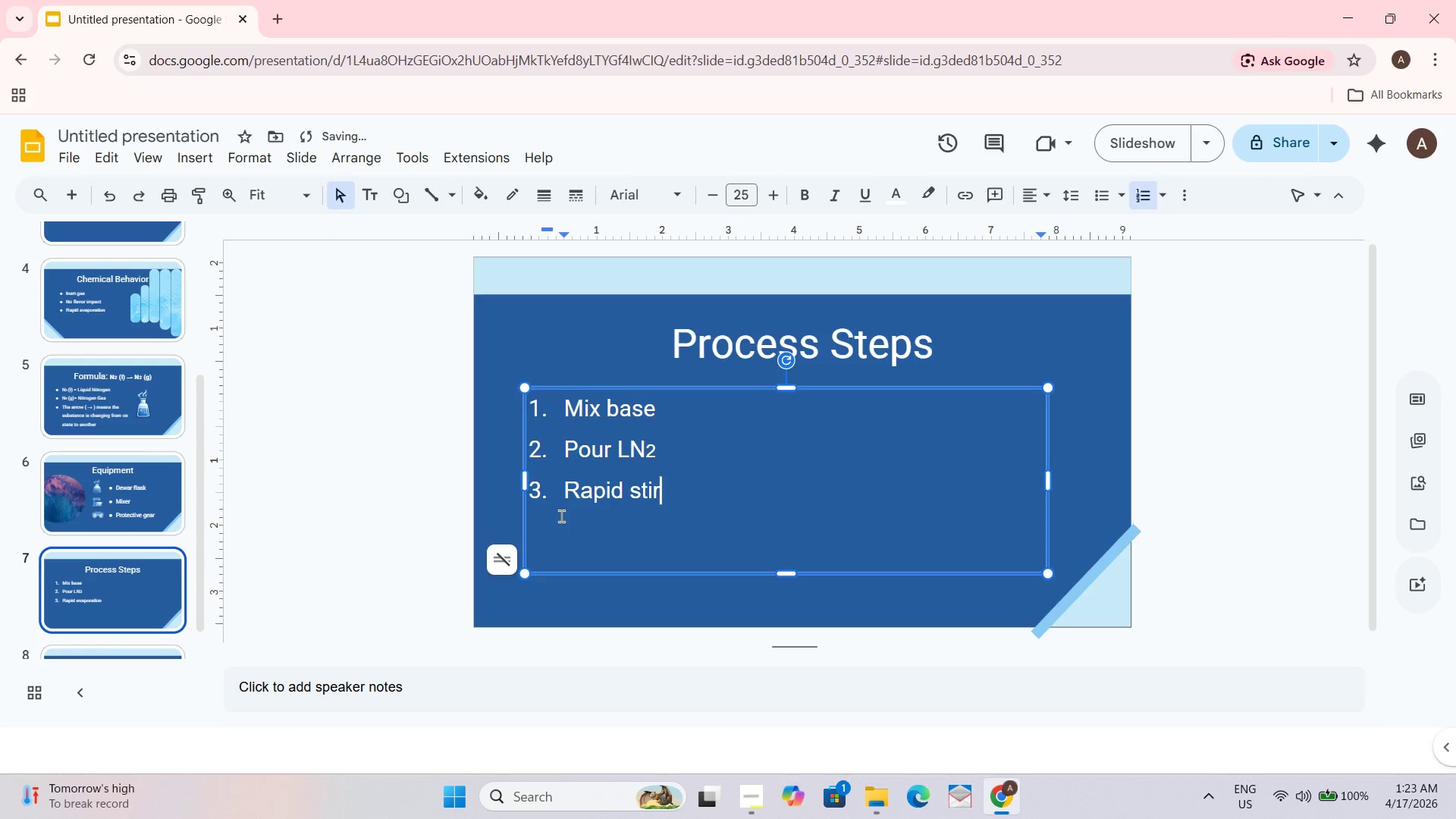 
key(Enter)
 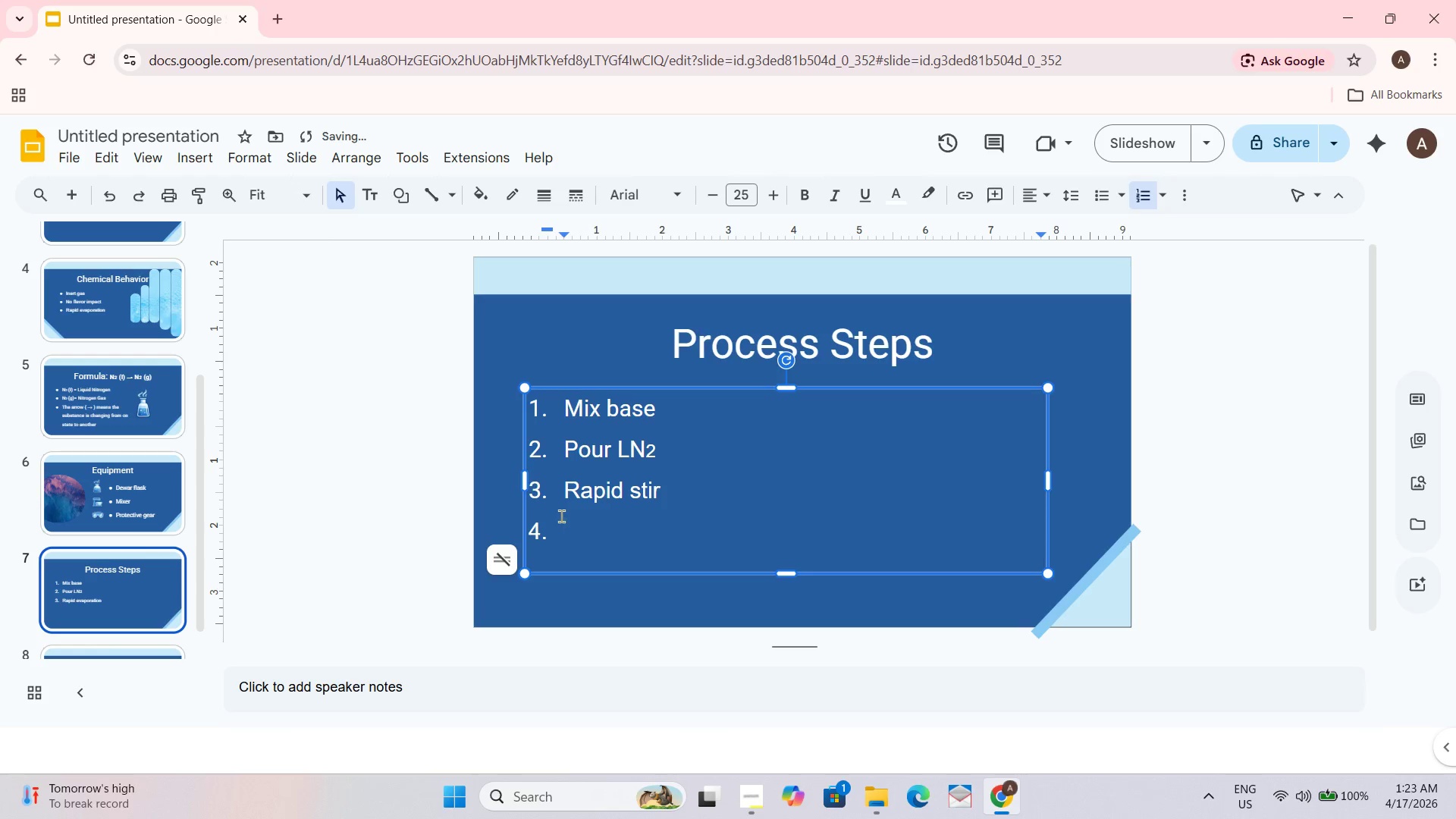 
type(Instant freeze)
 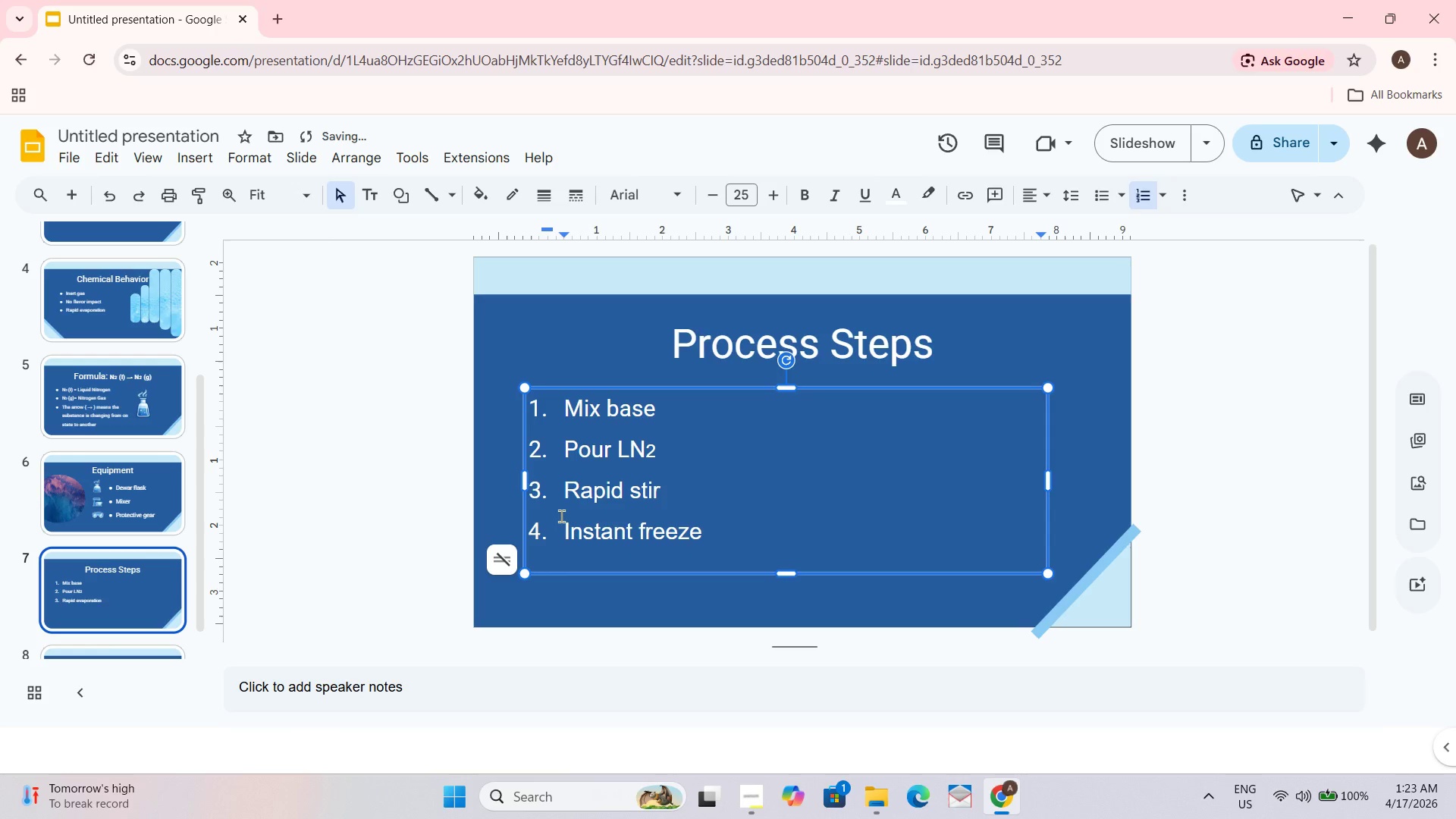 
key(Enter)
 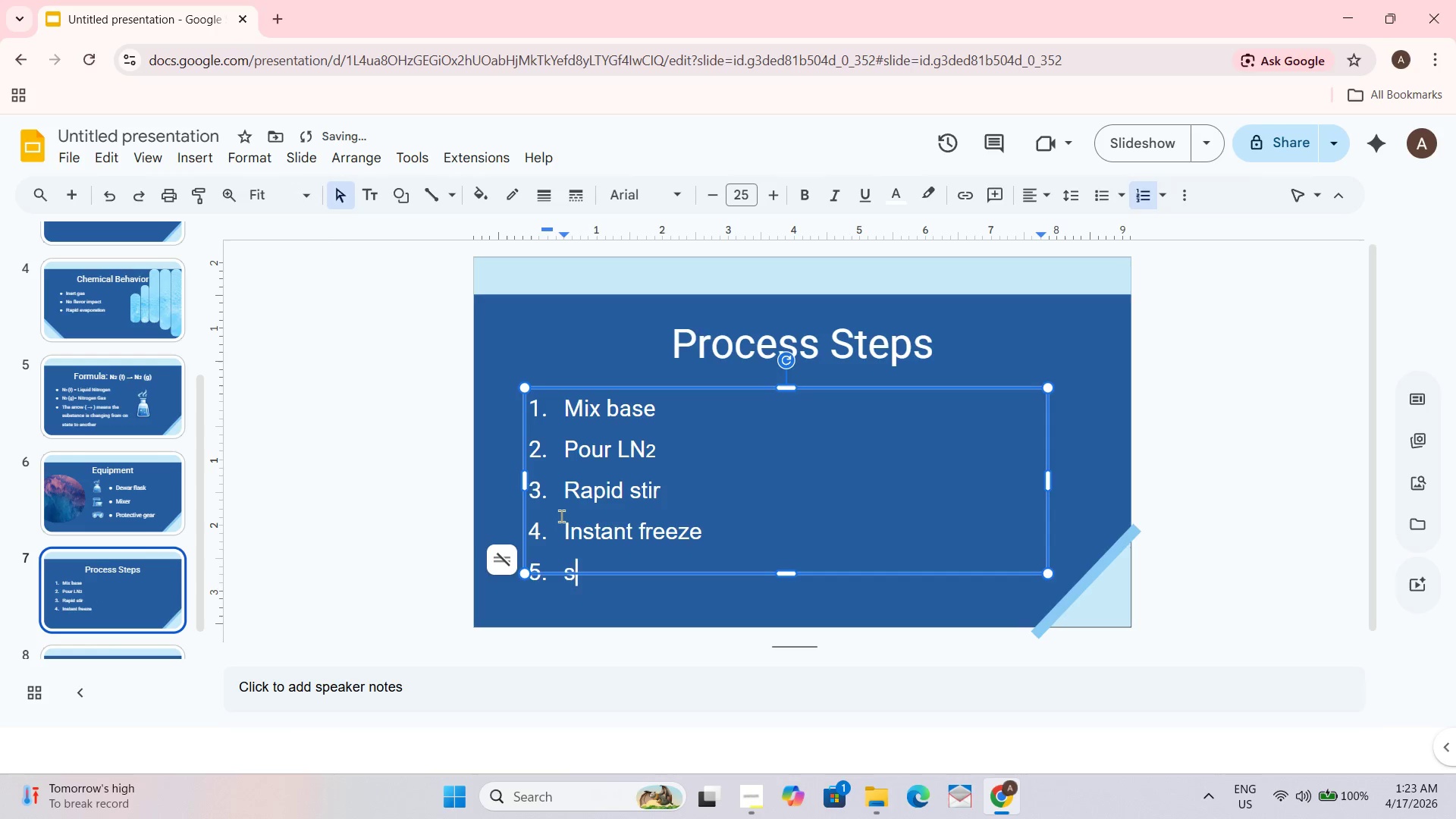 
type(serve)
key(Backspace)
key(Backspace)
key(Backspace)
key(Backspace)
key(Backspace)
type(Serve)
 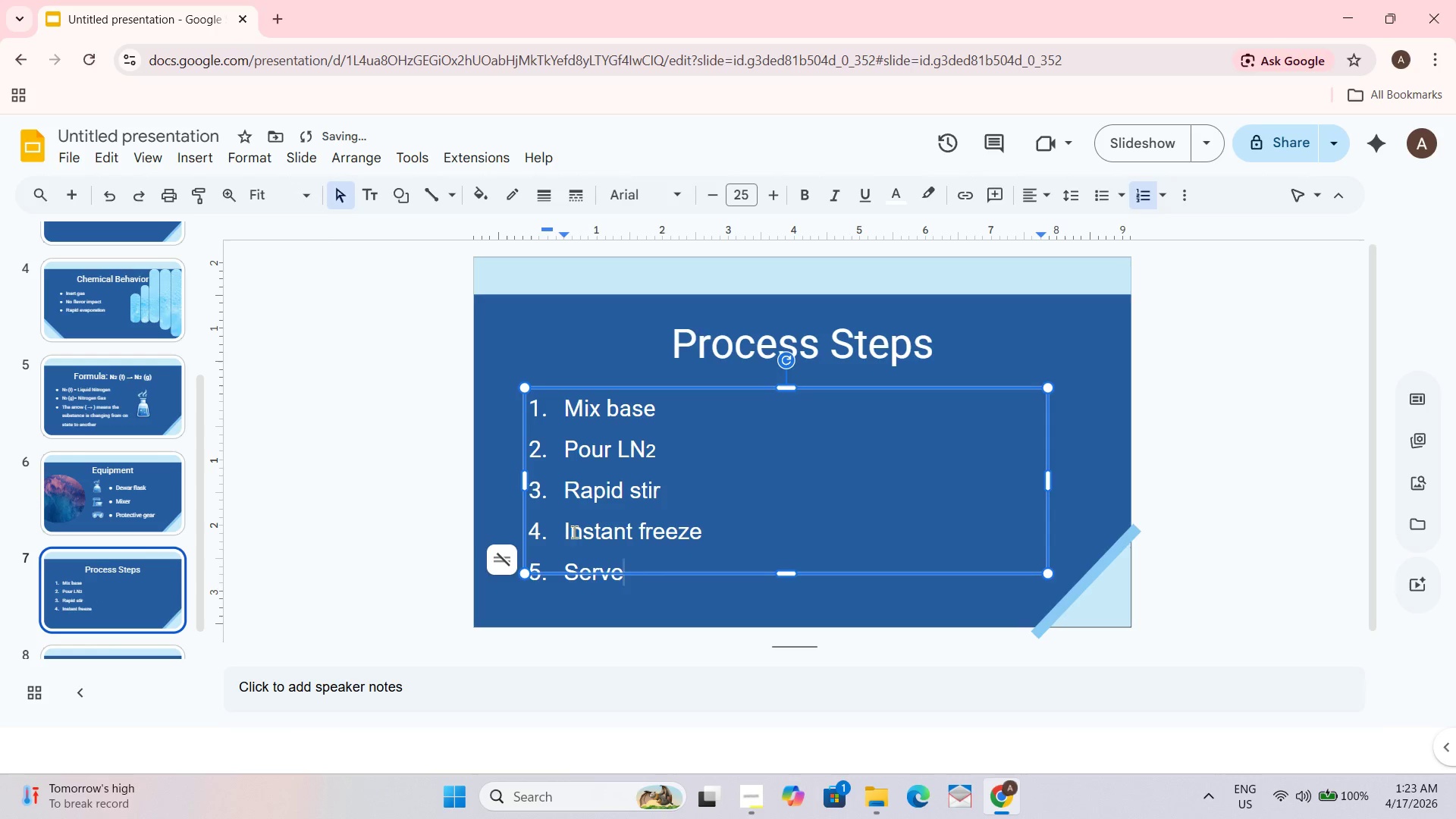 
left_click_drag(start_coordinate=[584, 391], to_coordinate=[585, 384])
 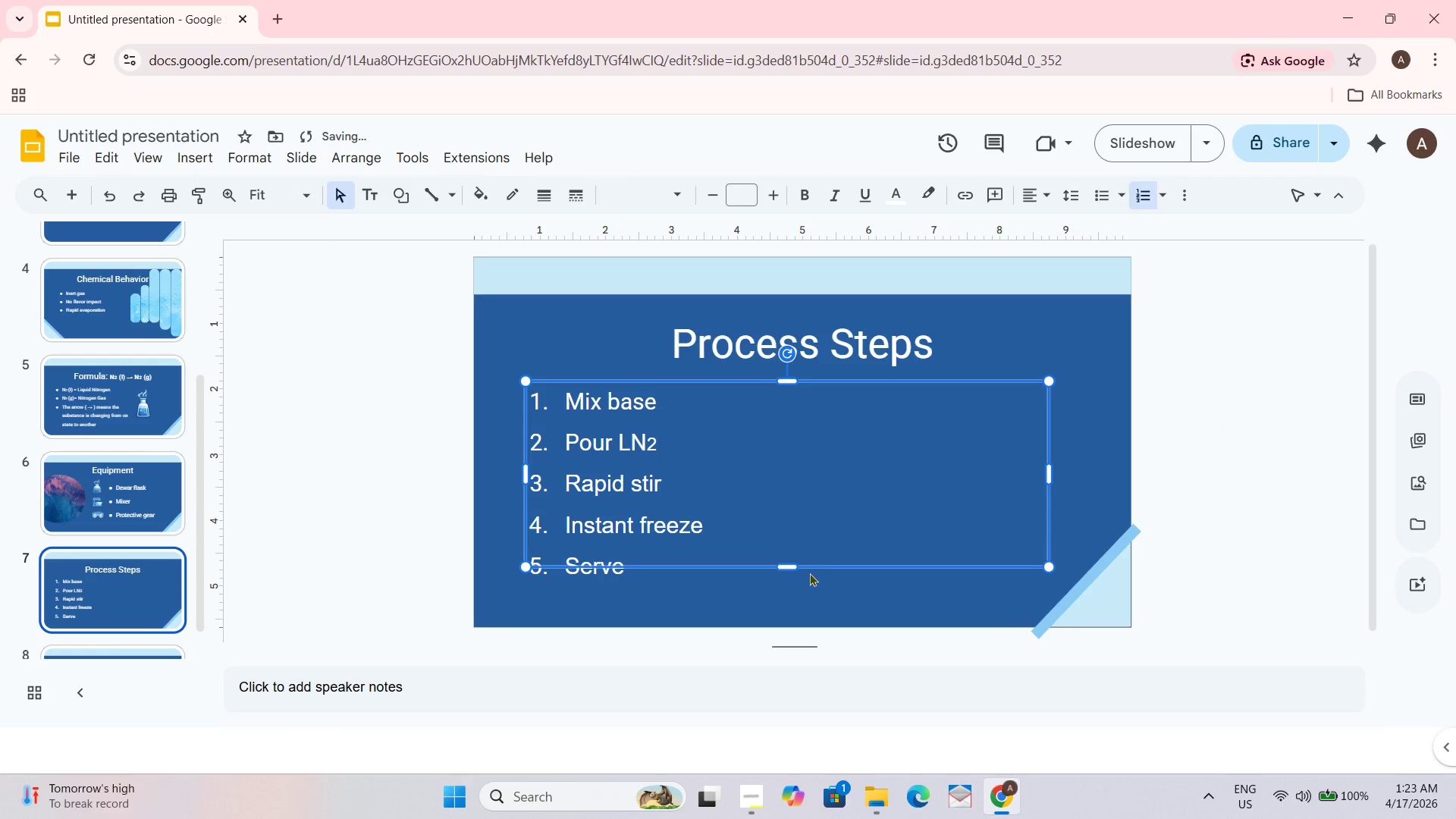 
left_click_drag(start_coordinate=[792, 566], to_coordinate=[791, 585])
 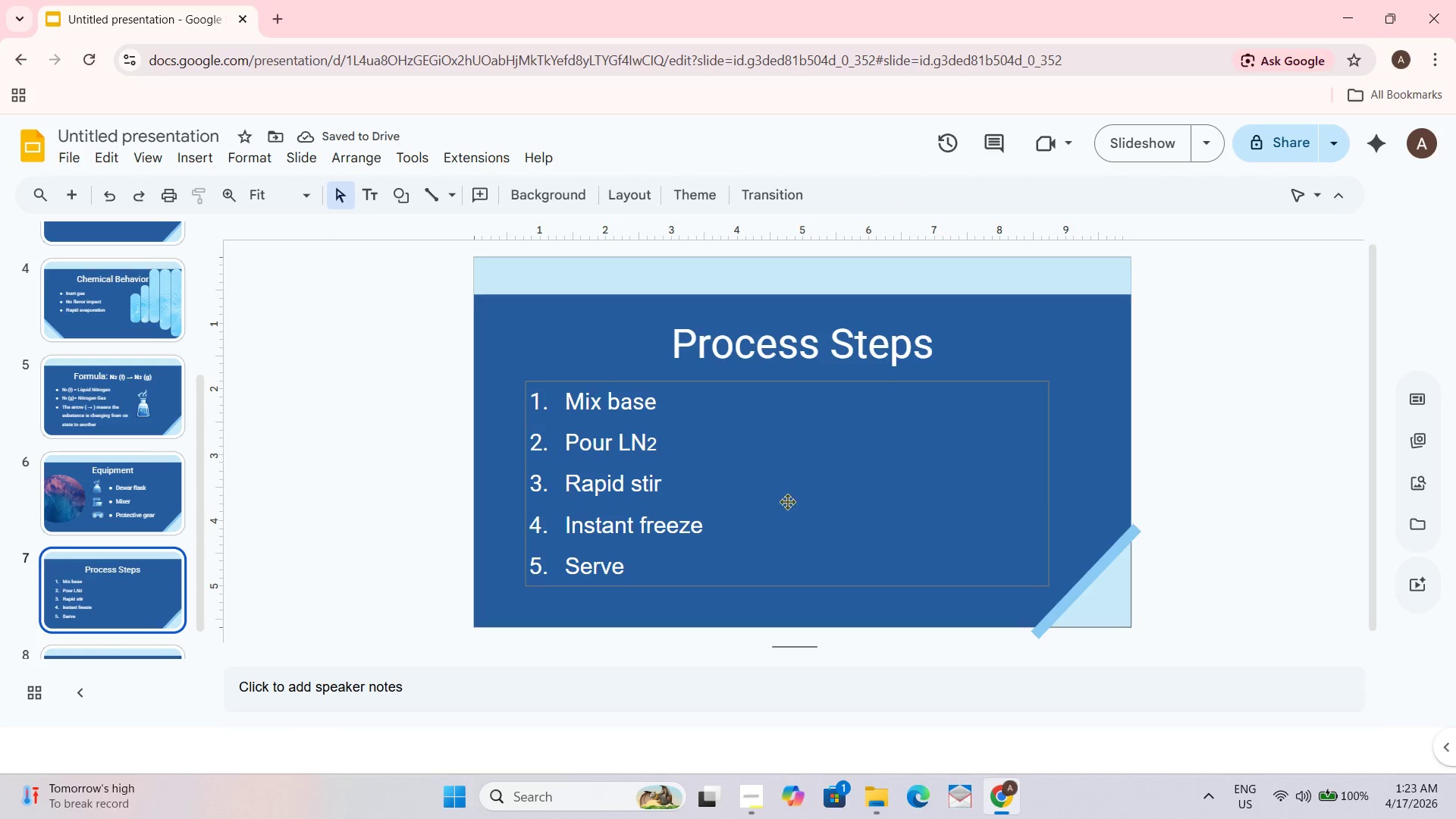 
wait(9.41)
 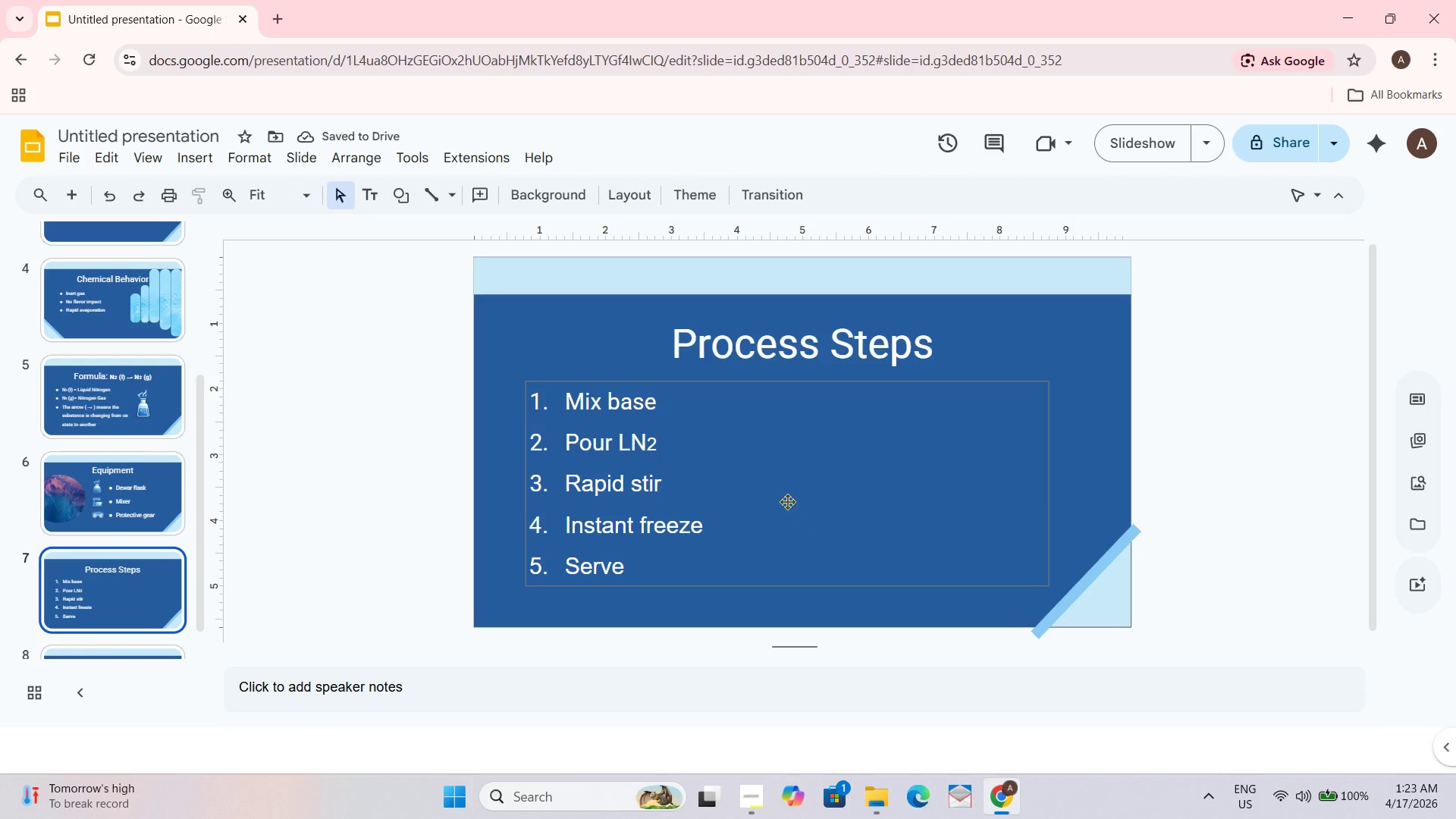 
left_click([225, 184])
 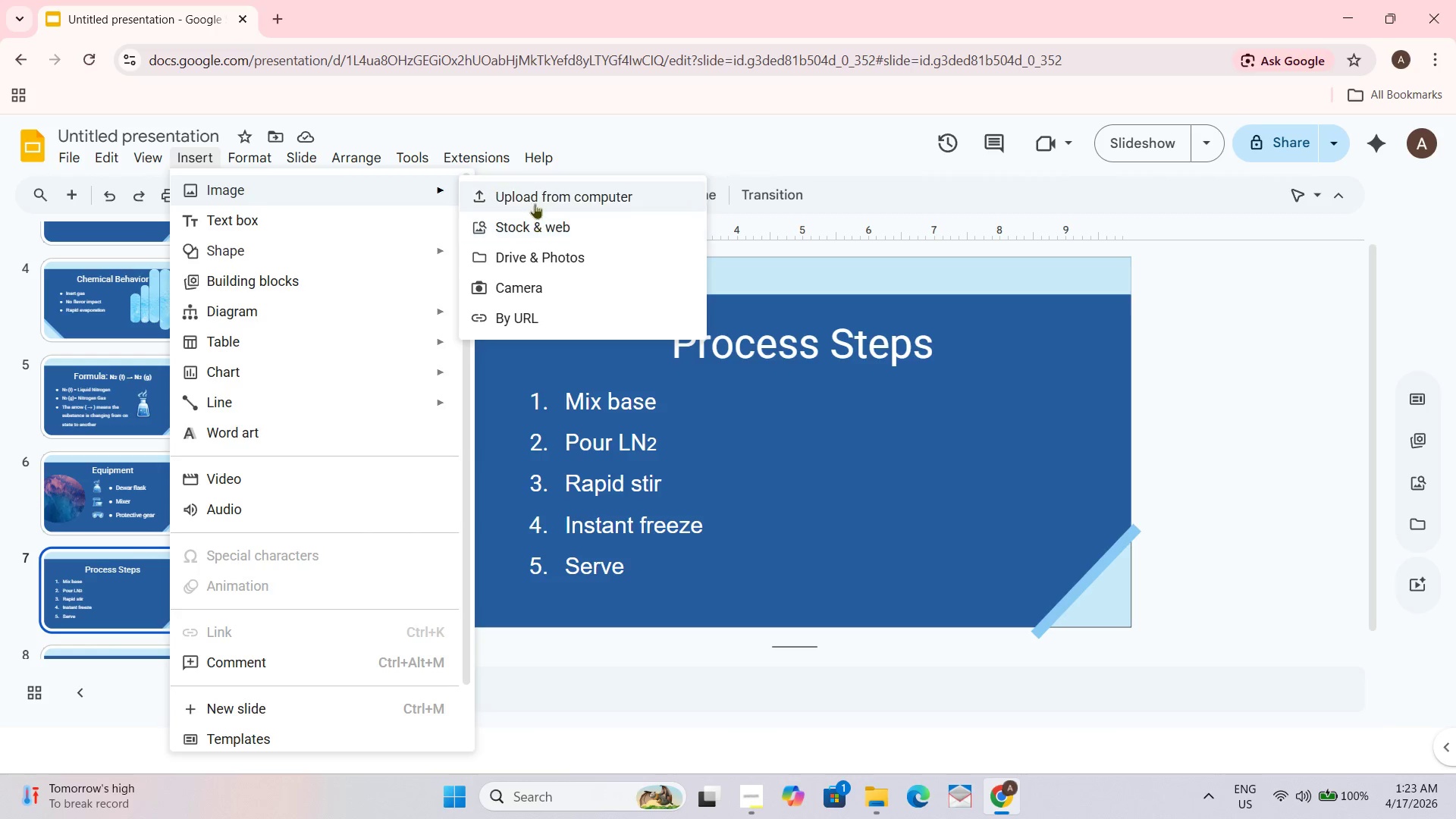 
left_click([535, 202])
 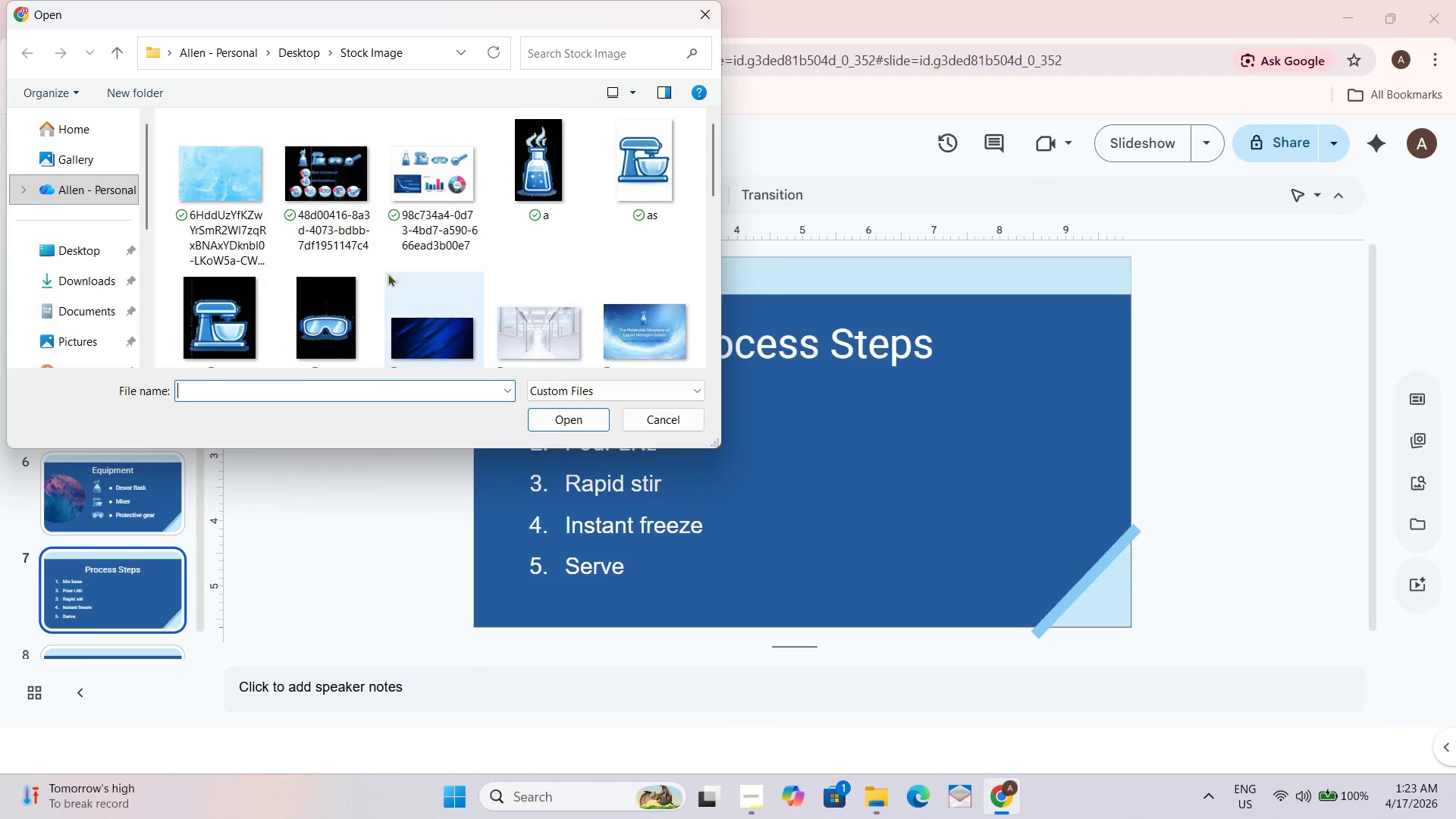 
left_click([522, 198])
 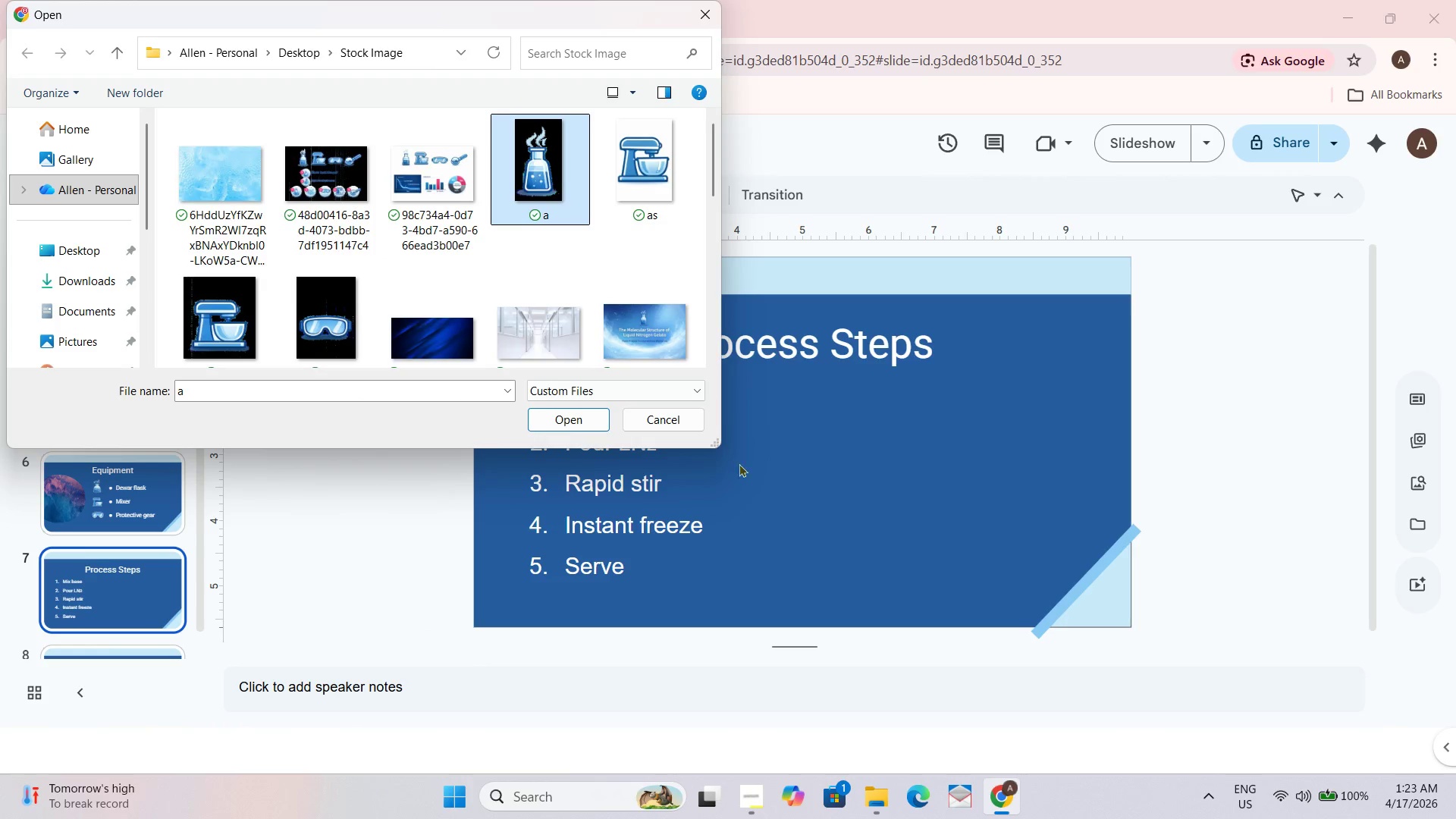 
left_click([546, 417])
 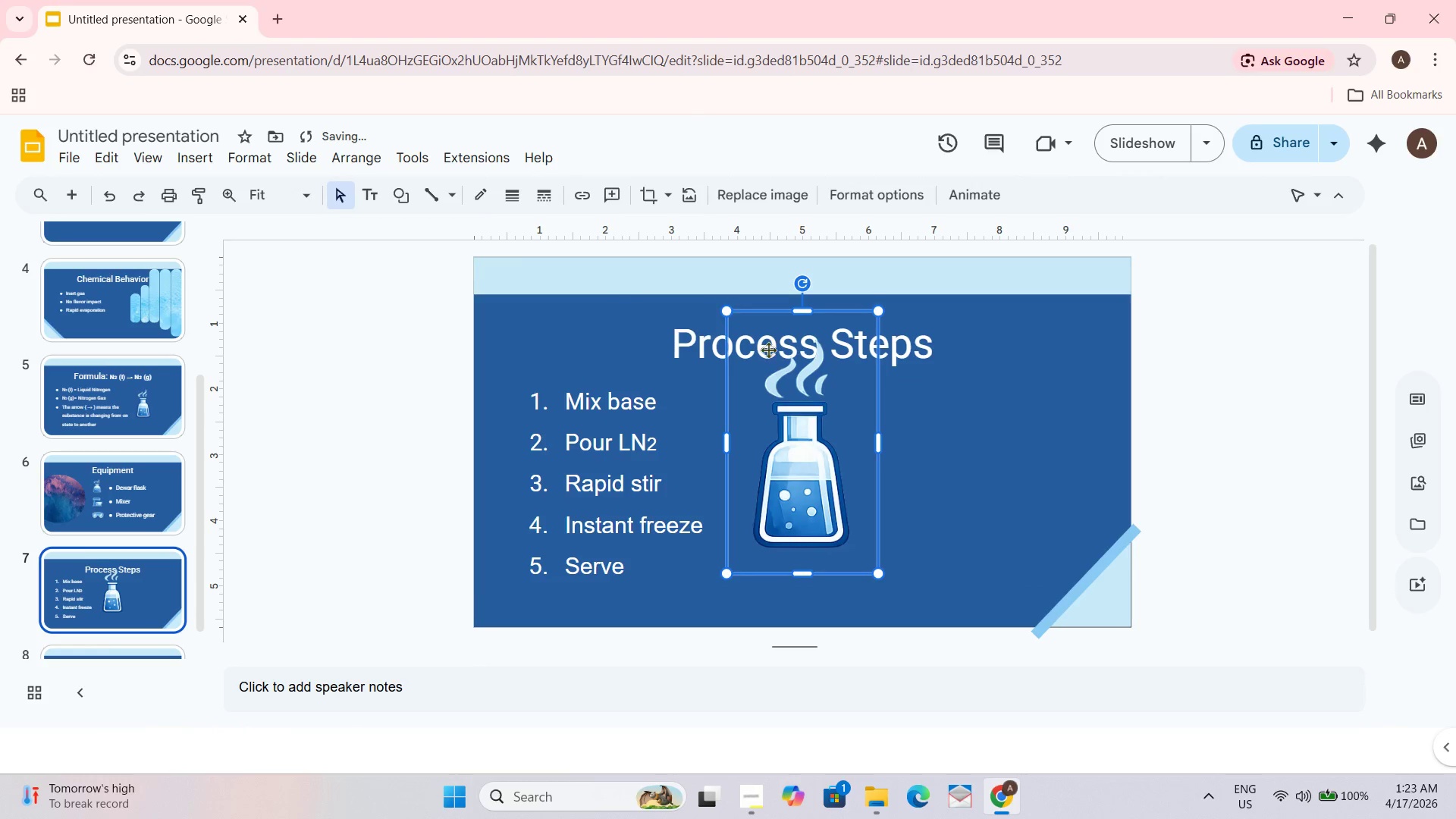 
key(Control+ControlLeft)
 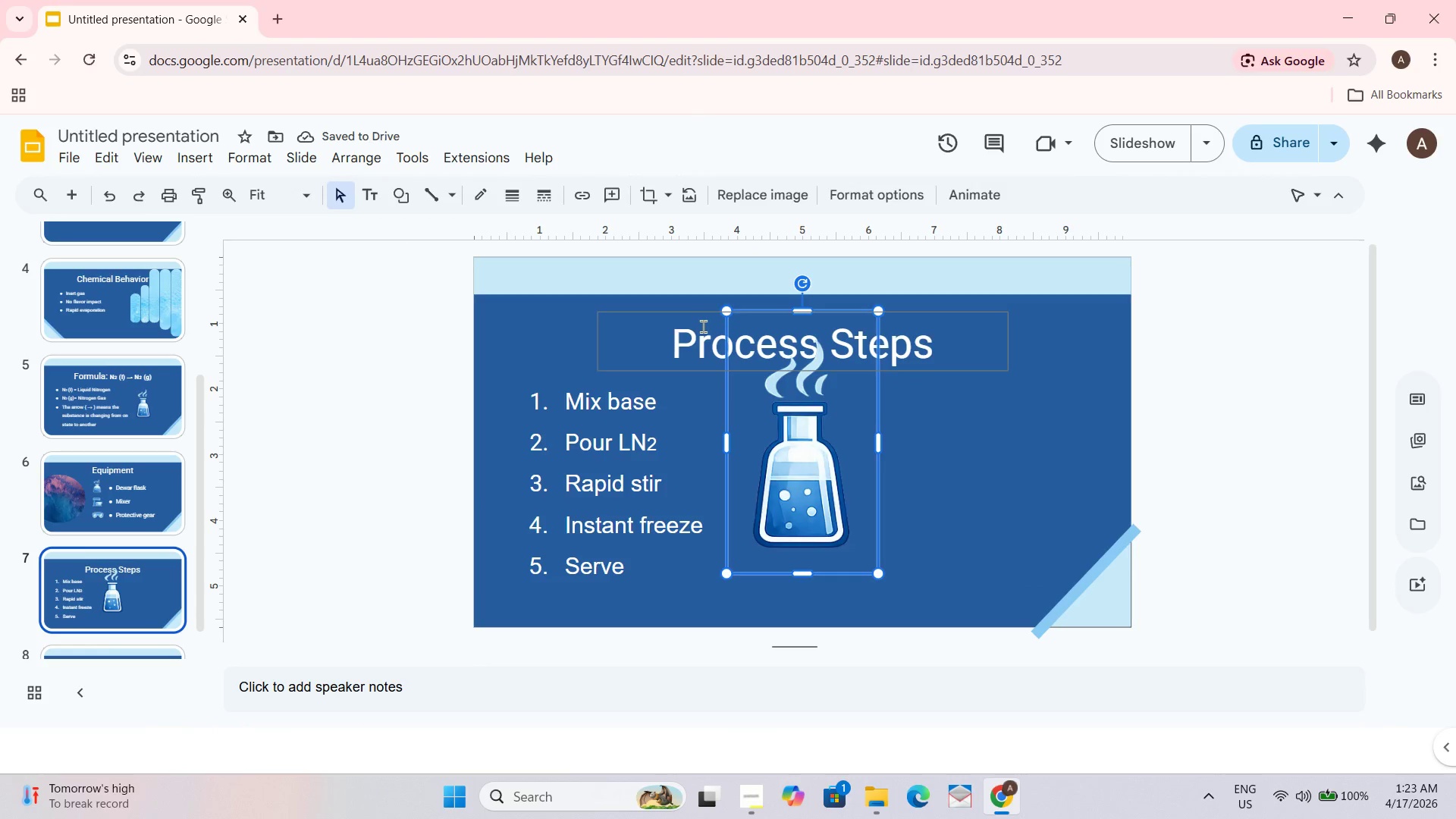 
key(Control+Z)
 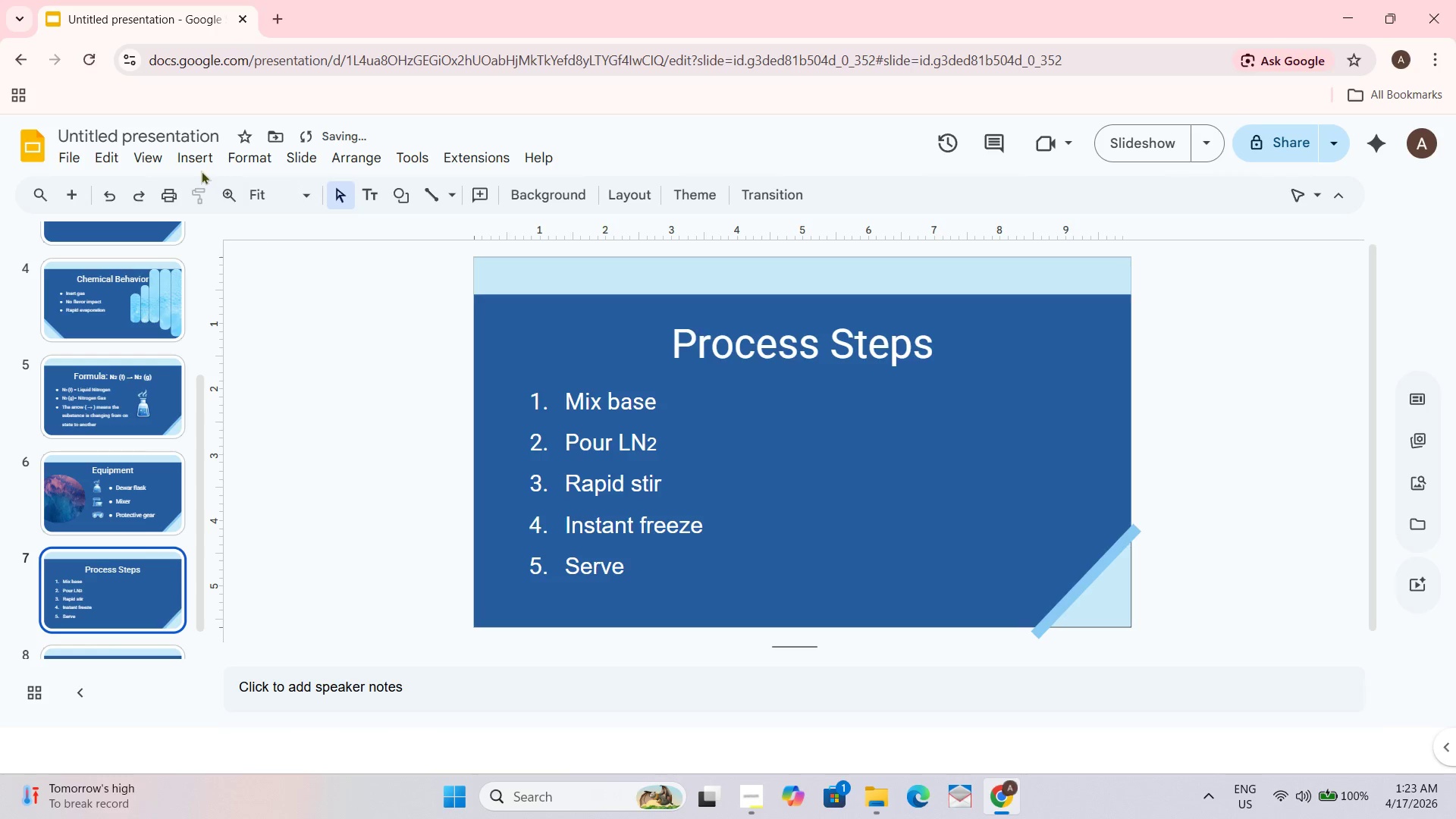 
left_click([194, 164])
 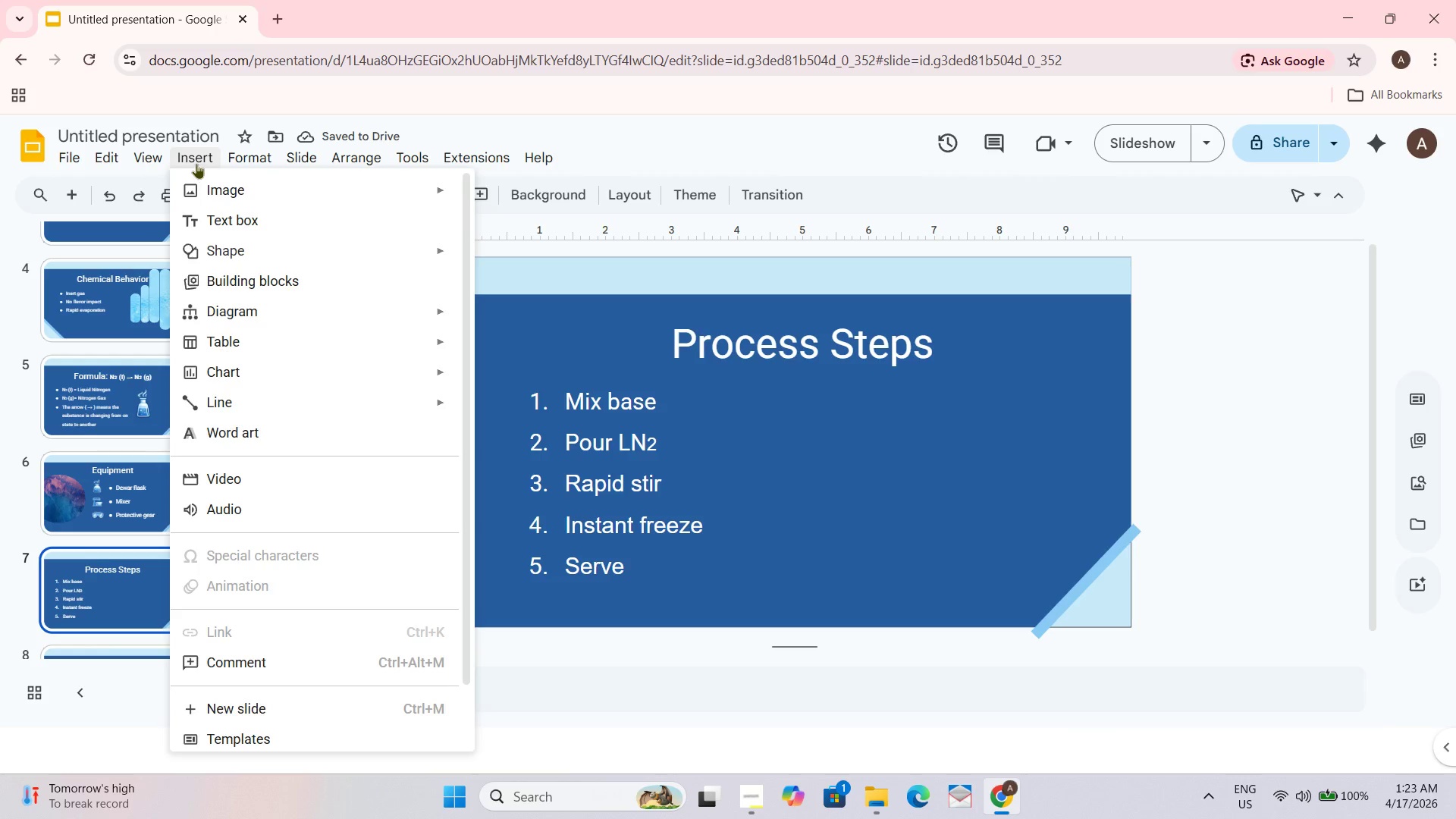 
left_click([210, 180])
 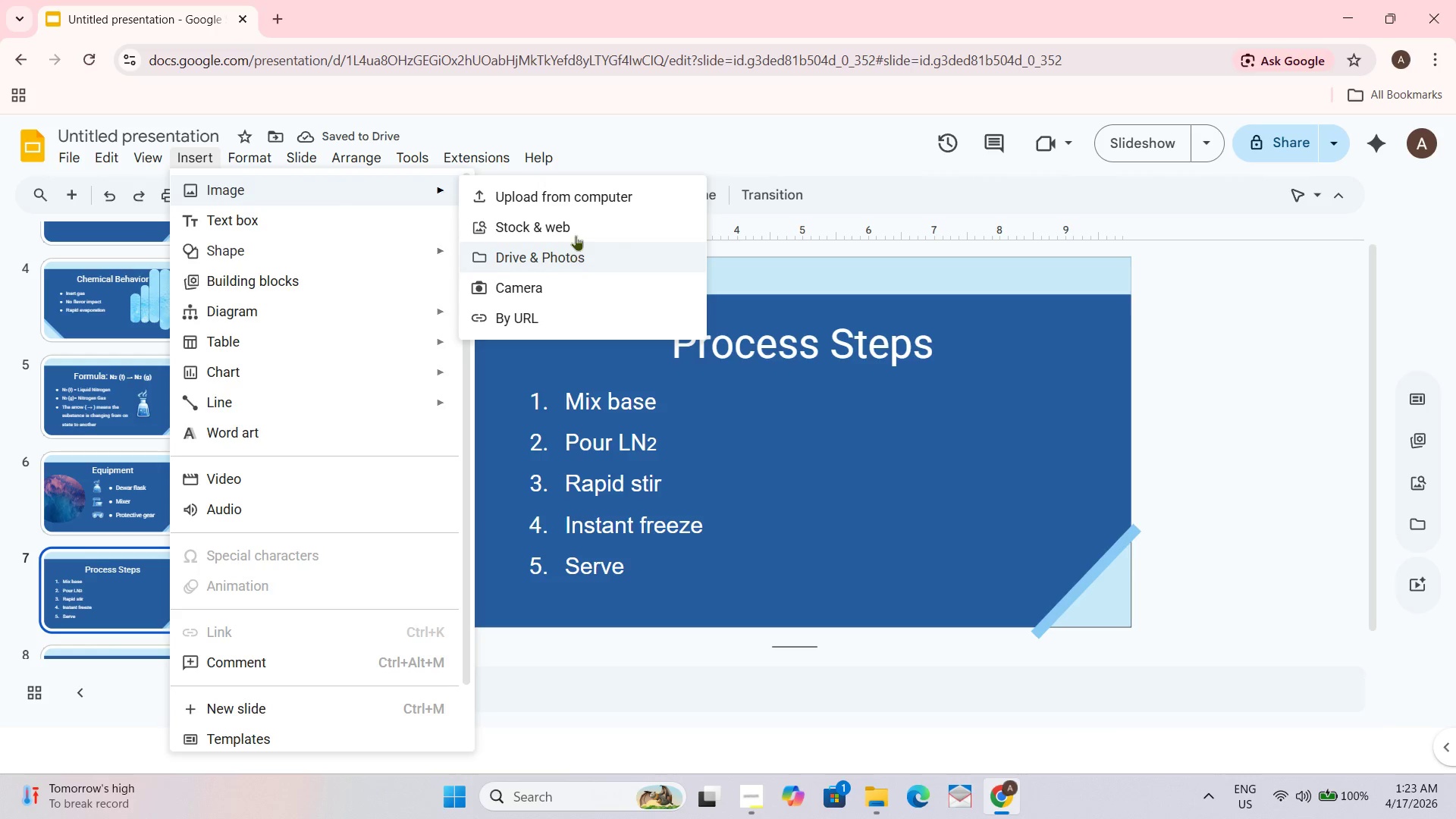 
left_click([579, 204])
 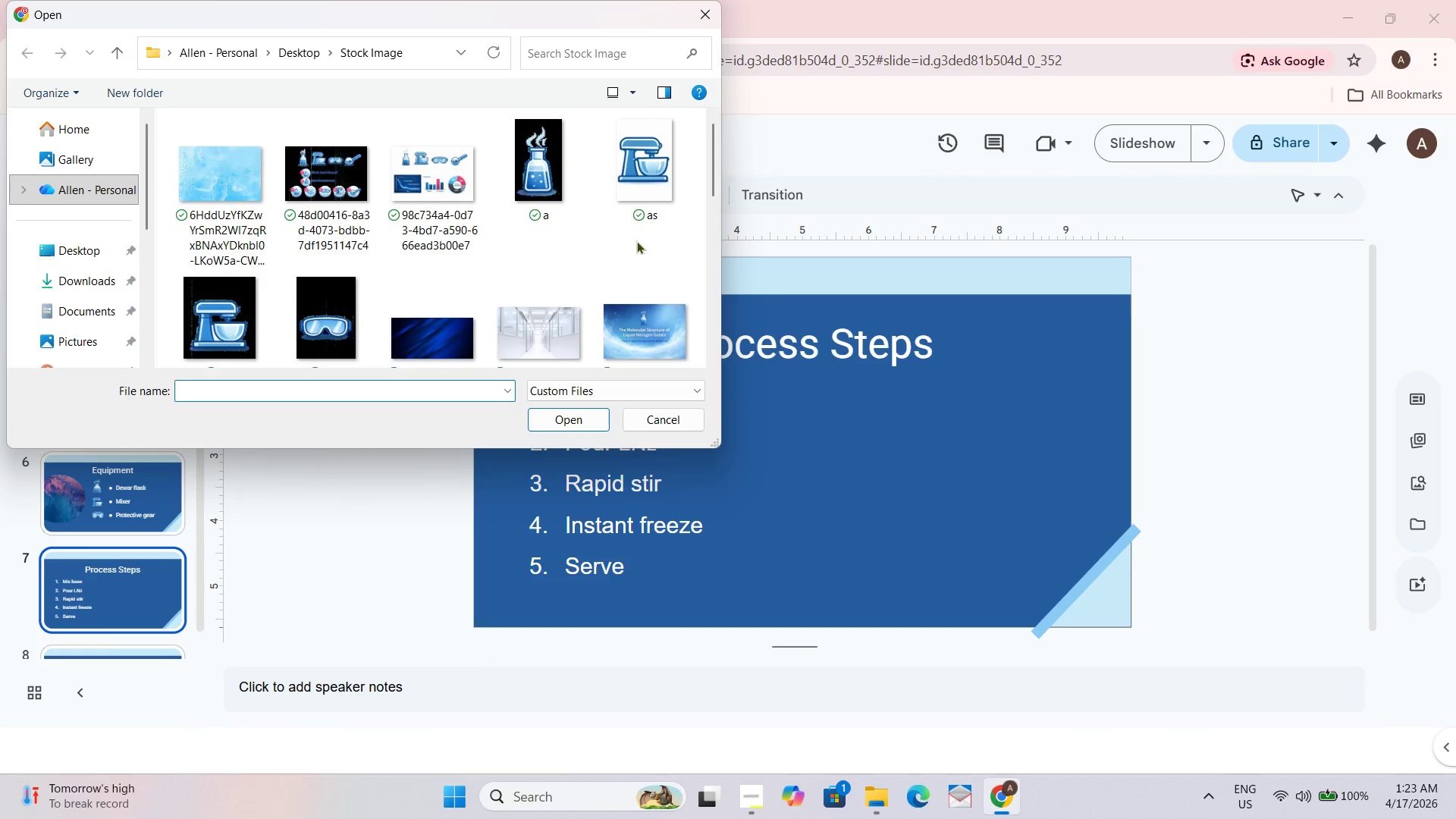 
scroll: coordinate [601, 251], scroll_direction: down, amount: 1.0
 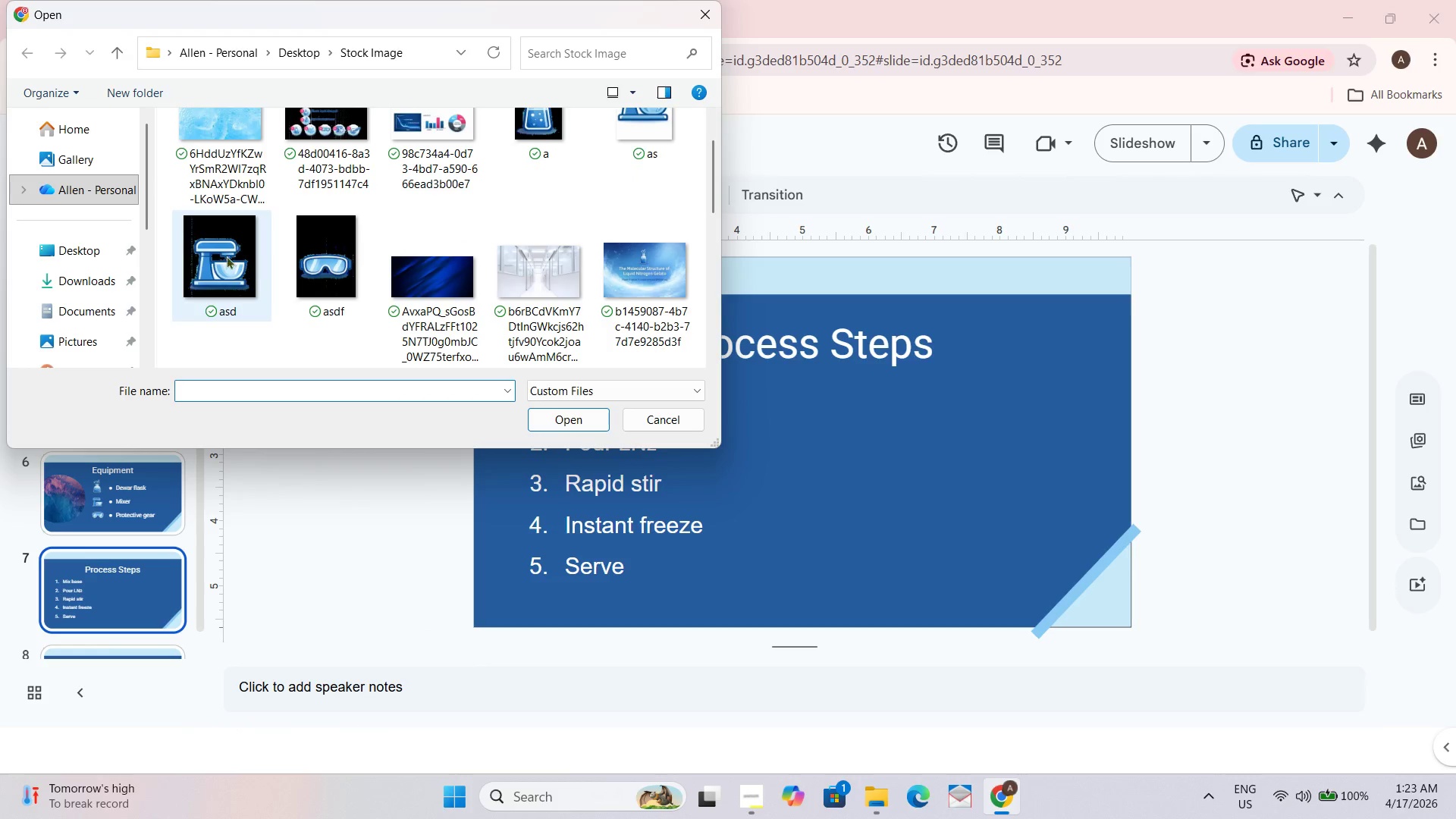 
left_click([221, 254])
 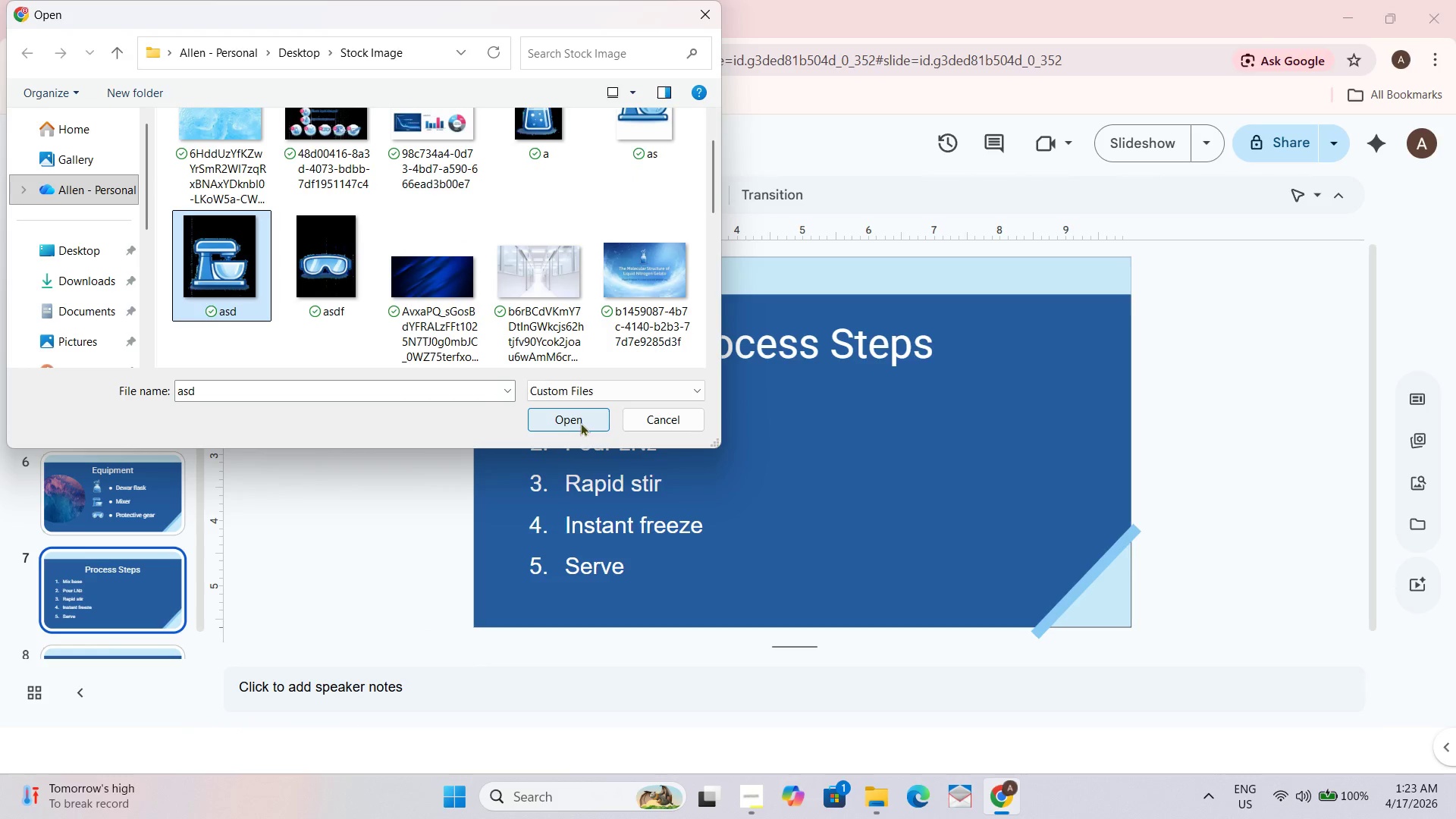 
left_click([579, 422])
 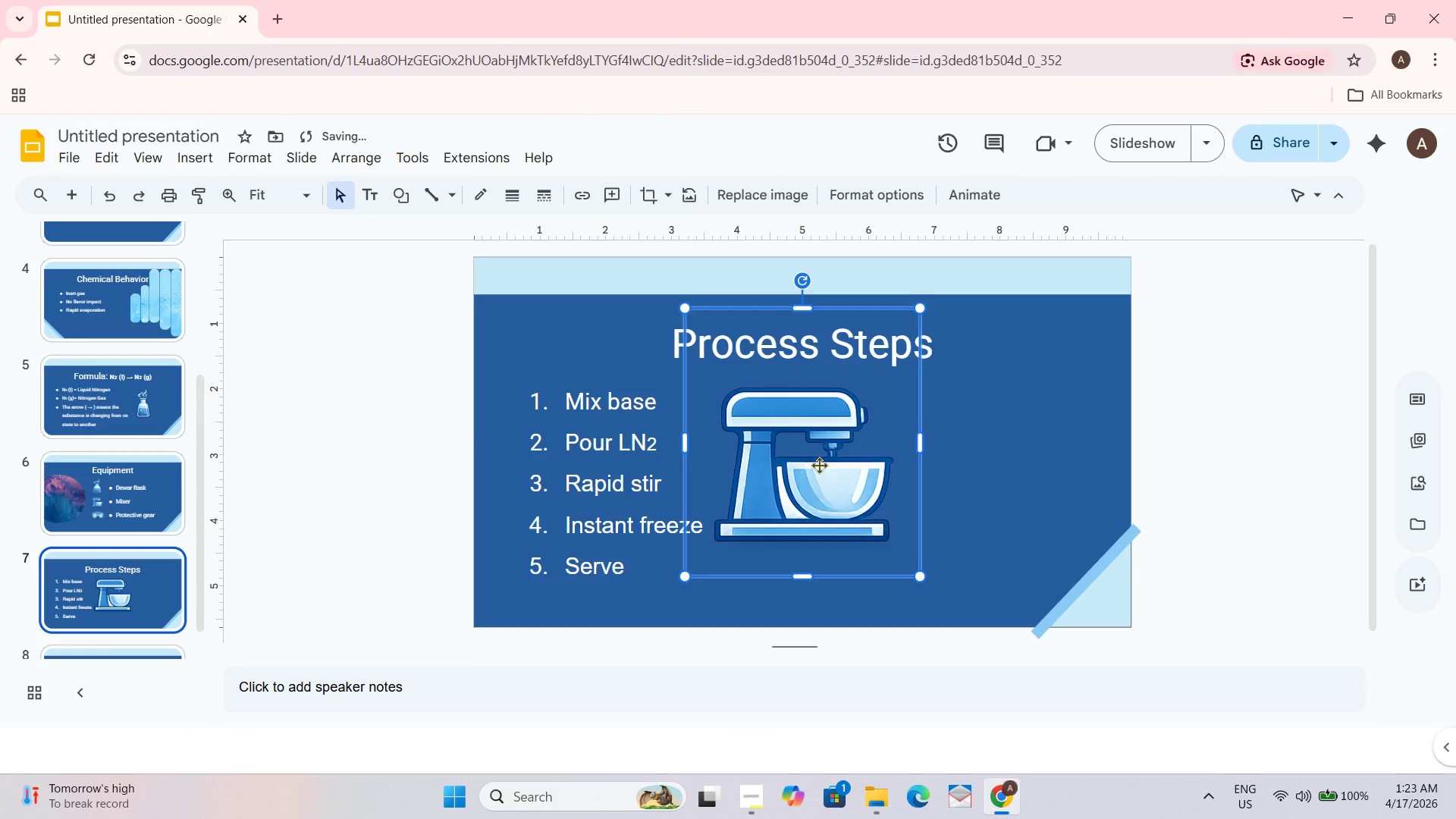 
left_click_drag(start_coordinate=[795, 463], to_coordinate=[802, 481])
 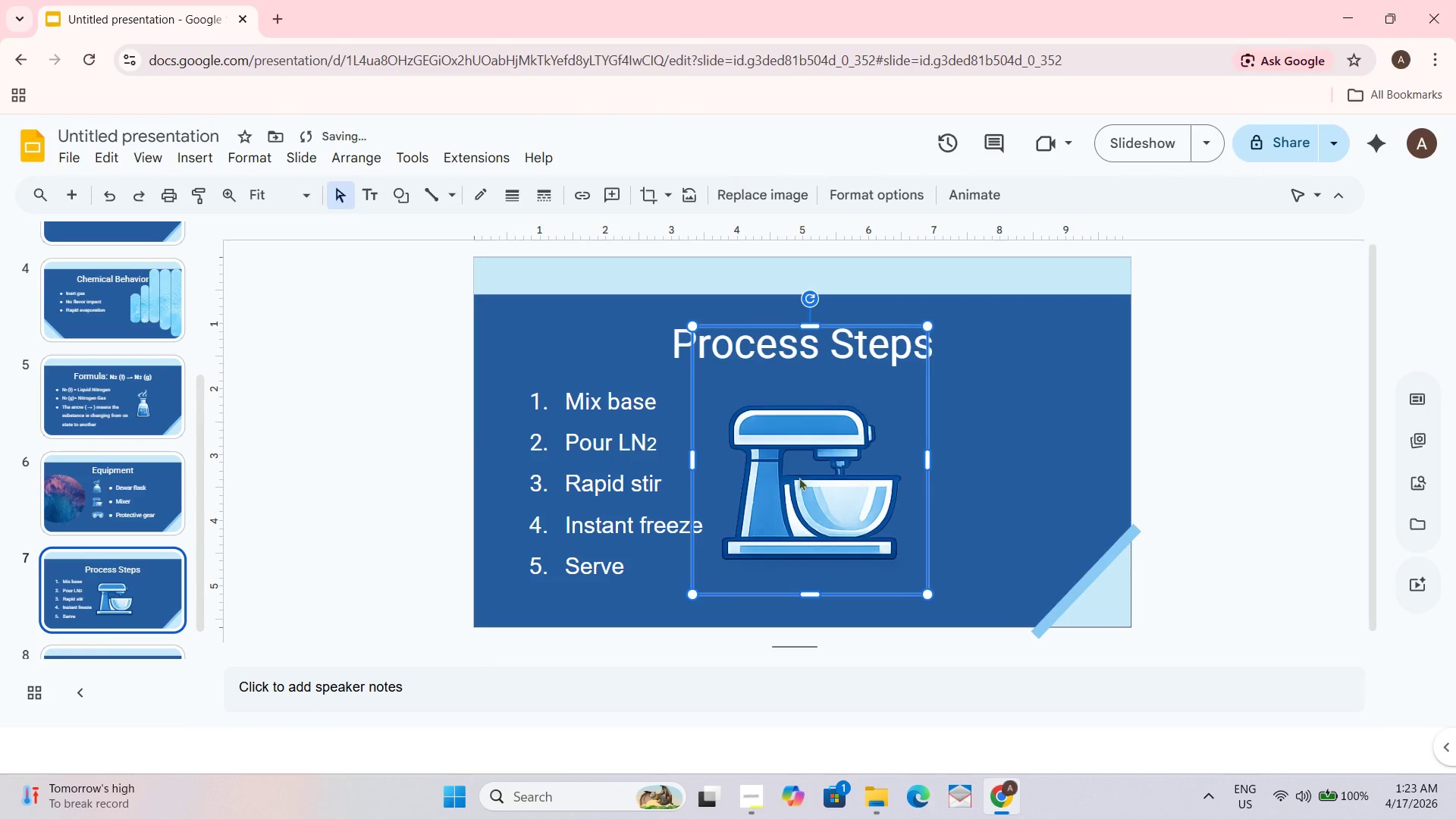 
left_click_drag(start_coordinate=[797, 477], to_coordinate=[833, 466])
 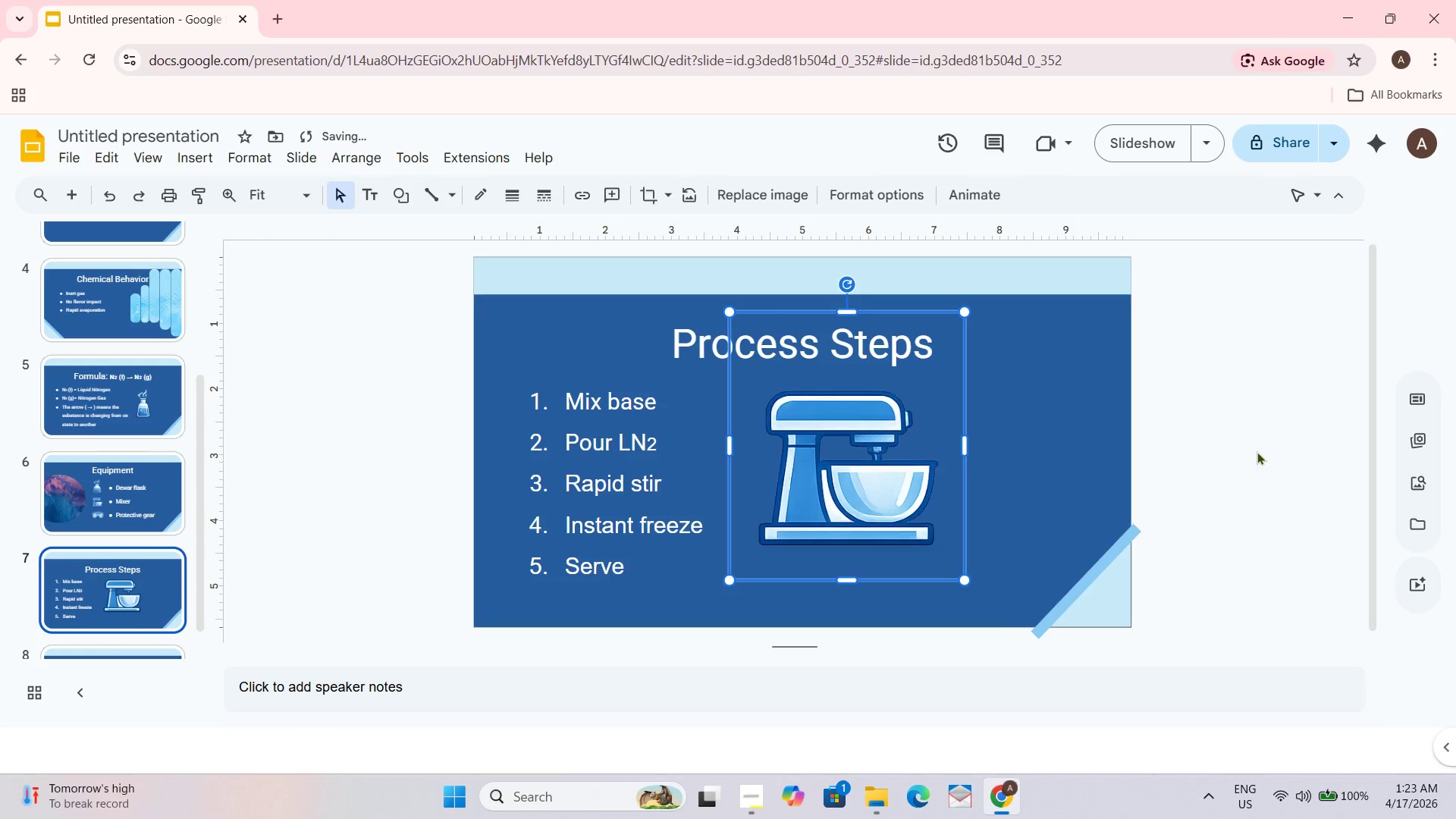 
left_click_drag(start_coordinate=[1219, 435], to_coordinate=[1219, 431])
 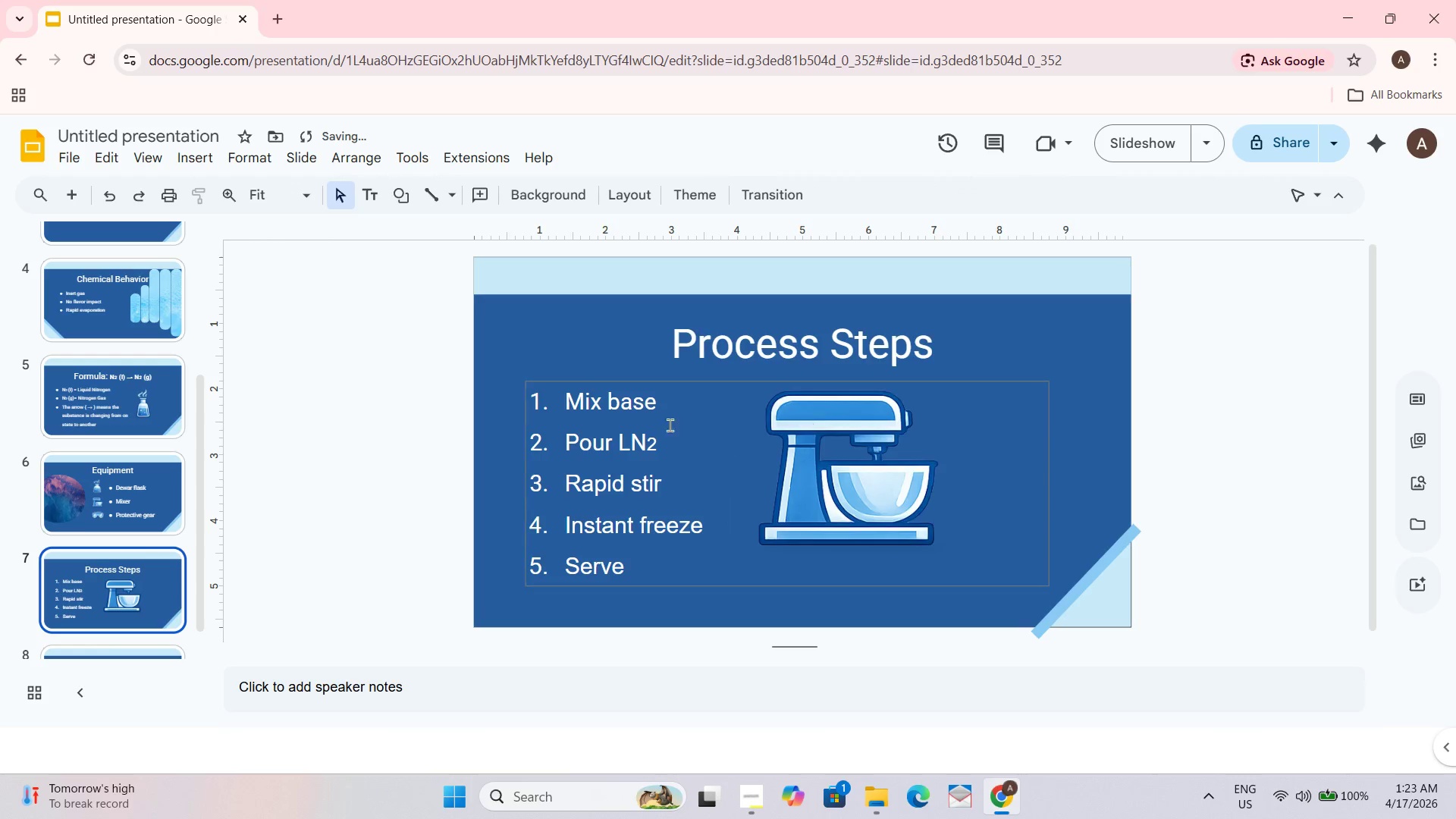 
double_click([640, 425])
 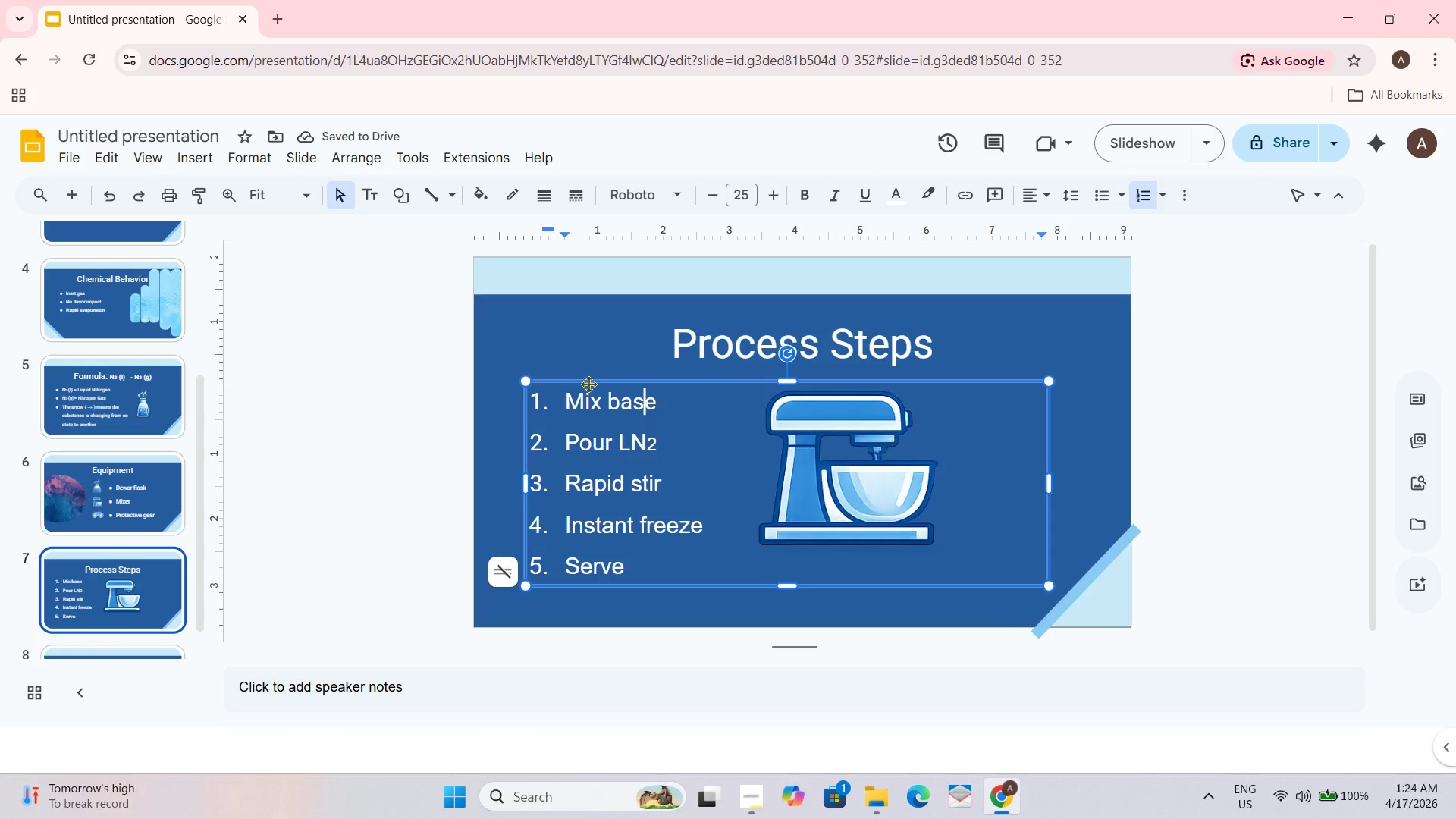 
left_click_drag(start_coordinate=[588, 384], to_coordinate=[620, 384])
 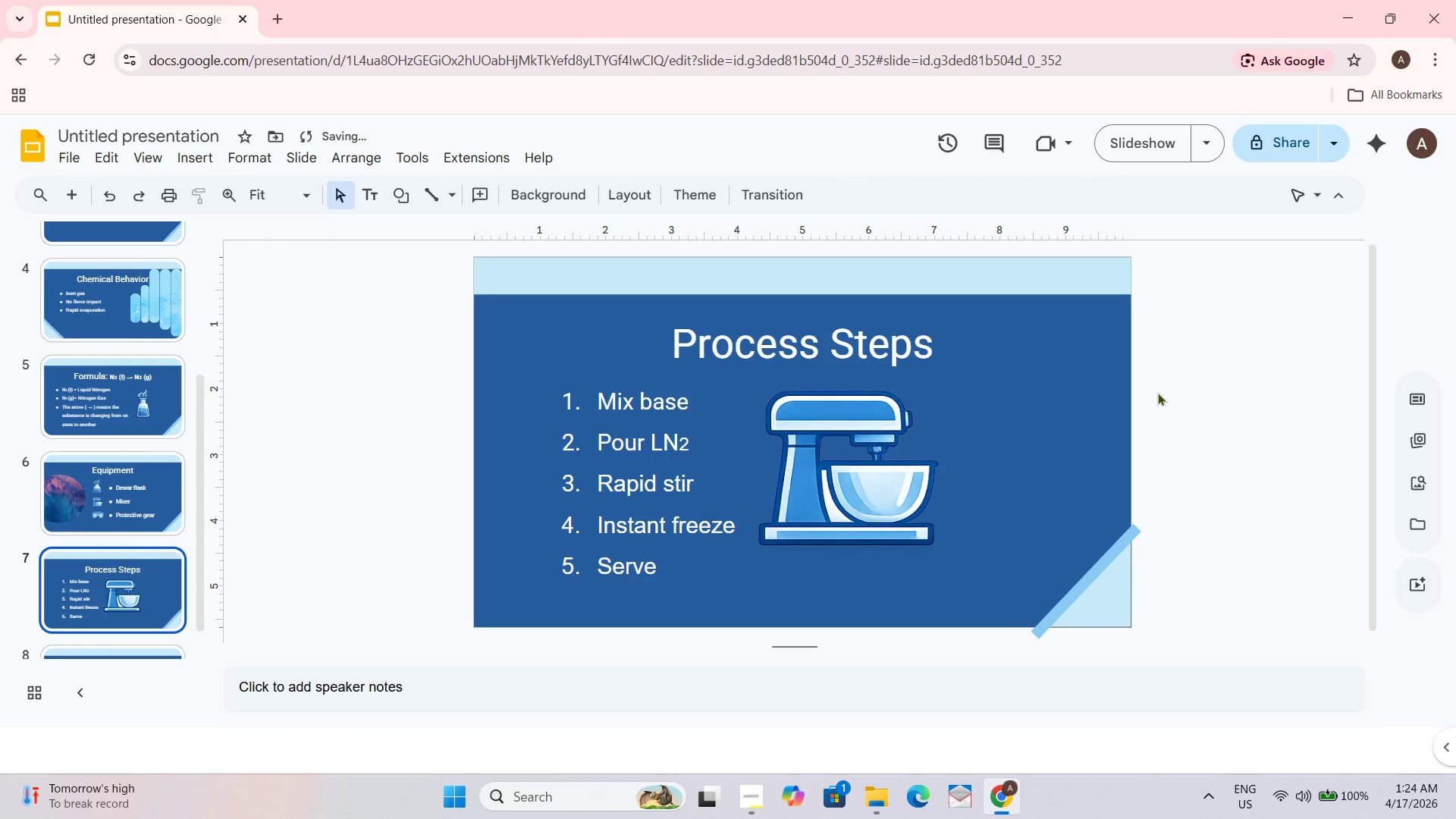 
double_click([903, 425])
 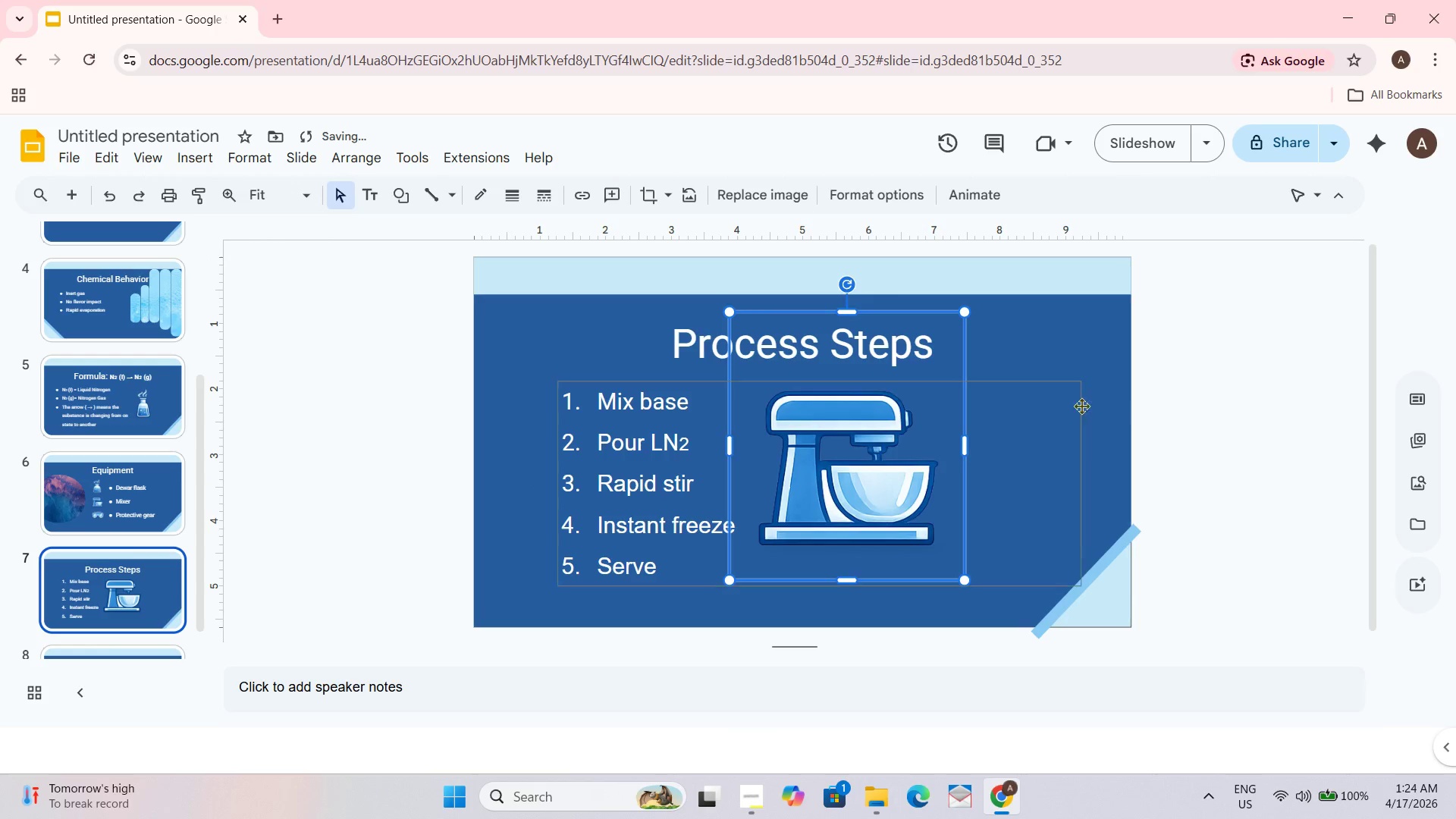 
left_click_drag(start_coordinate=[1131, 378], to_coordinate=[1132, 382])
 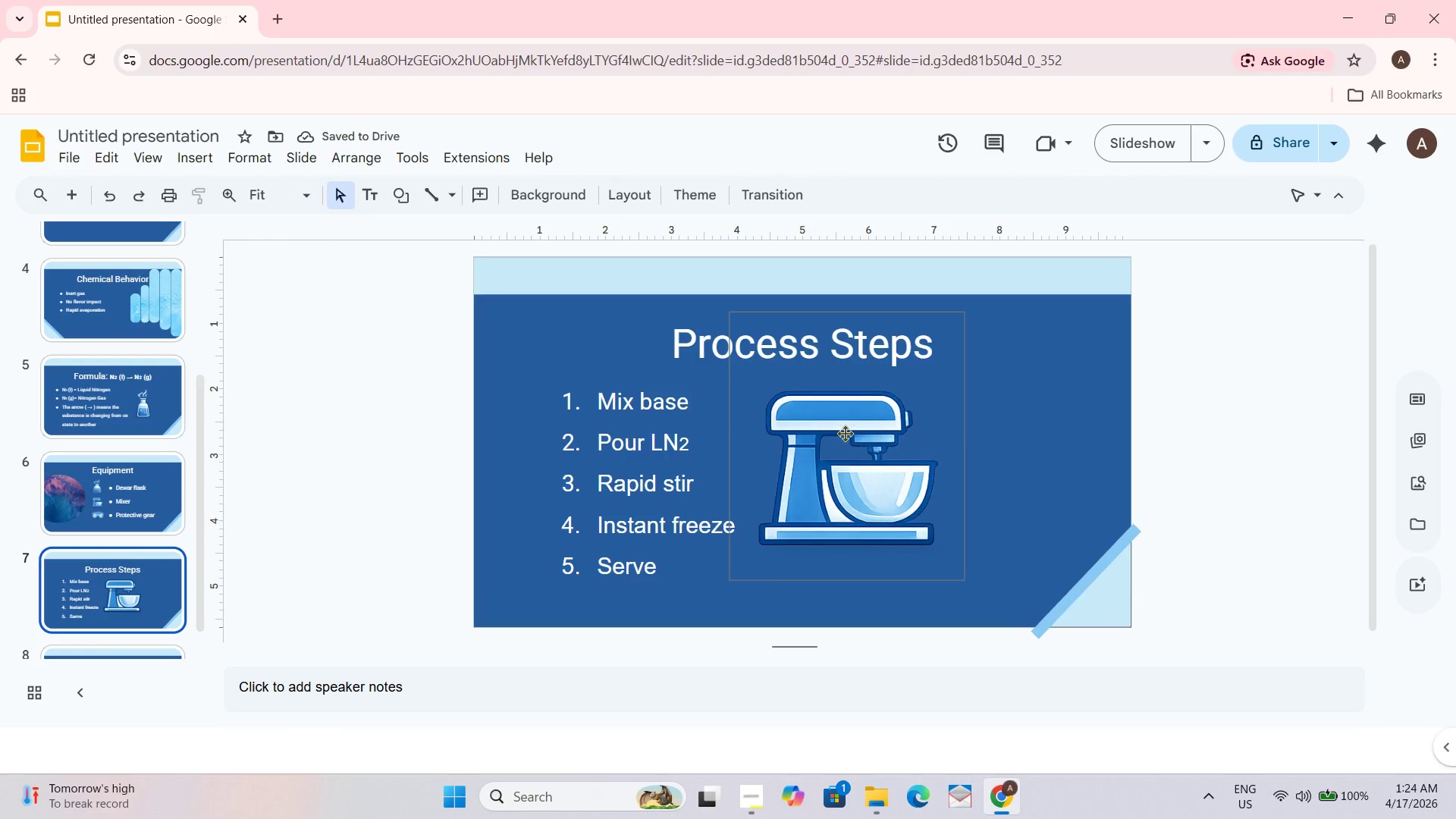 
left_click_drag(start_coordinate=[835, 431], to_coordinate=[896, 433])
 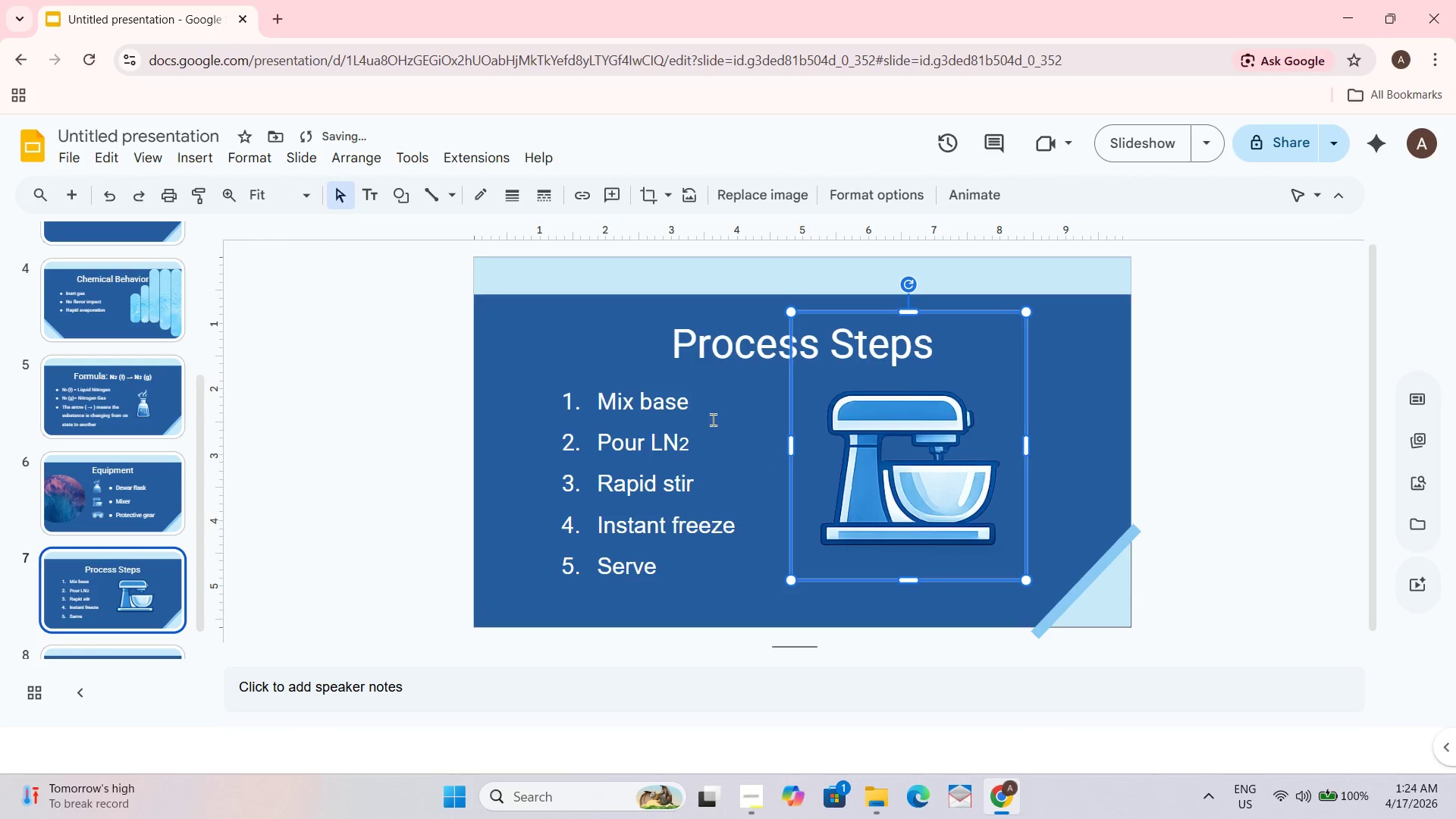 
left_click([651, 413])
 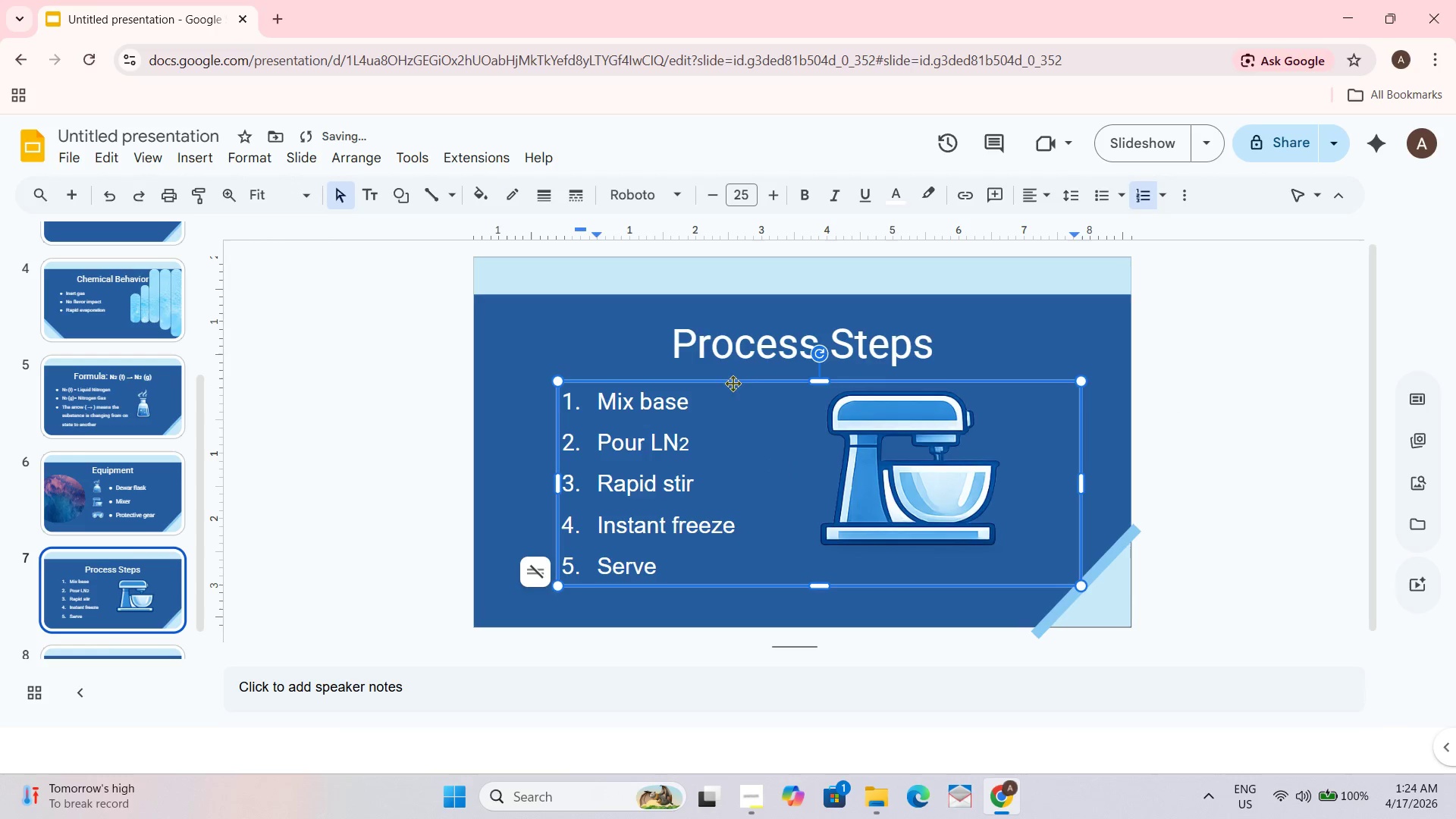 
left_click_drag(start_coordinate=[730, 383], to_coordinate=[770, 382])
 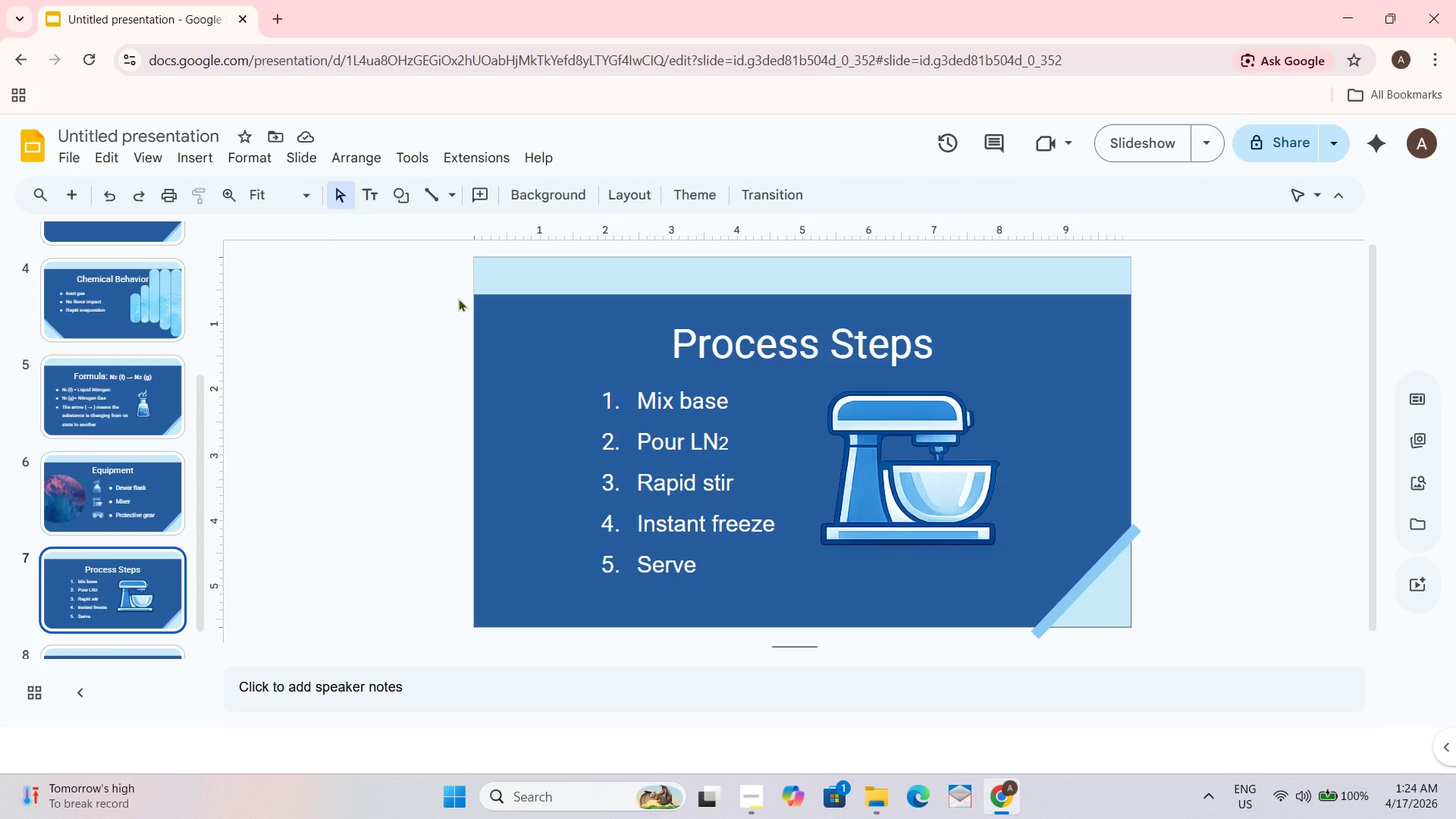 
wait(13.66)
 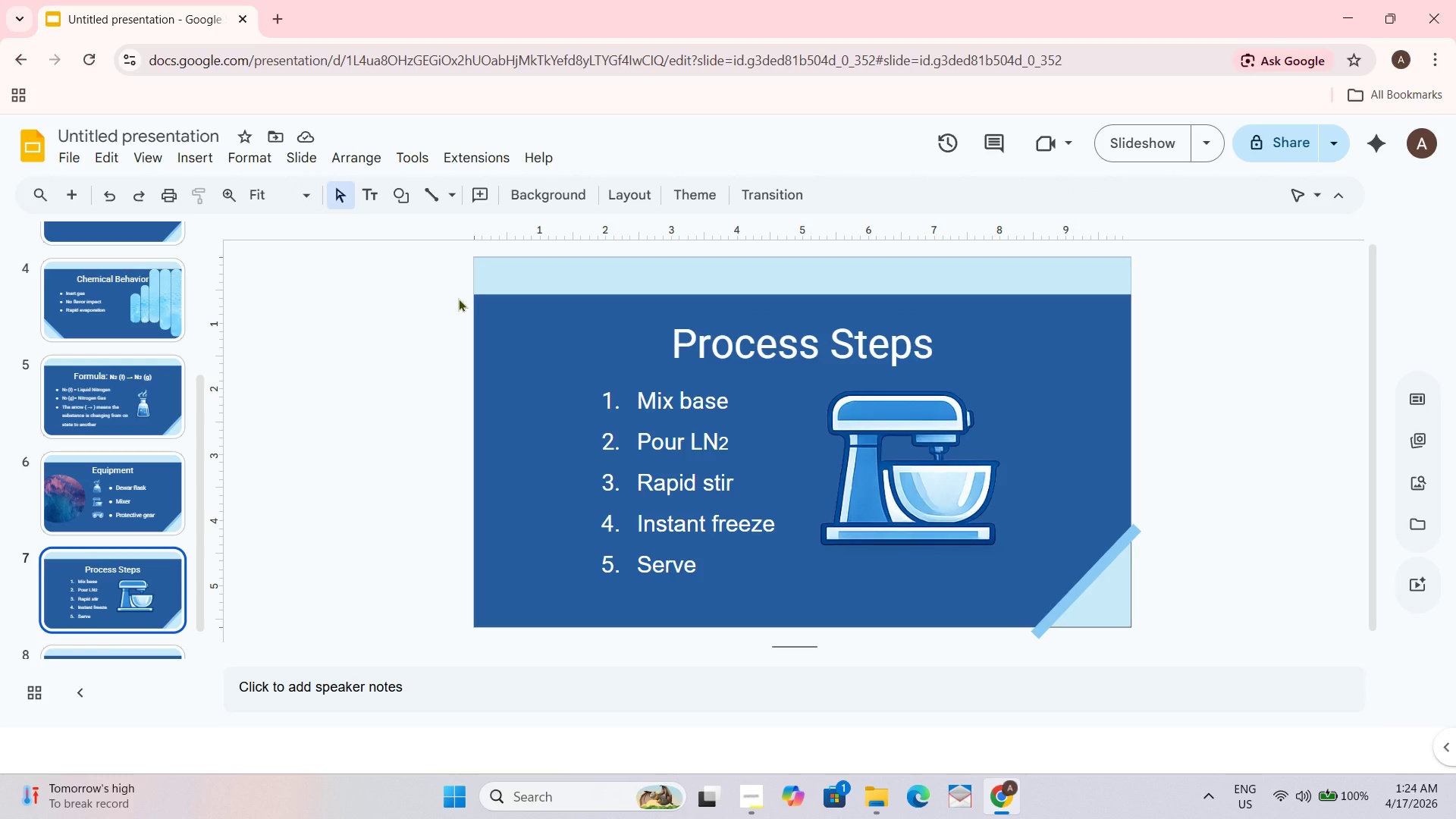 
left_click([220, 180])
 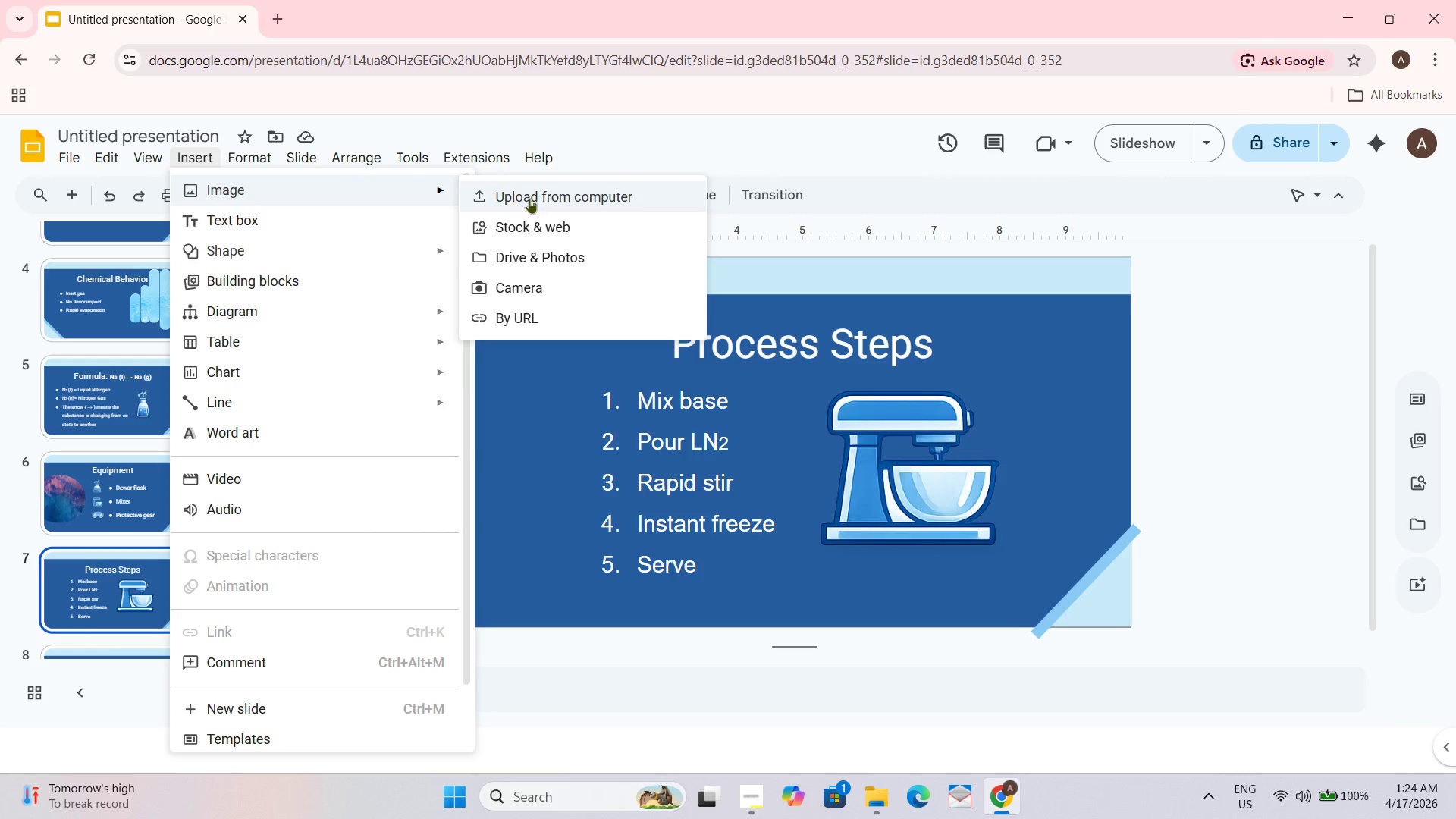 
left_click([531, 196])
 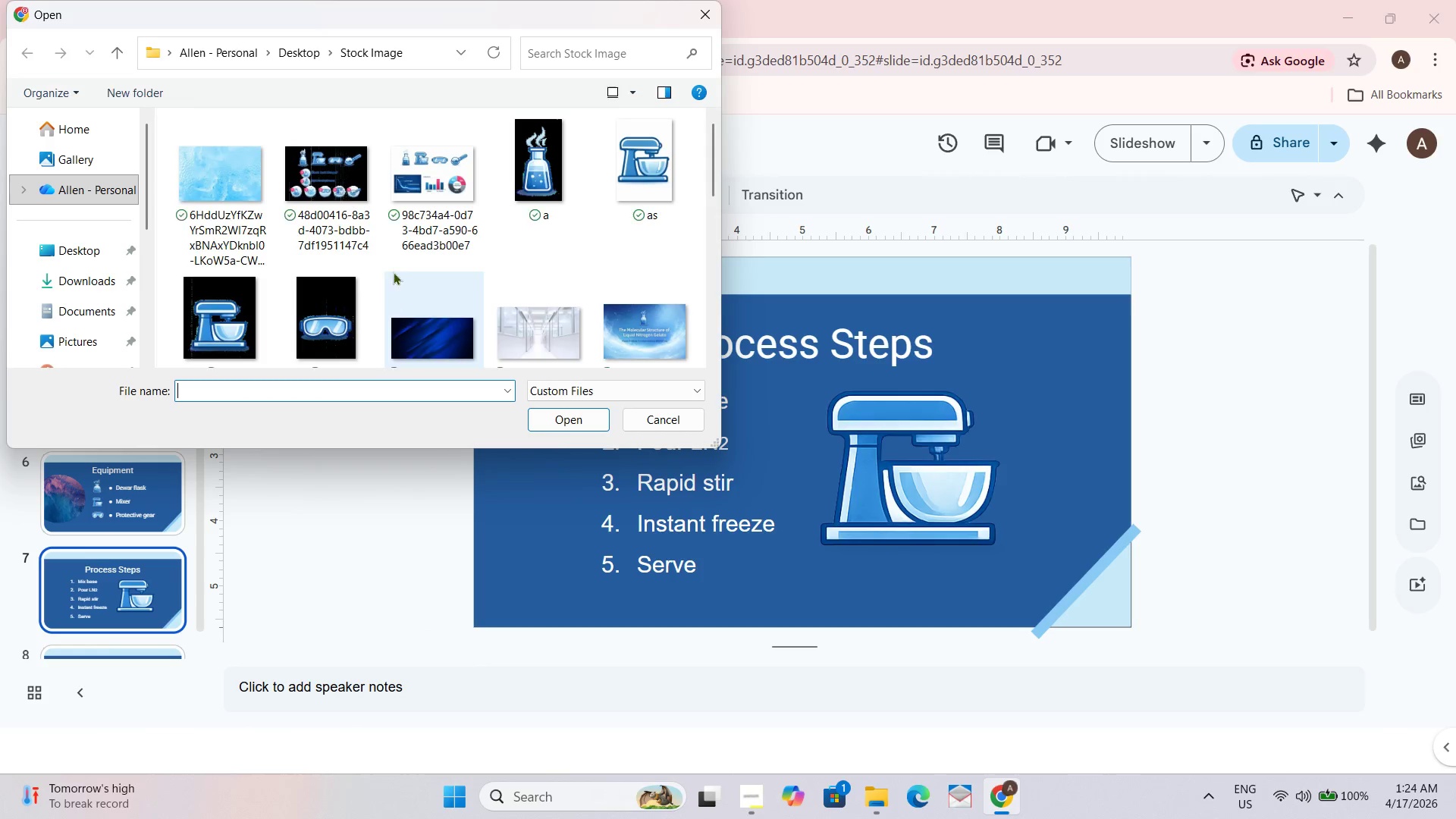 
scroll: coordinate [630, 248], scroll_direction: down, amount: 4.0
 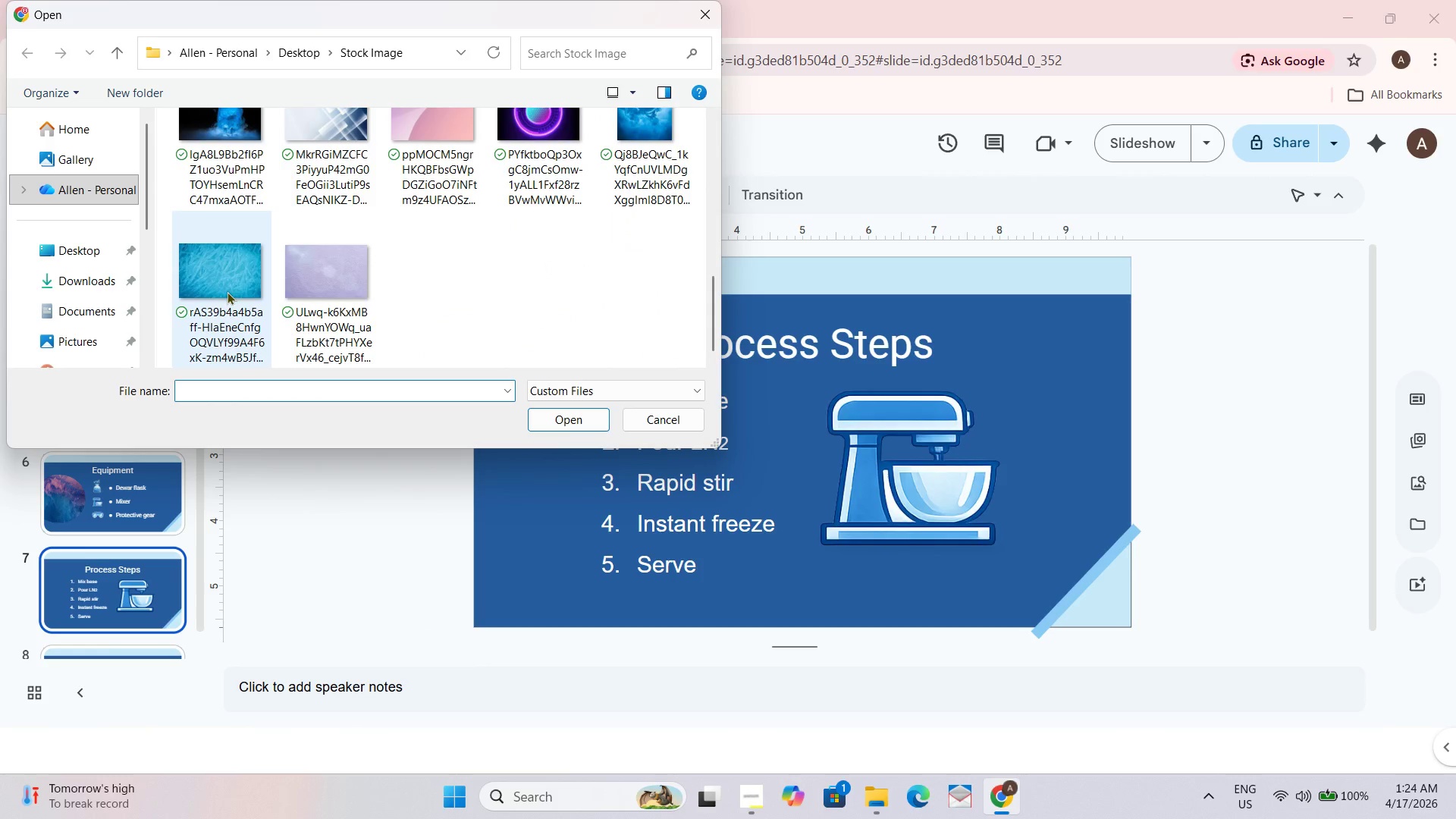 
scroll: coordinate [642, 180], scroll_direction: up, amount: 1.0
 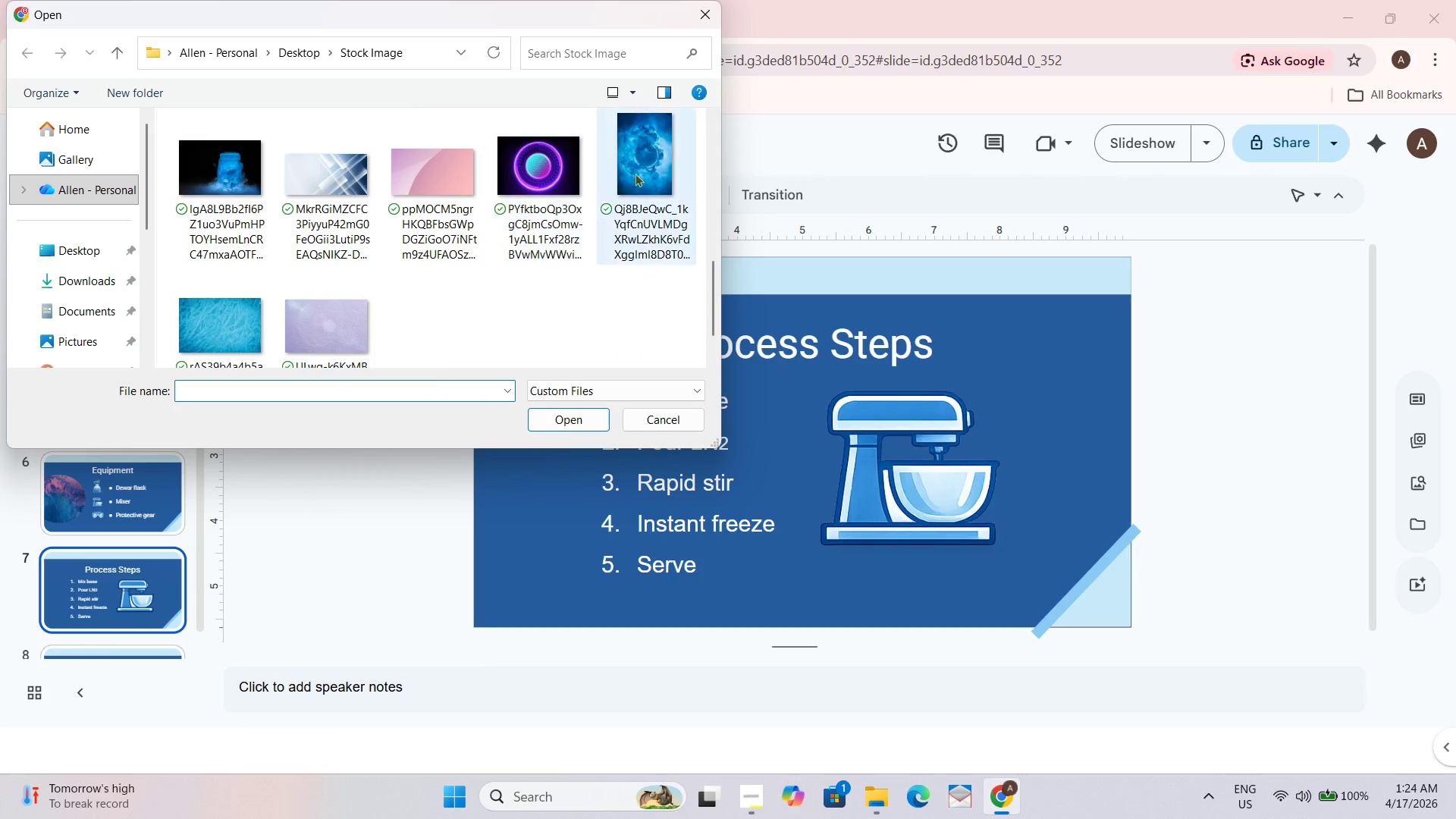 
left_click([642, 162])
 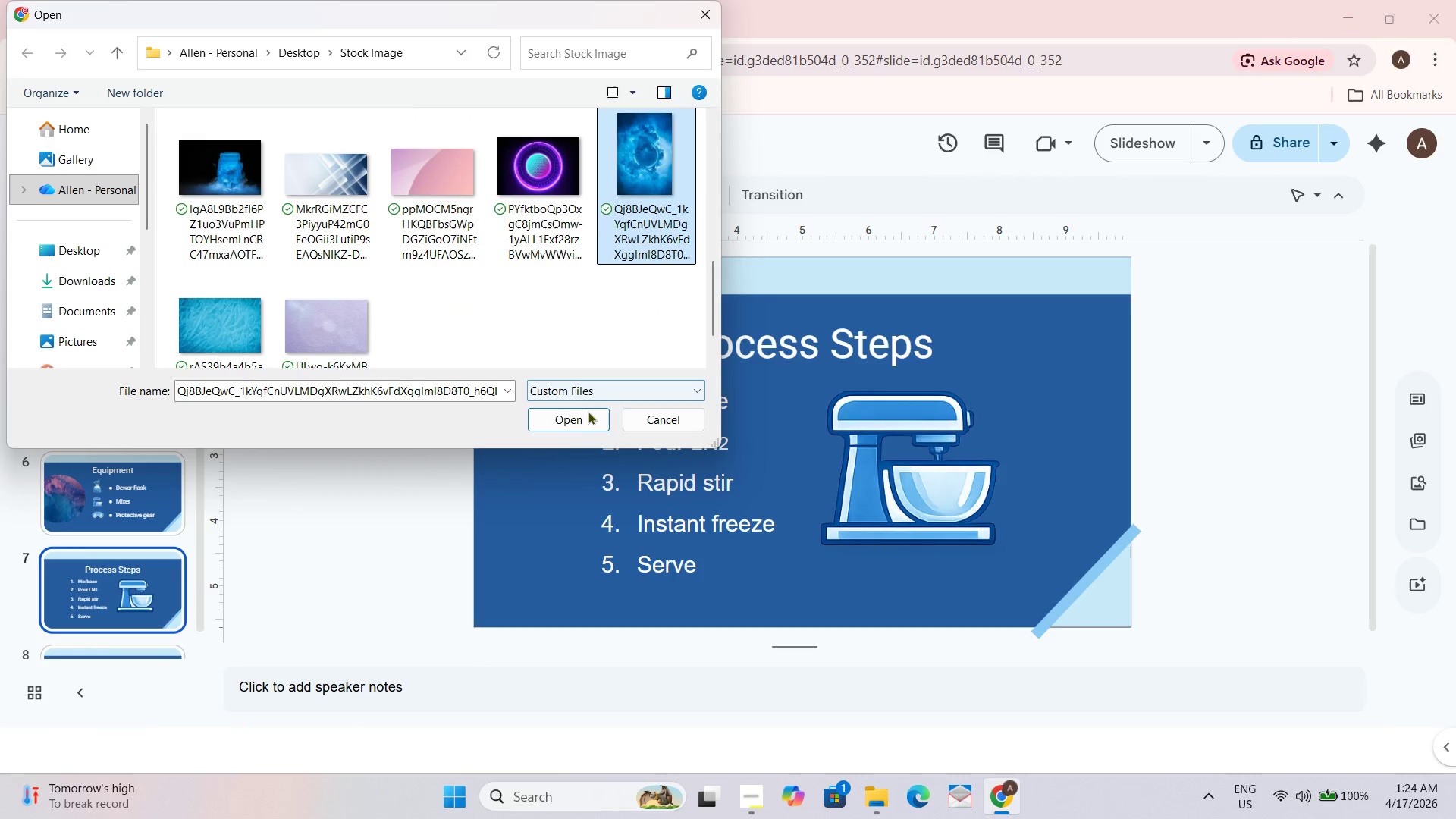 
left_click([578, 416])
 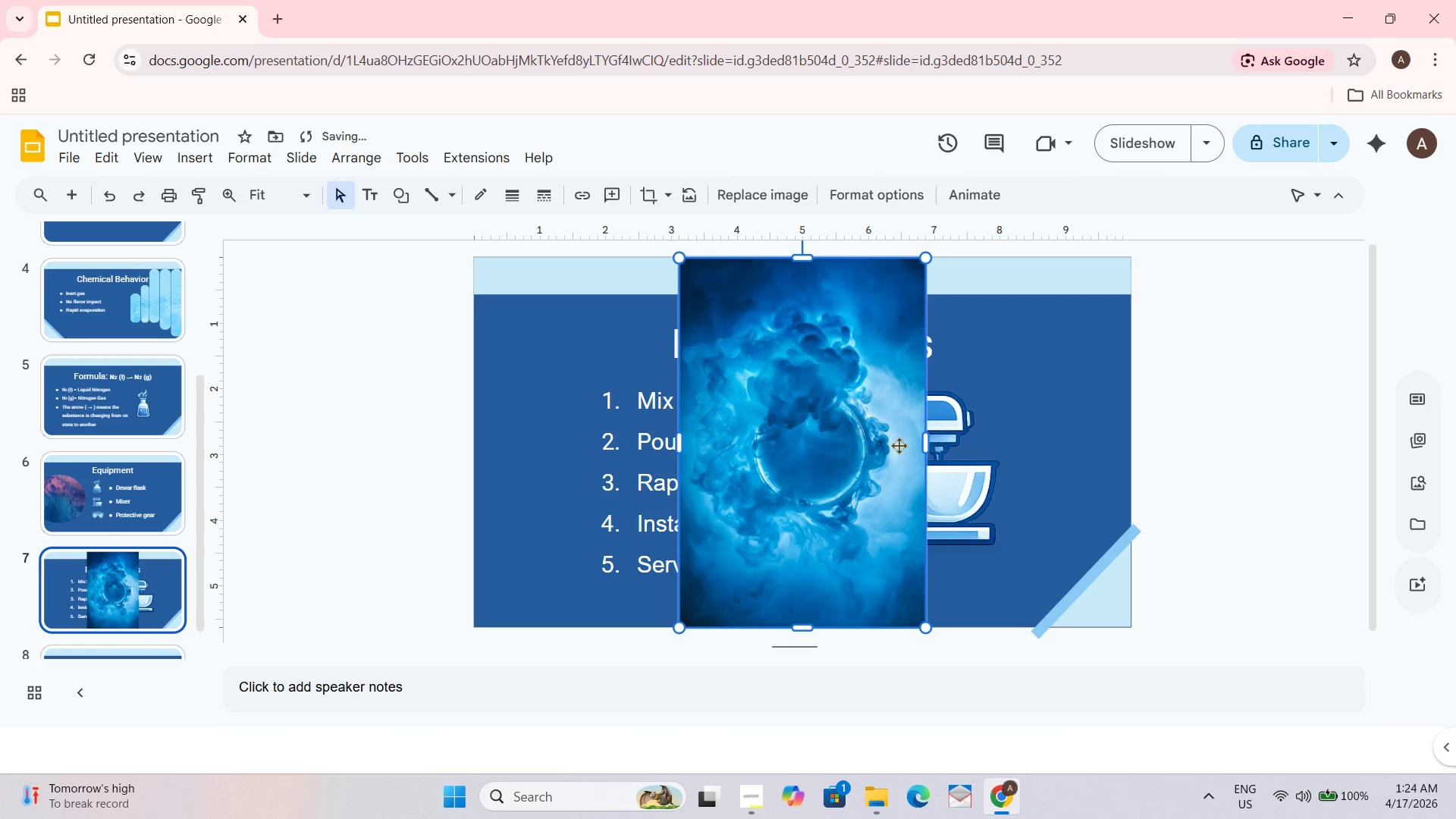 
left_click_drag(start_coordinate=[925, 444], to_coordinate=[964, 443])
 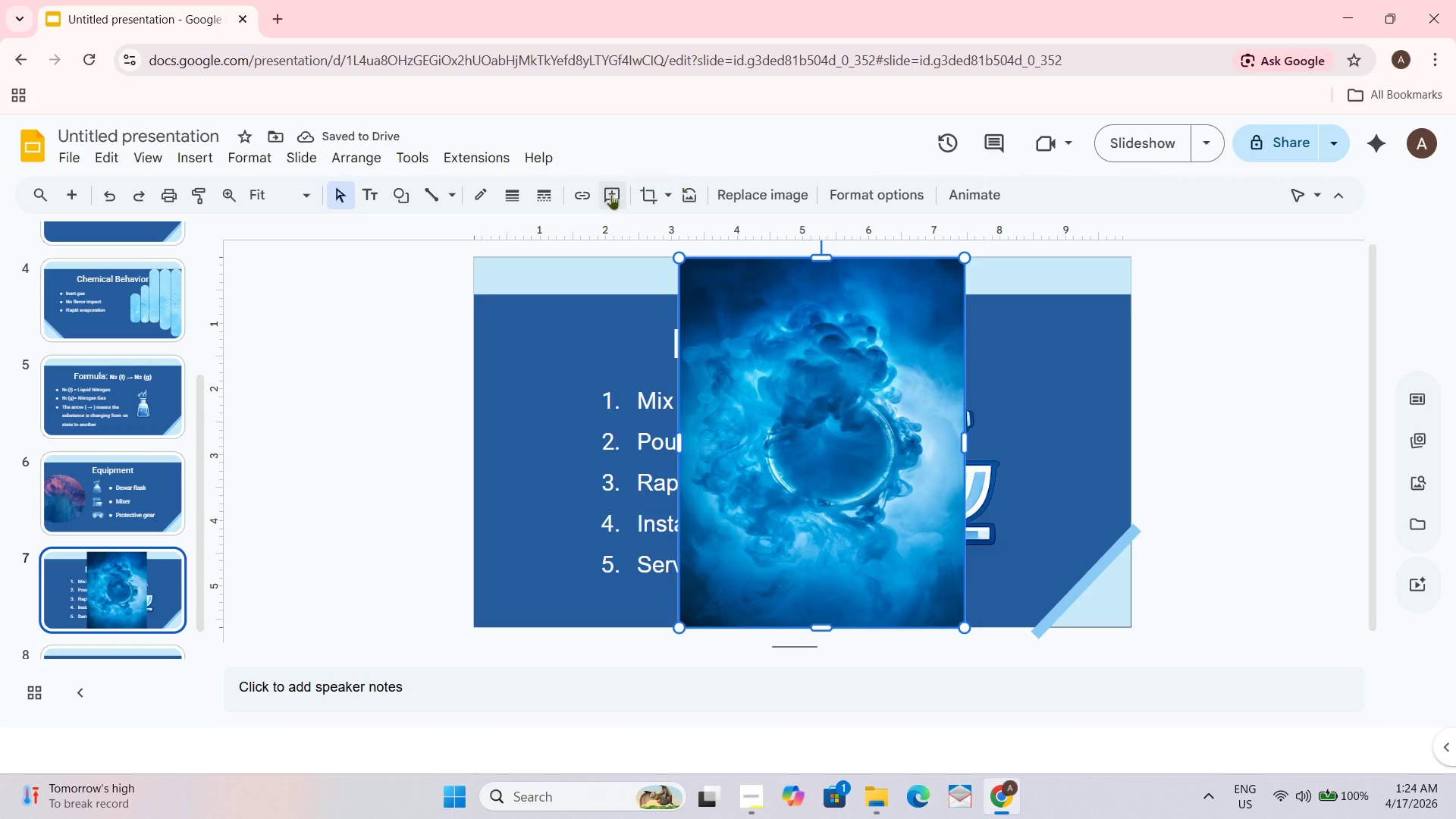 
left_click([649, 196])
 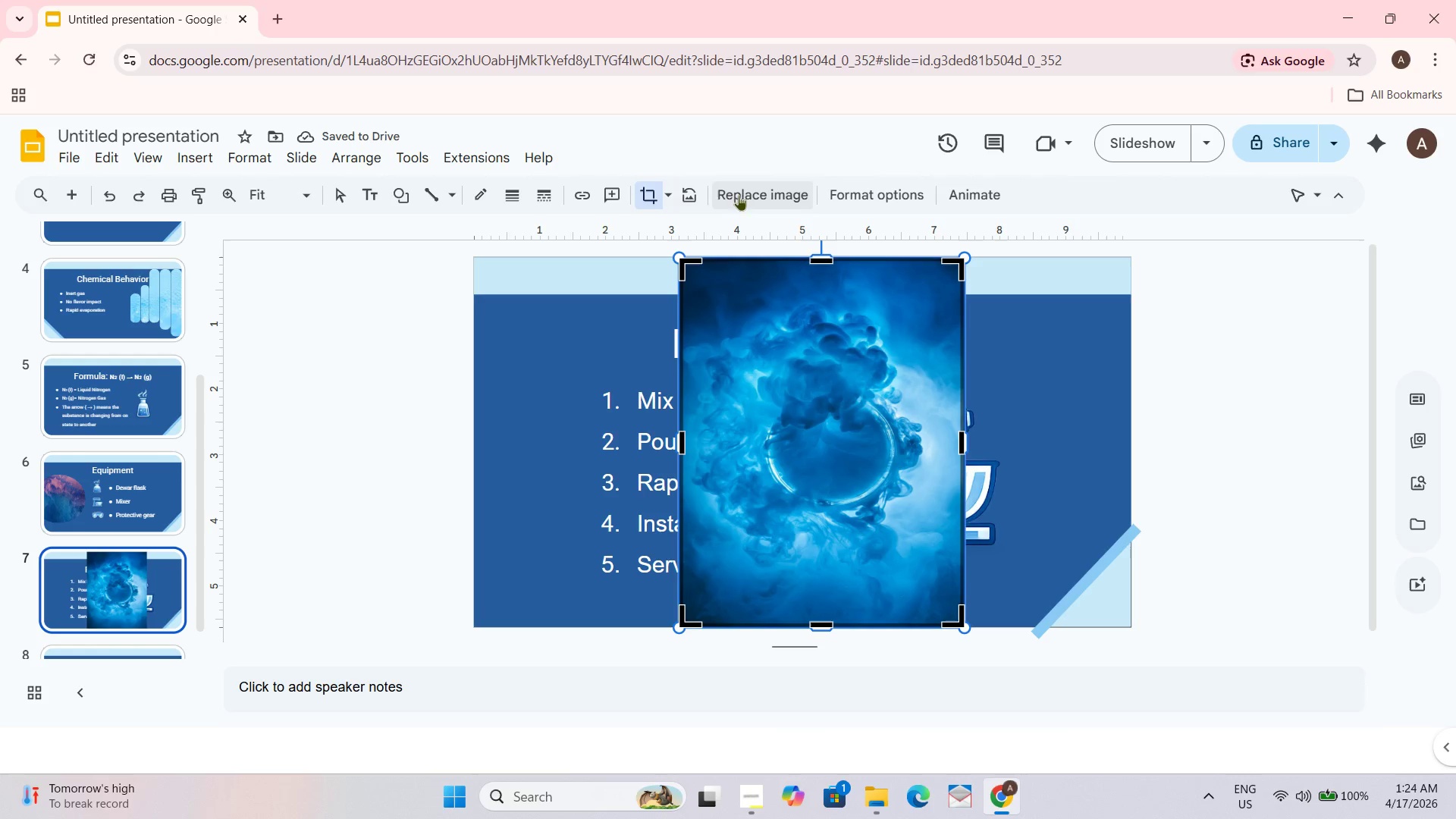 
left_click([668, 192])
 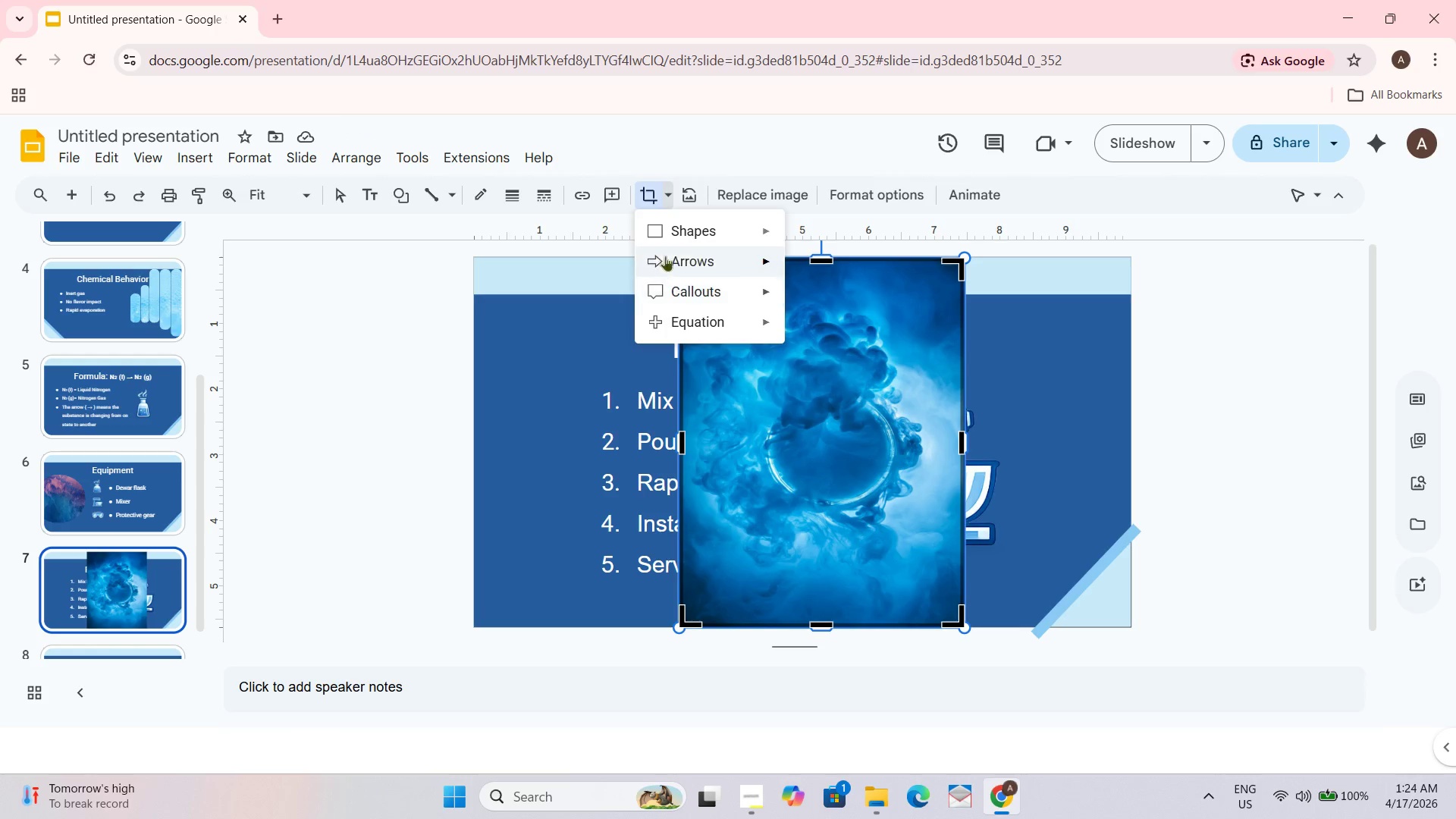 
left_click([745, 232])
 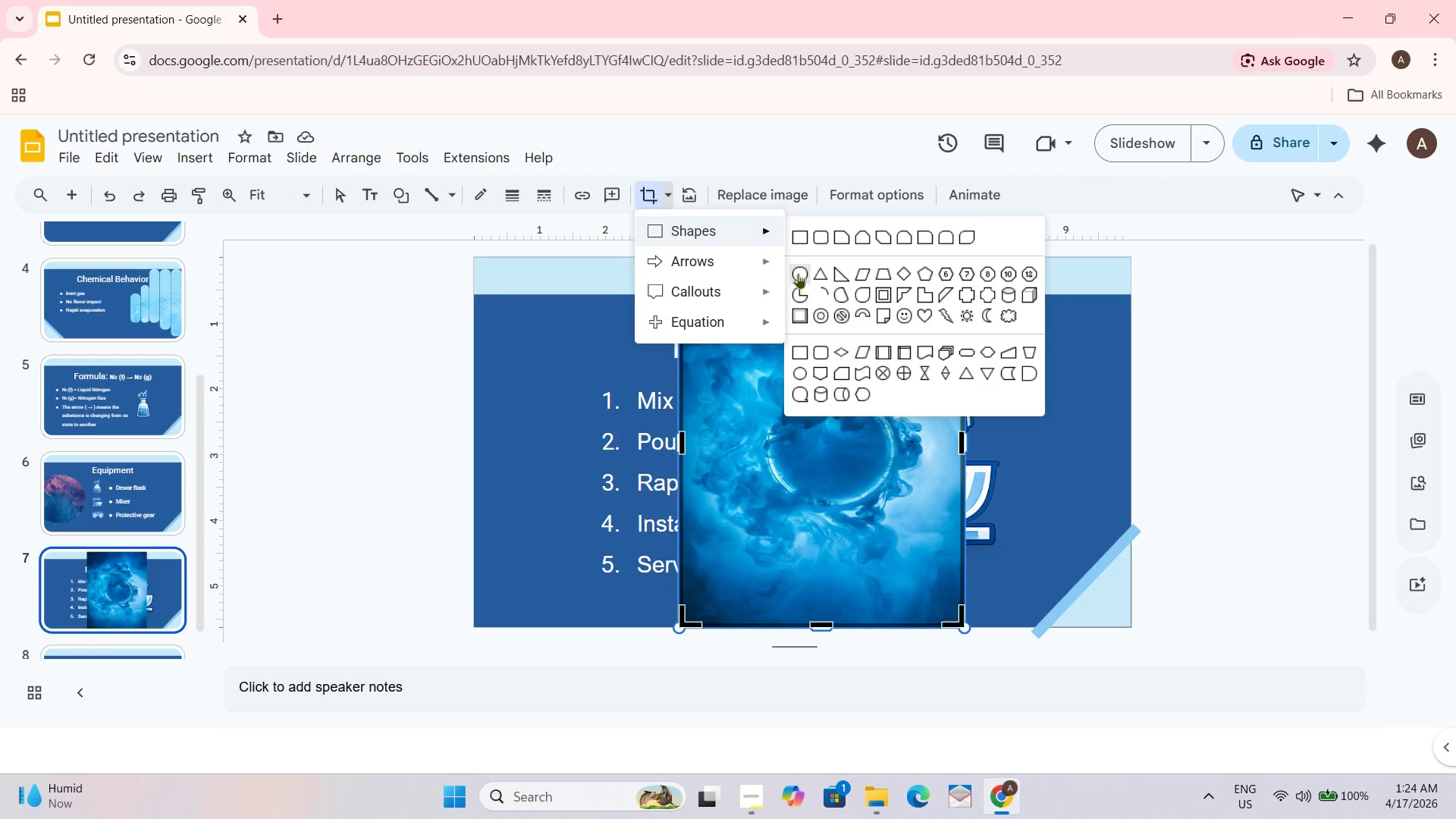 
left_click([798, 273])
 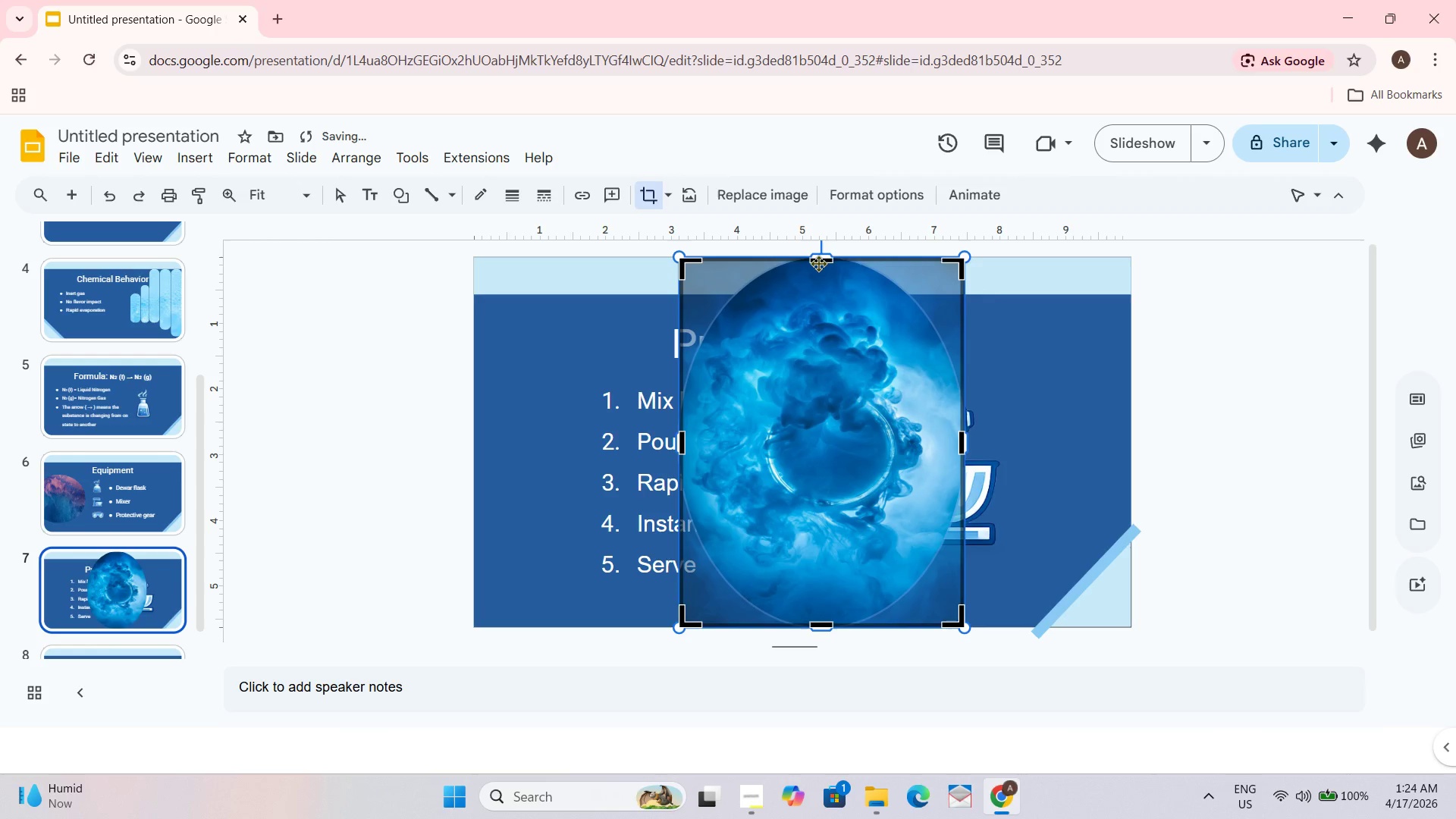 
left_click_drag(start_coordinate=[820, 261], to_coordinate=[817, 390])
 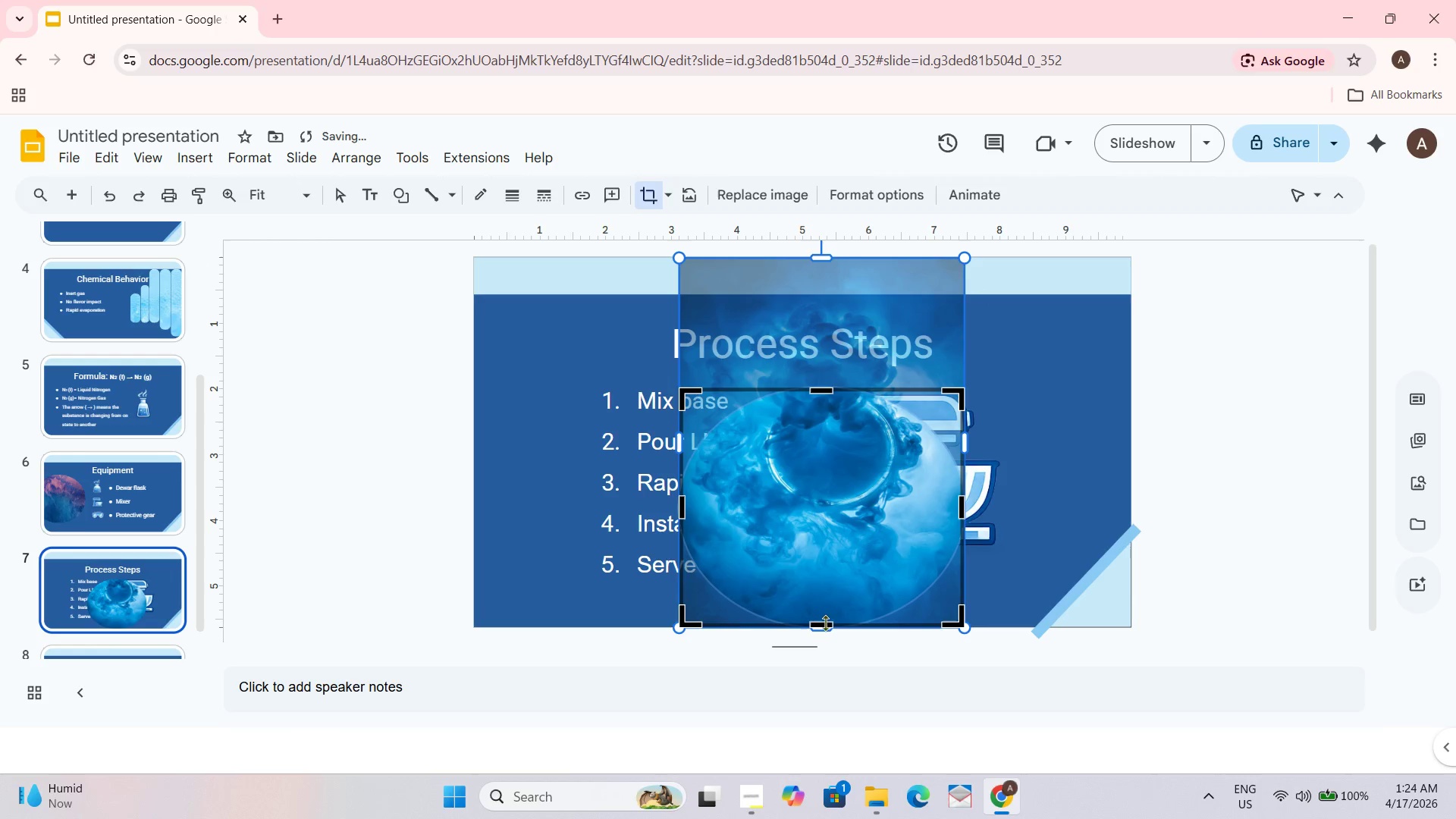 
left_click([825, 619])
 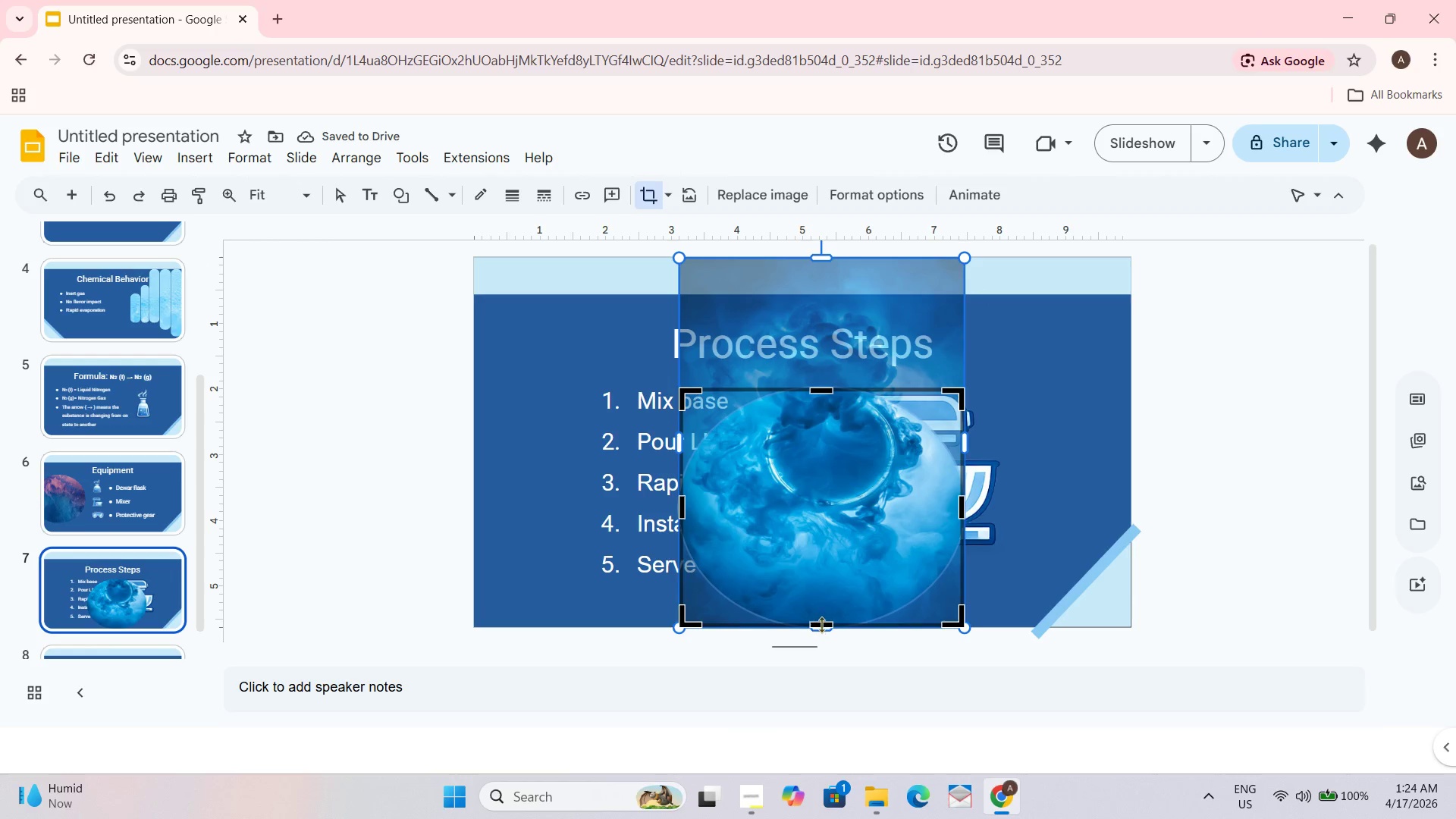 
left_click_drag(start_coordinate=[821, 622], to_coordinate=[814, 547])
 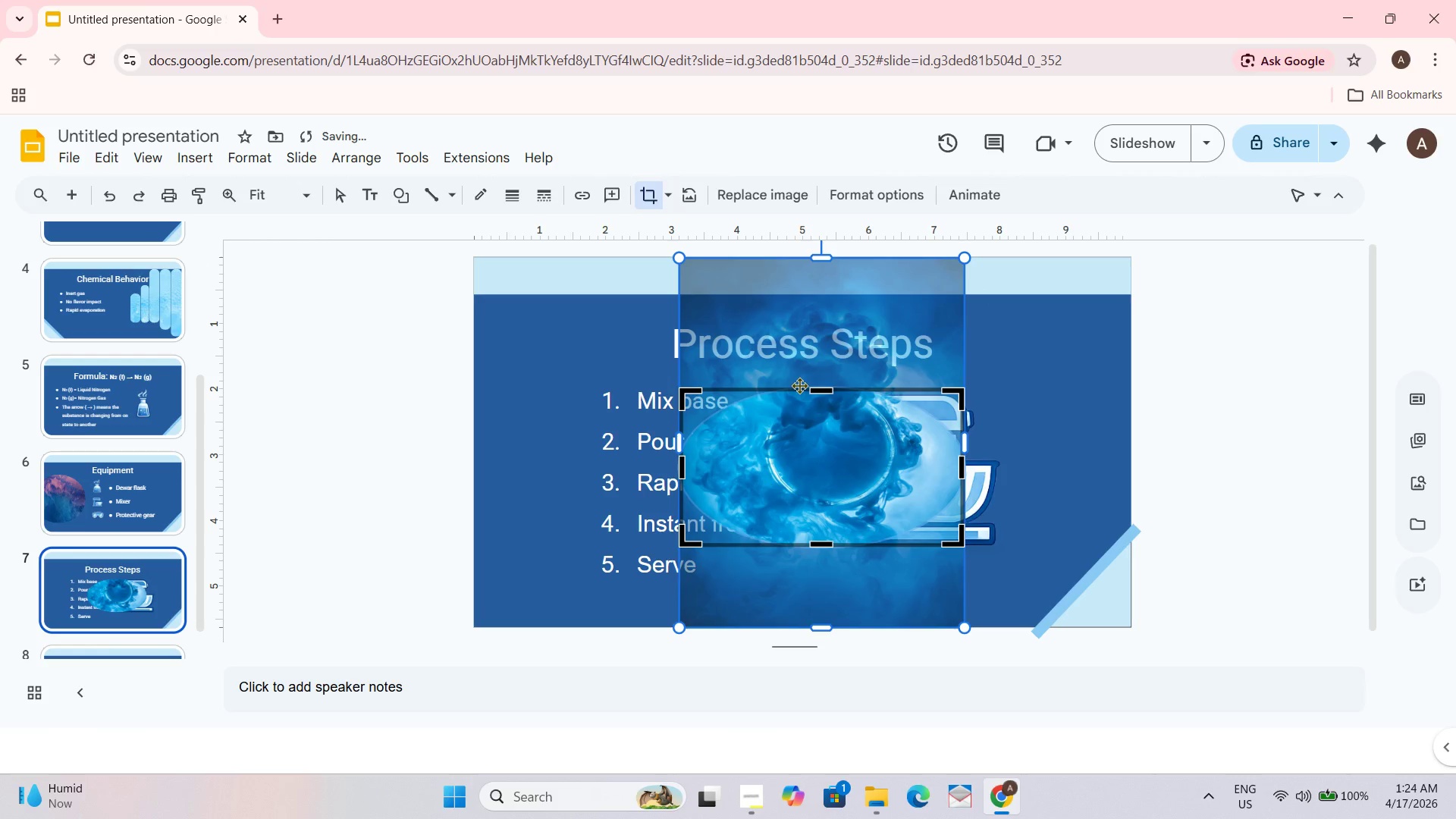 
left_click_drag(start_coordinate=[821, 391], to_coordinate=[819, 364])
 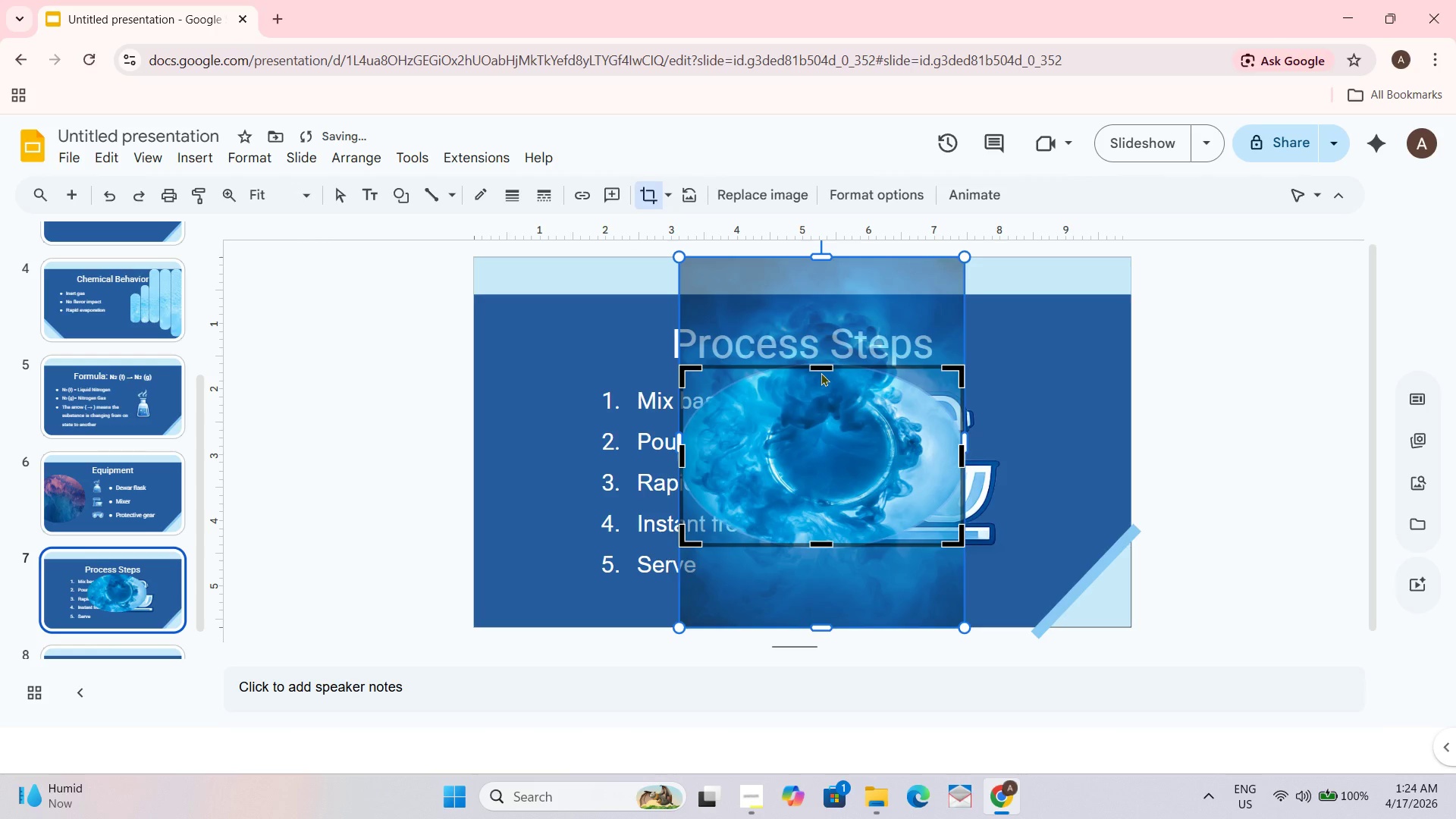 
left_click_drag(start_coordinate=[824, 367], to_coordinate=[827, 349])
 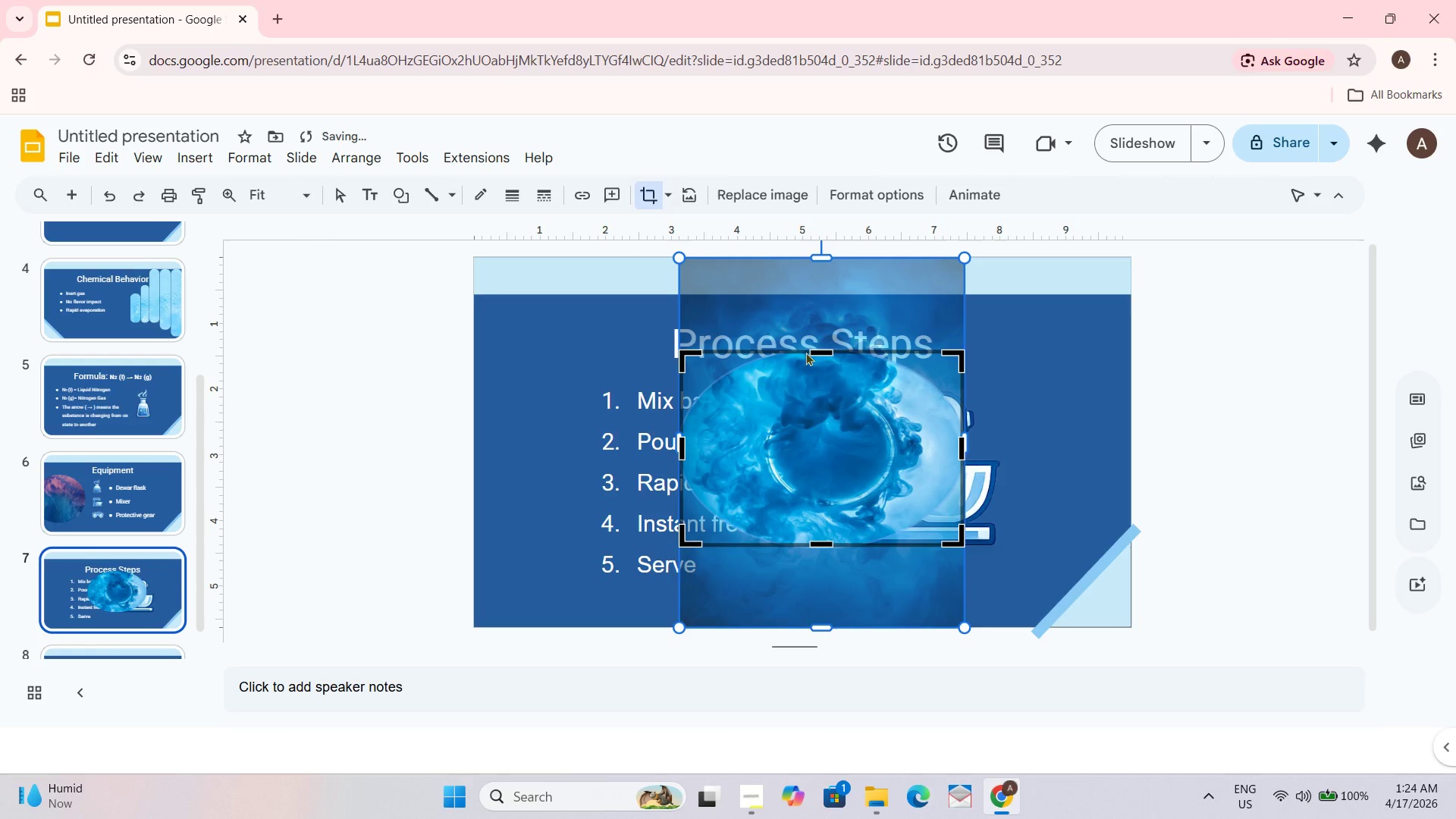 
left_click_drag(start_coordinate=[827, 352], to_coordinate=[820, 321])
 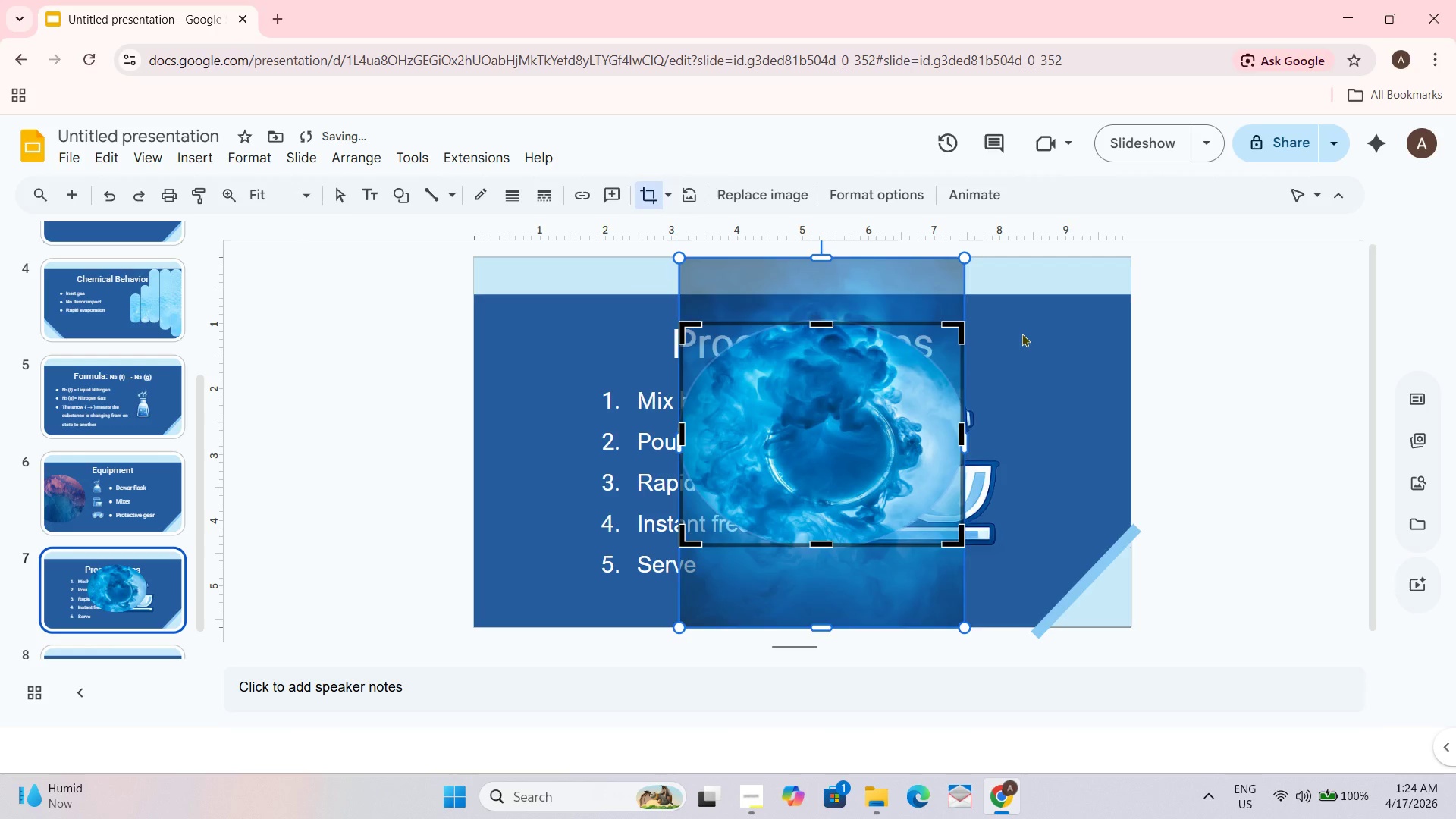 
left_click([1021, 333])
 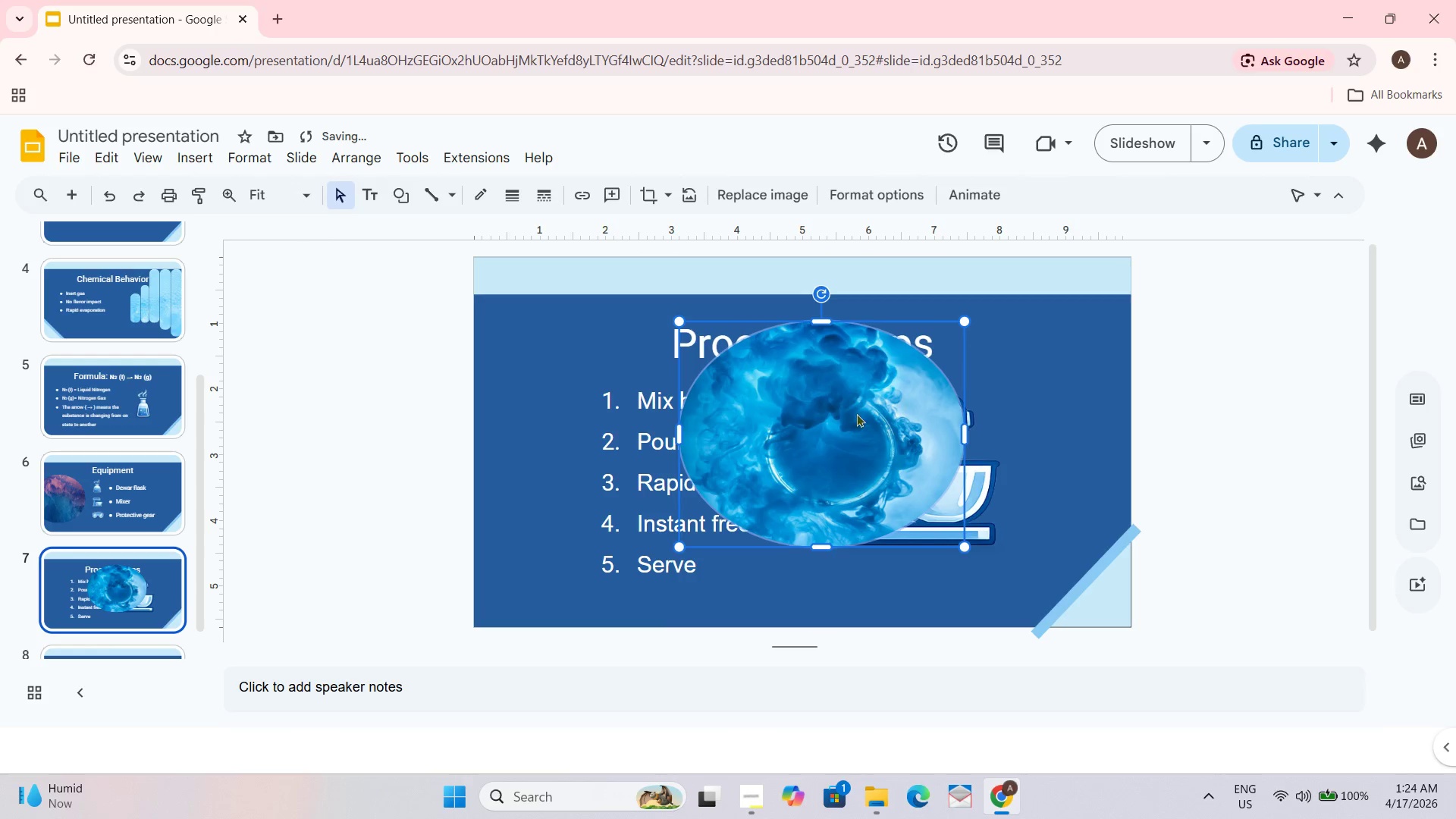 
left_click_drag(start_coordinate=[852, 415], to_coordinate=[610, 439])
 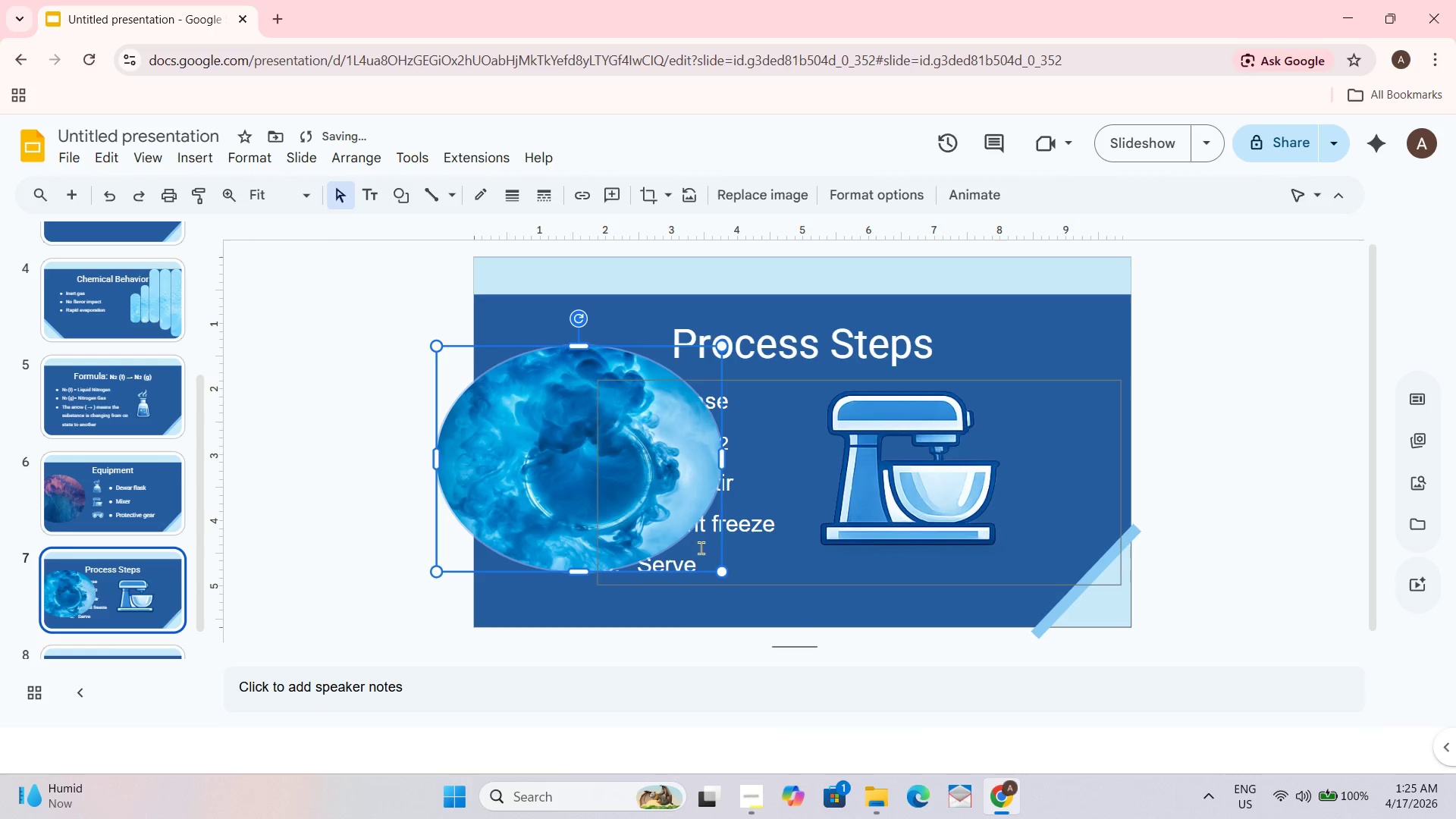 
left_click_drag(start_coordinate=[725, 569], to_coordinate=[736, 583])
 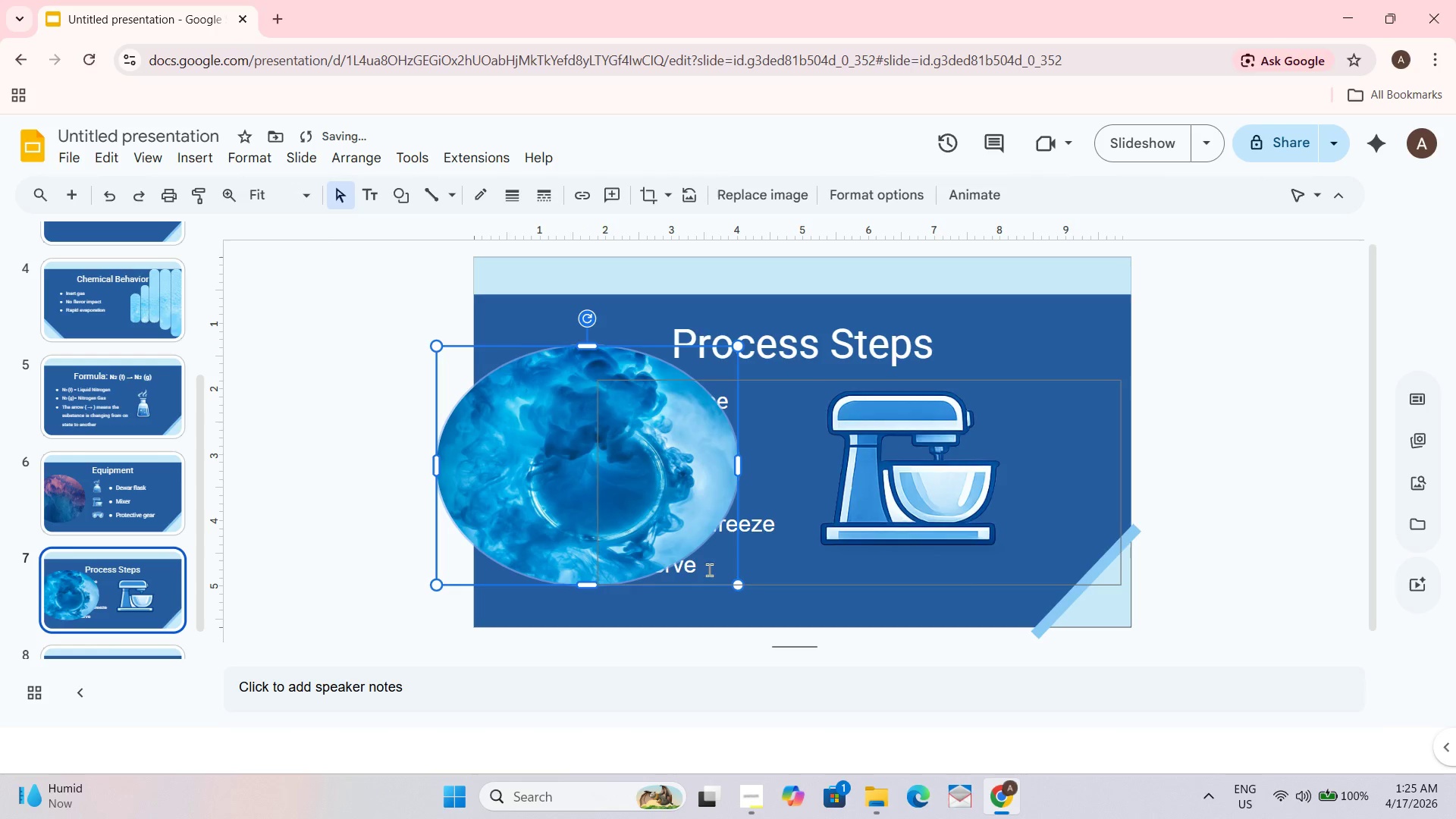 
left_click_drag(start_coordinate=[593, 505], to_coordinate=[592, 522])
 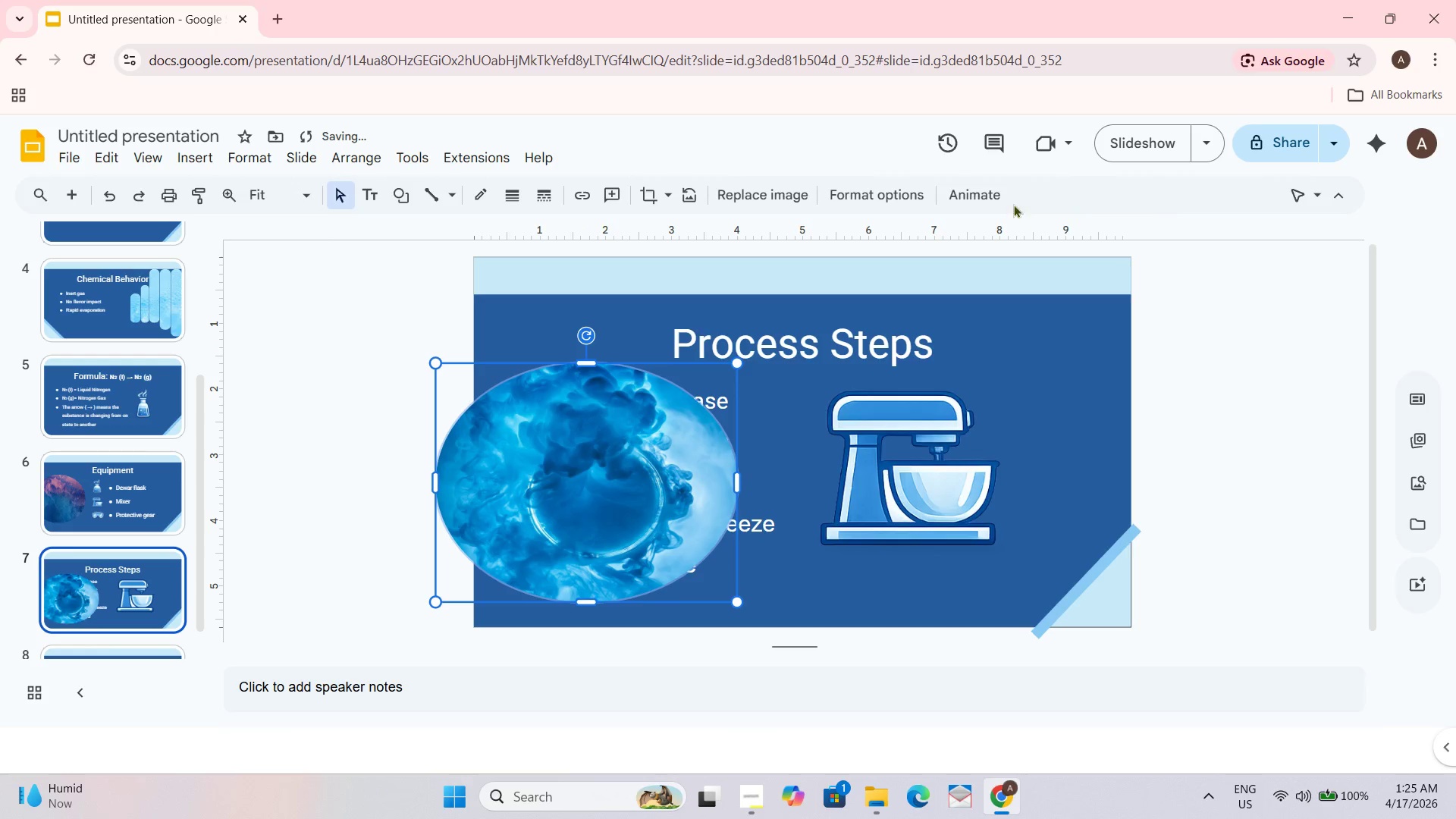 
left_click([865, 204])
 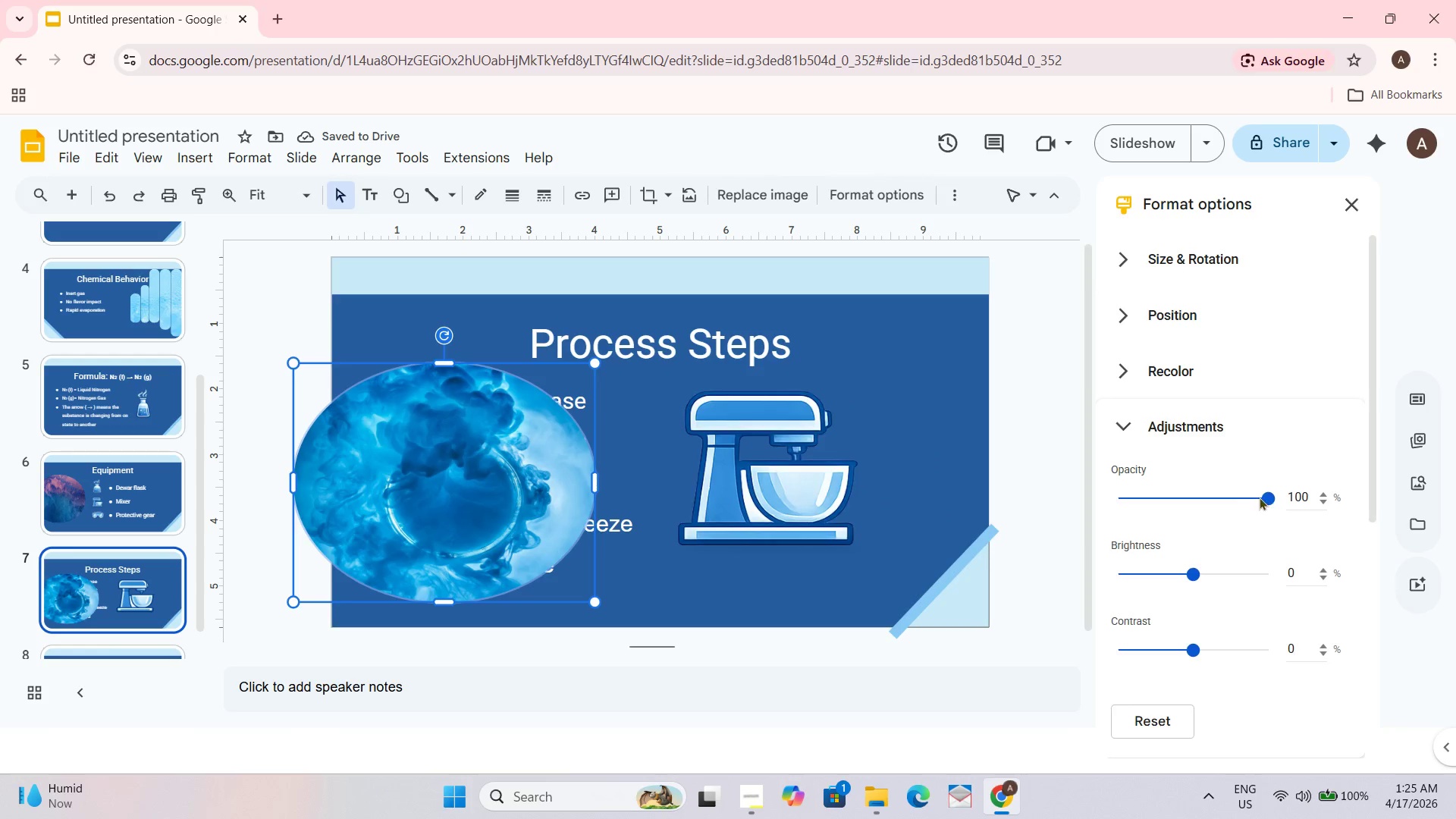 
left_click_drag(start_coordinate=[1266, 497], to_coordinate=[1150, 475])
 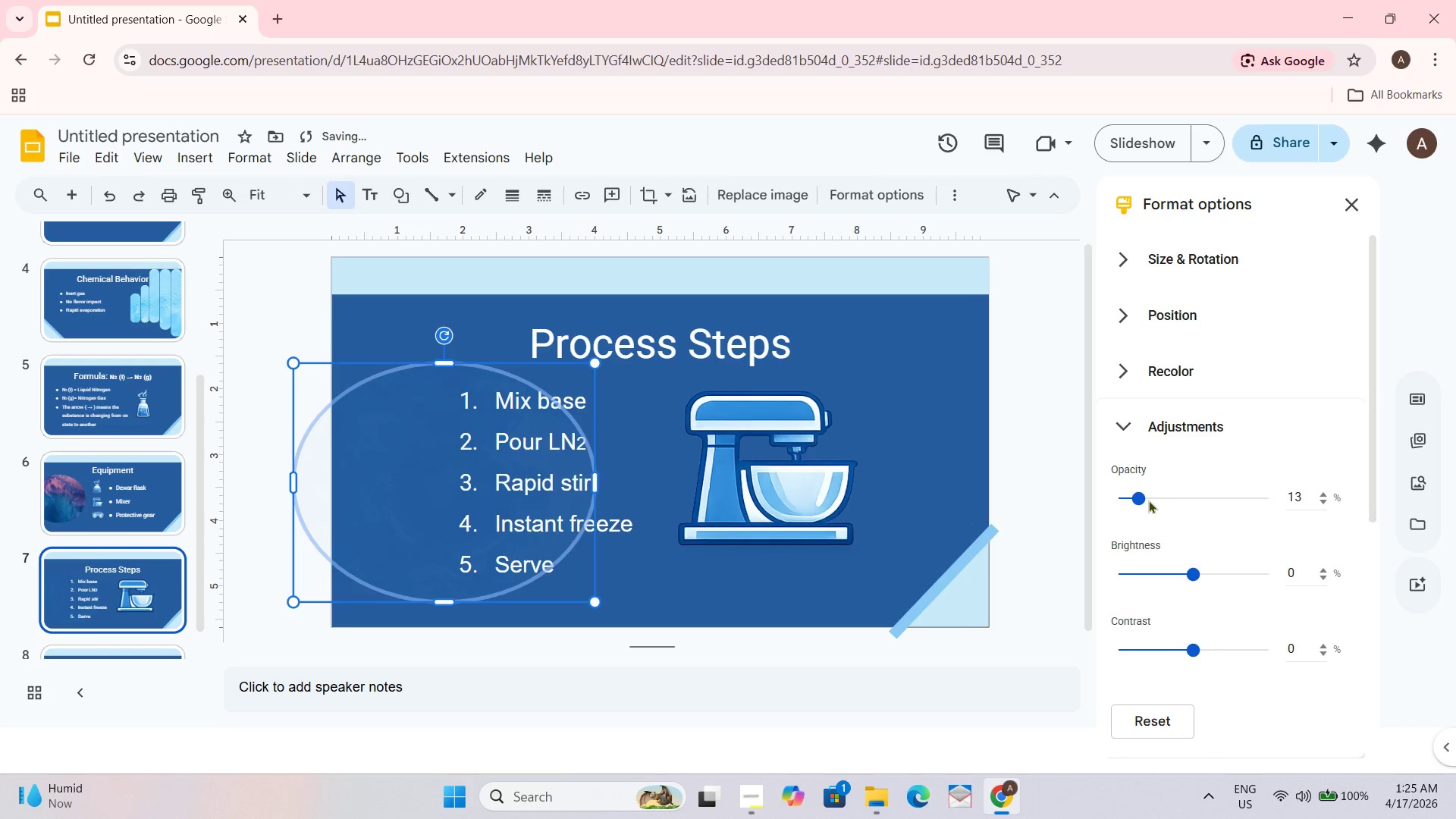 
left_click([1156, 500])
 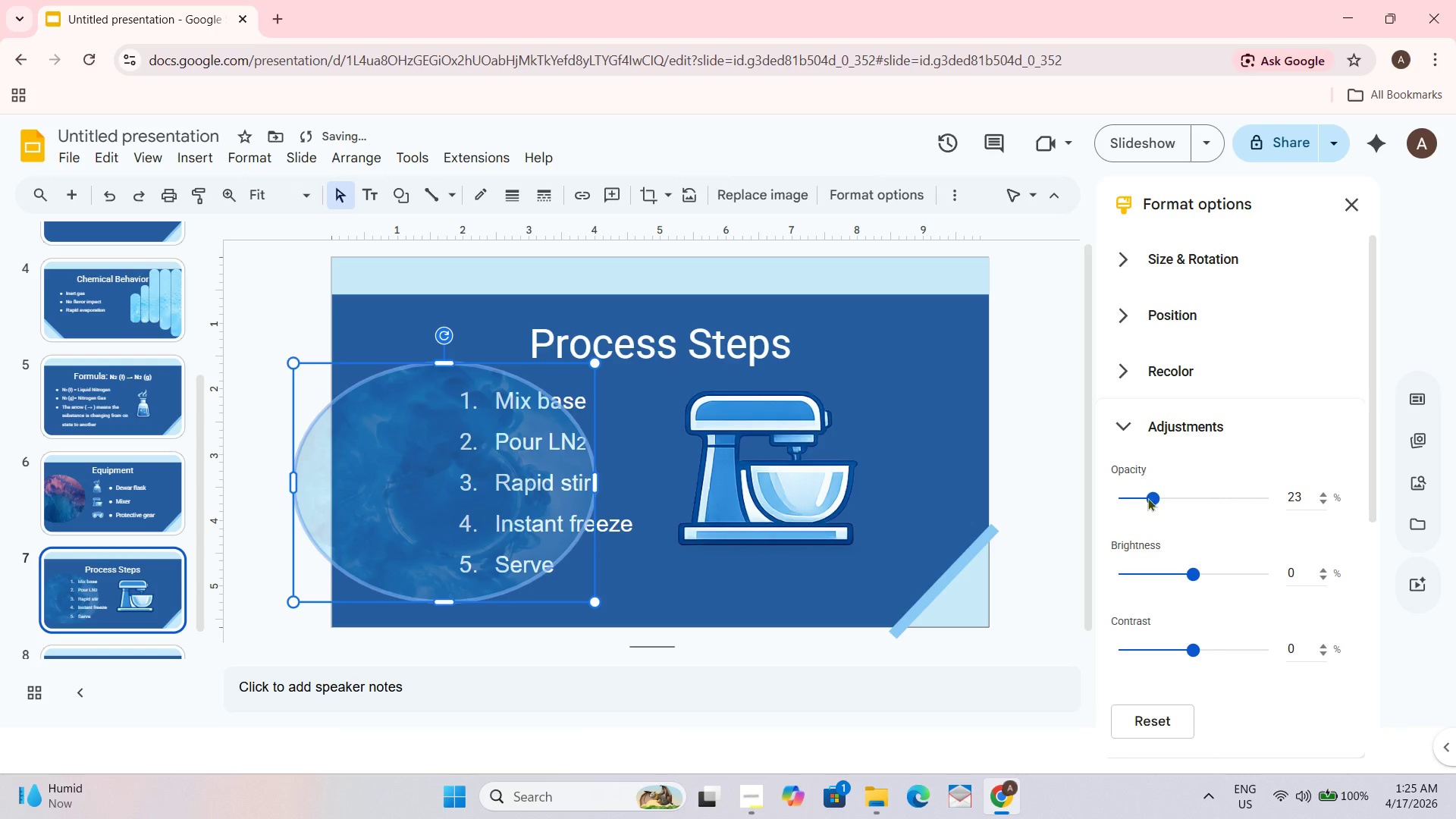 
left_click_drag(start_coordinate=[1152, 497], to_coordinate=[1160, 497])
 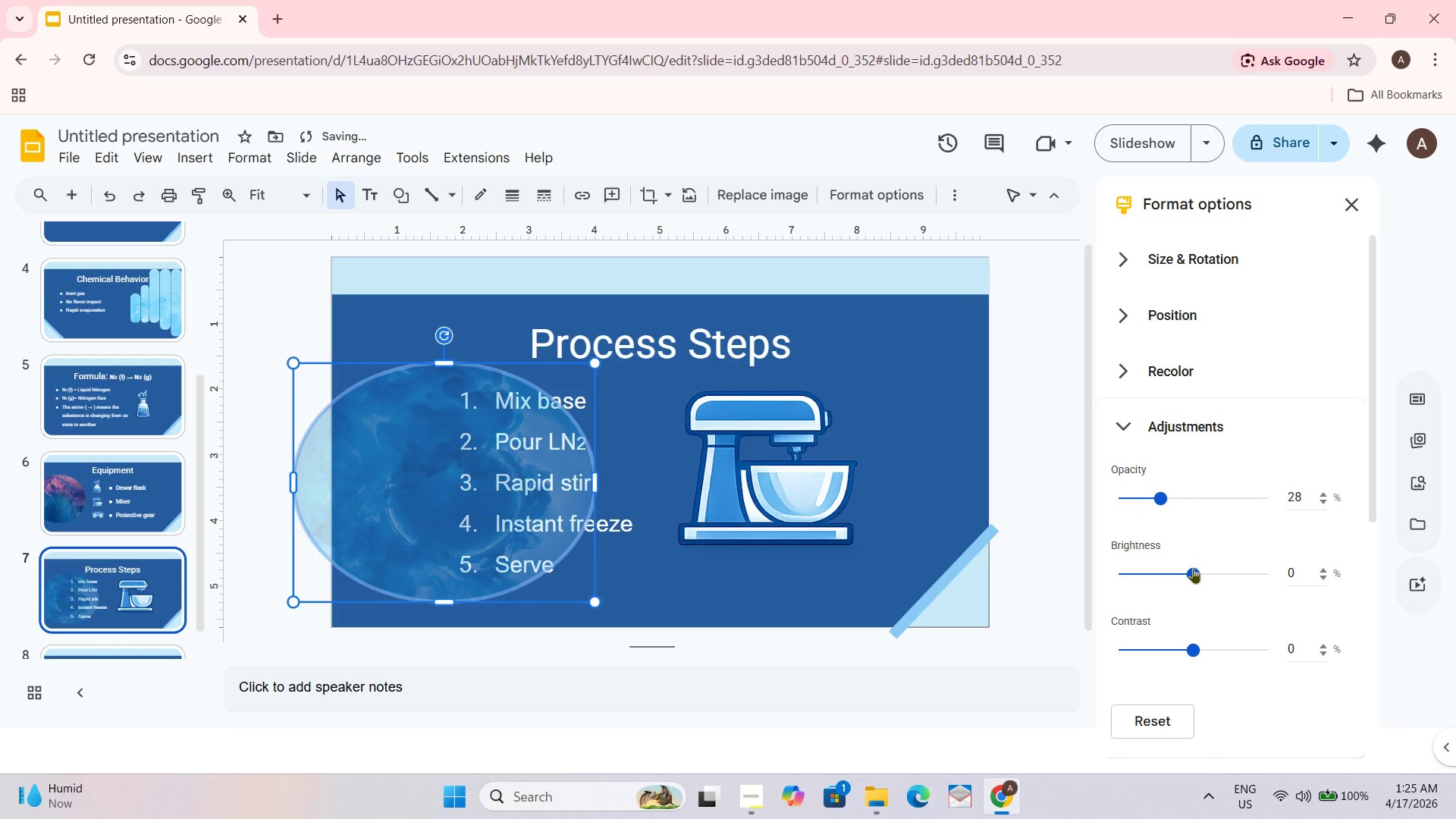 
left_click_drag(start_coordinate=[1192, 573], to_coordinate=[1199, 574])
 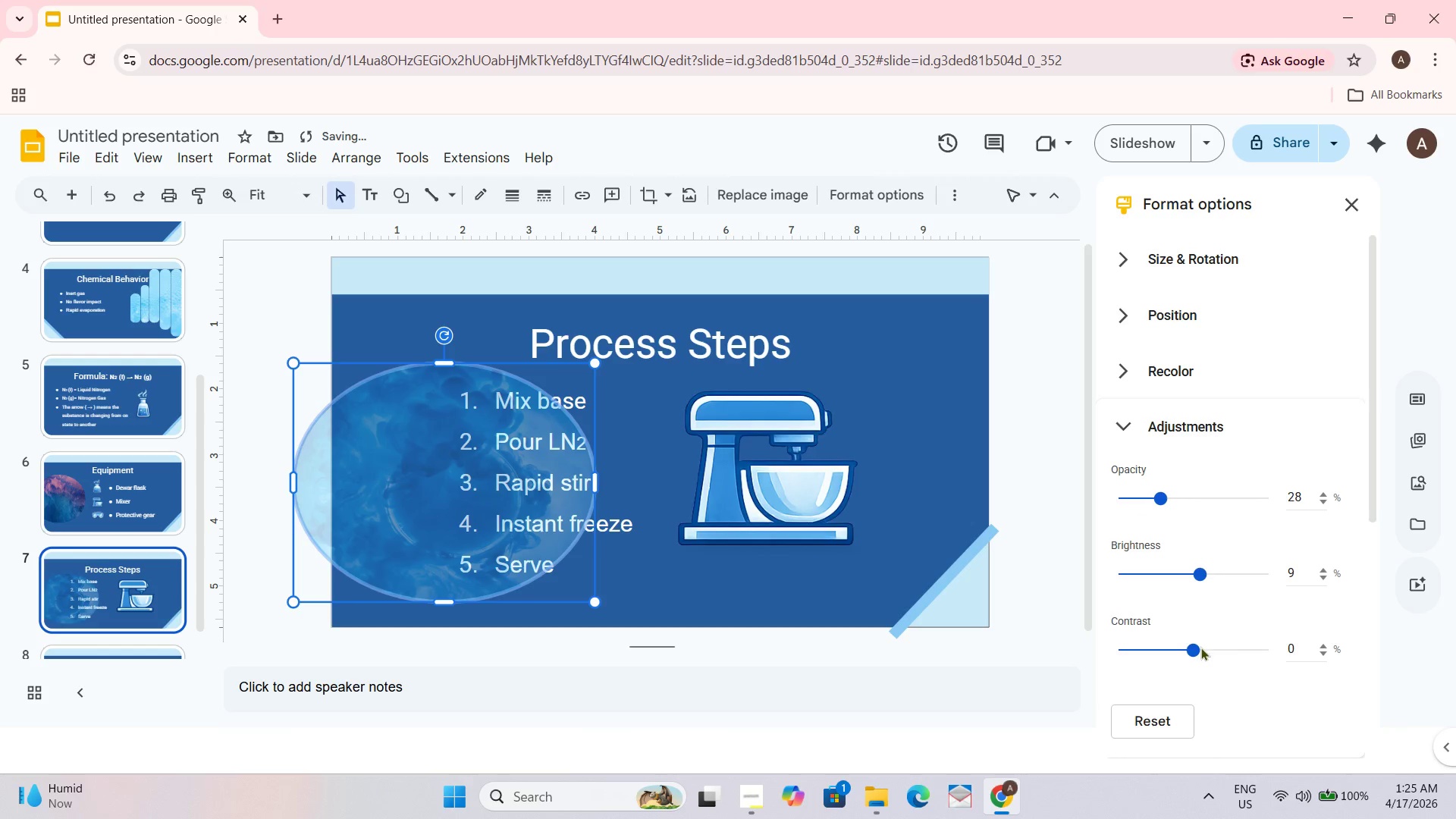 
left_click_drag(start_coordinate=[1197, 648], to_coordinate=[1213, 648])
 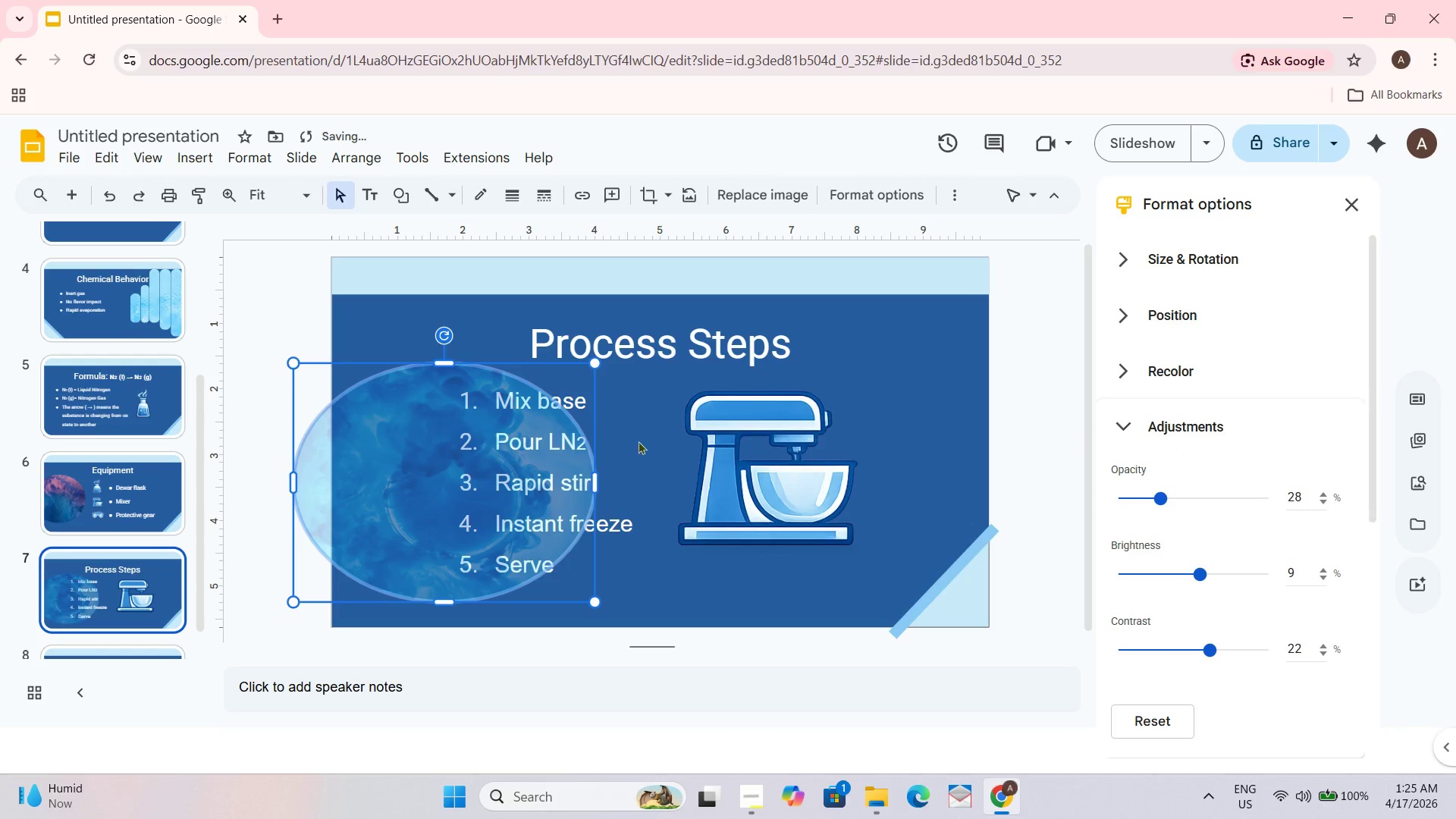 
double_click([629, 535])
 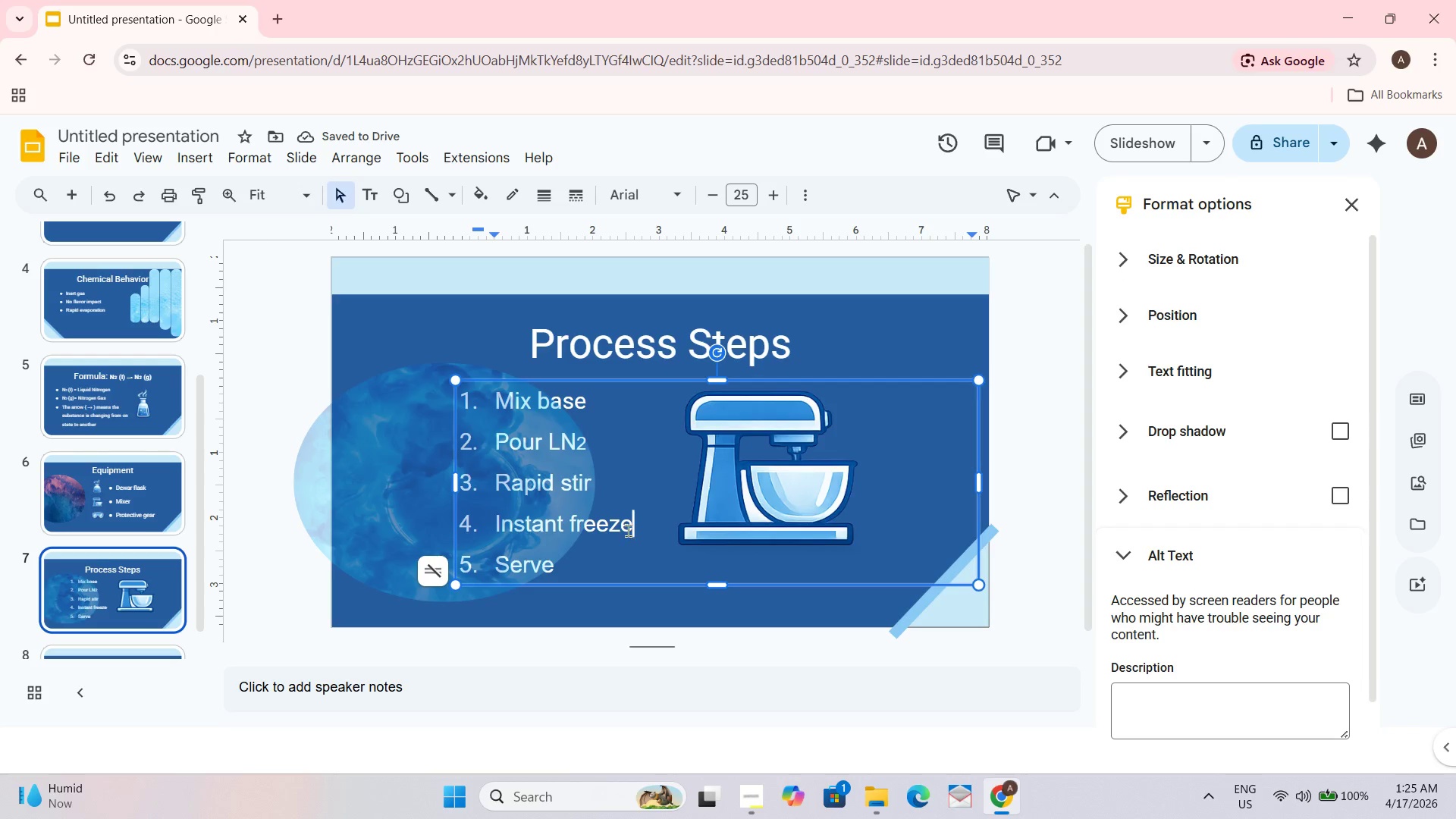 
triple_click([628, 530])
 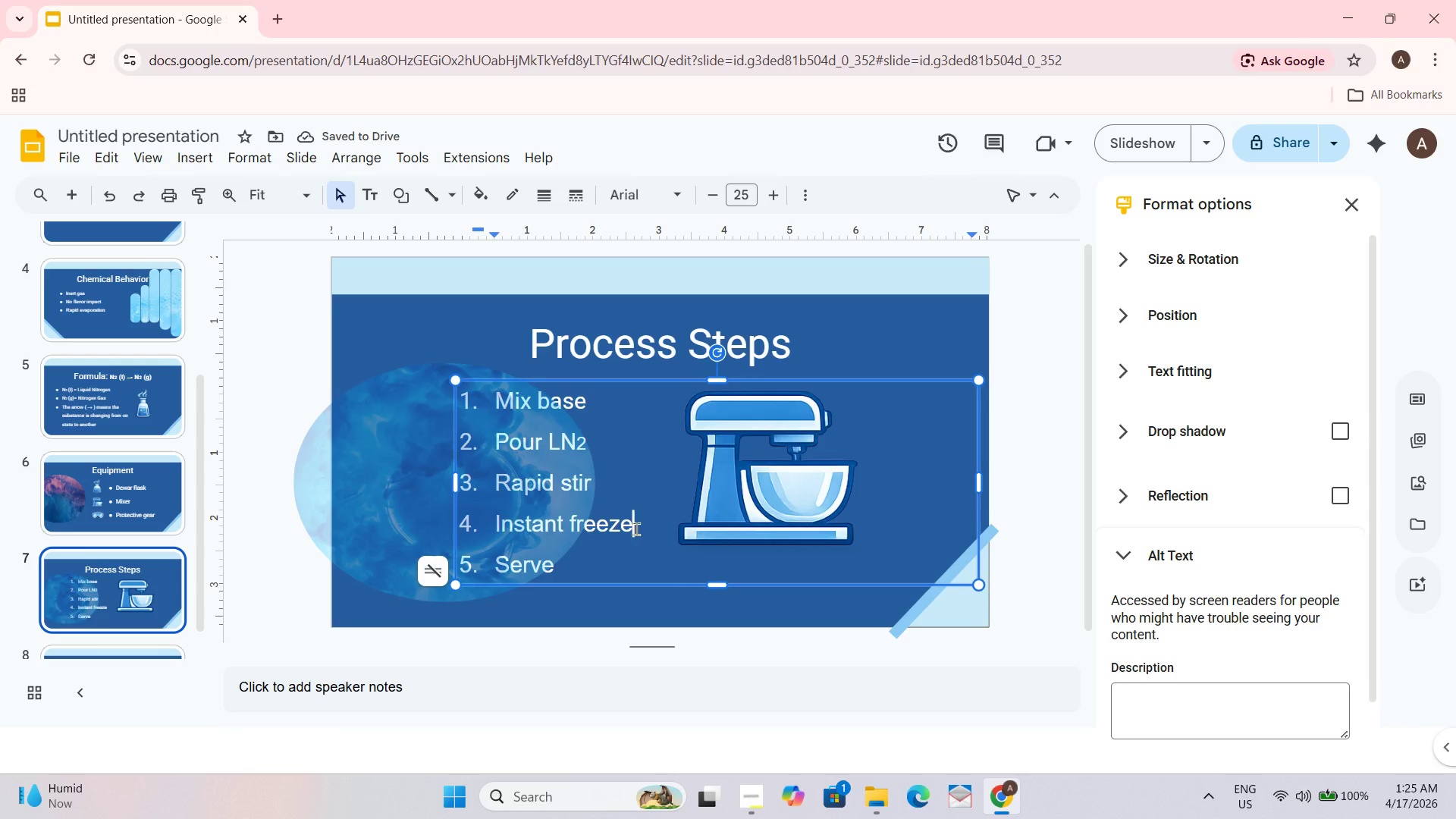 
left_click_drag(start_coordinate=[636, 529], to_coordinate=[437, 394])
 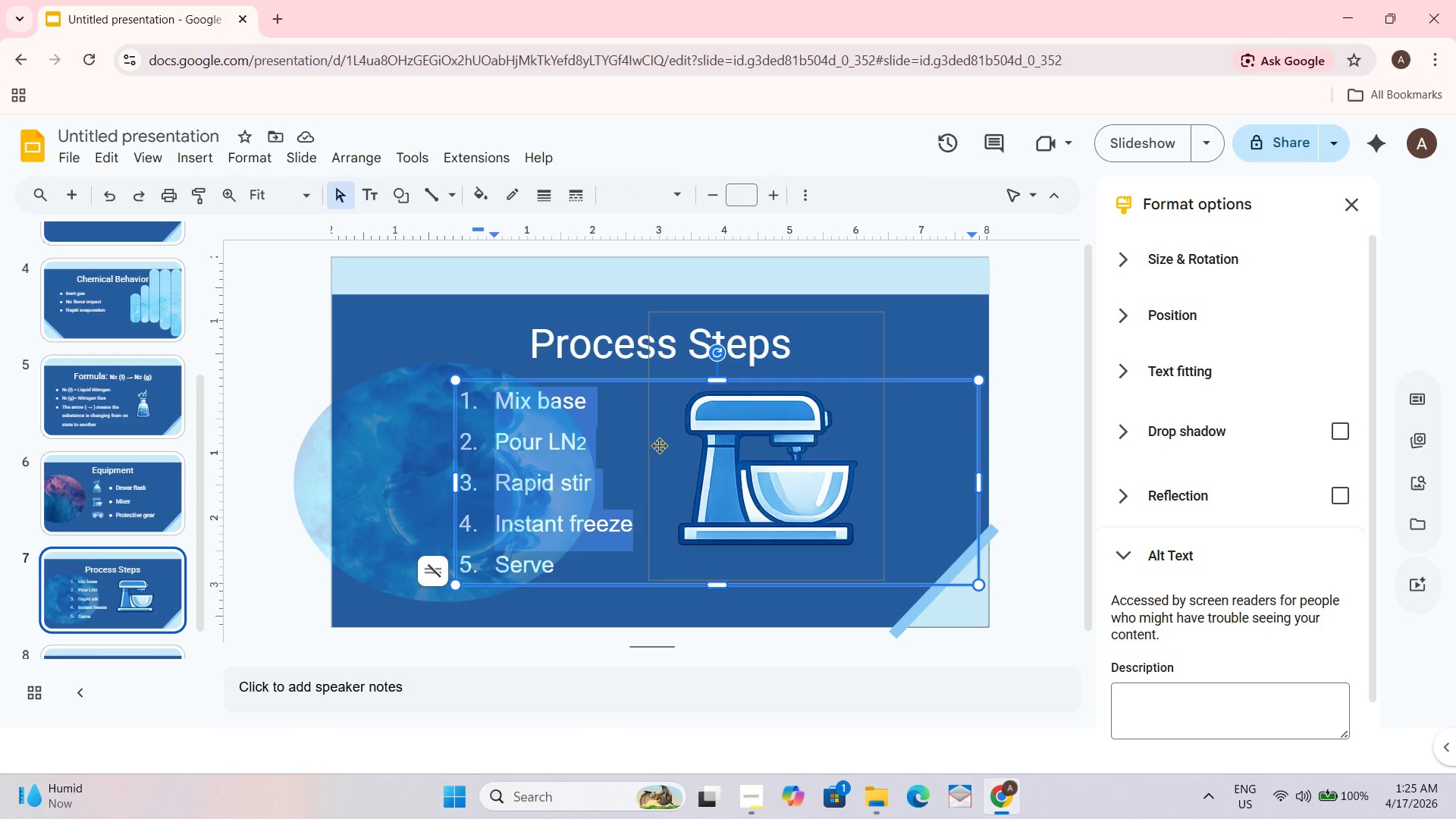 
key(Control+A)
 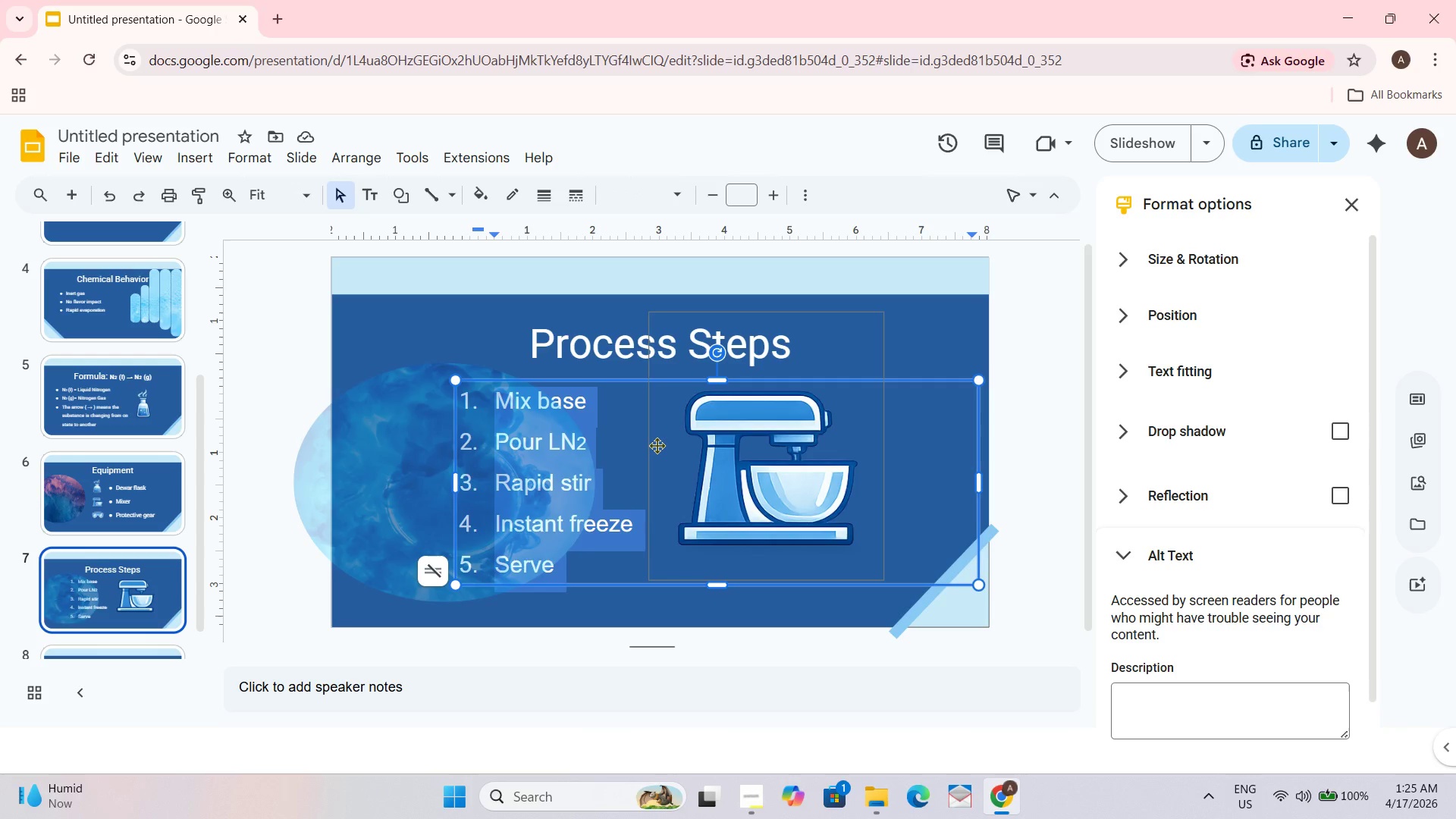 
key(Control+B)
 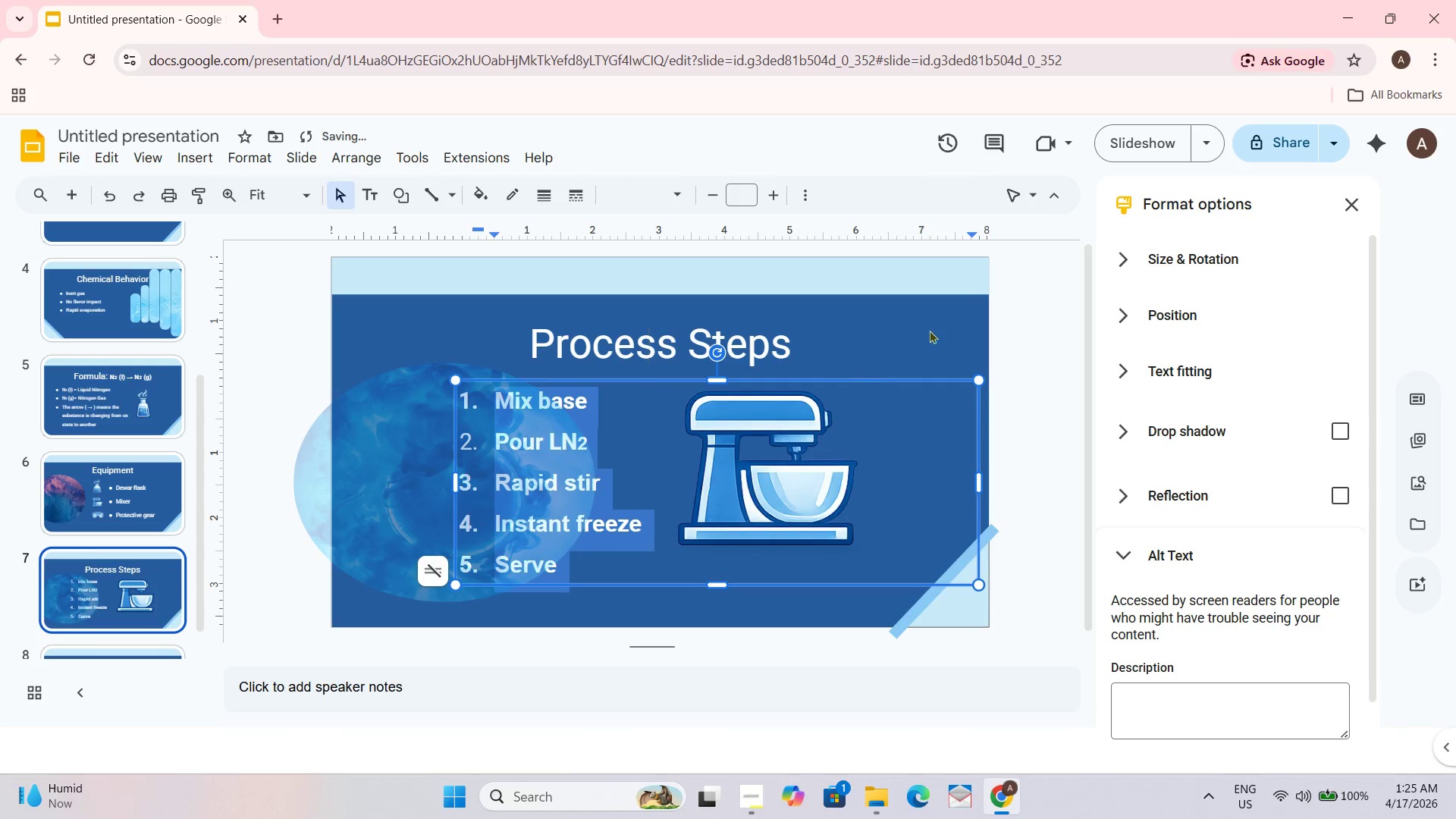 
left_click([965, 312])
 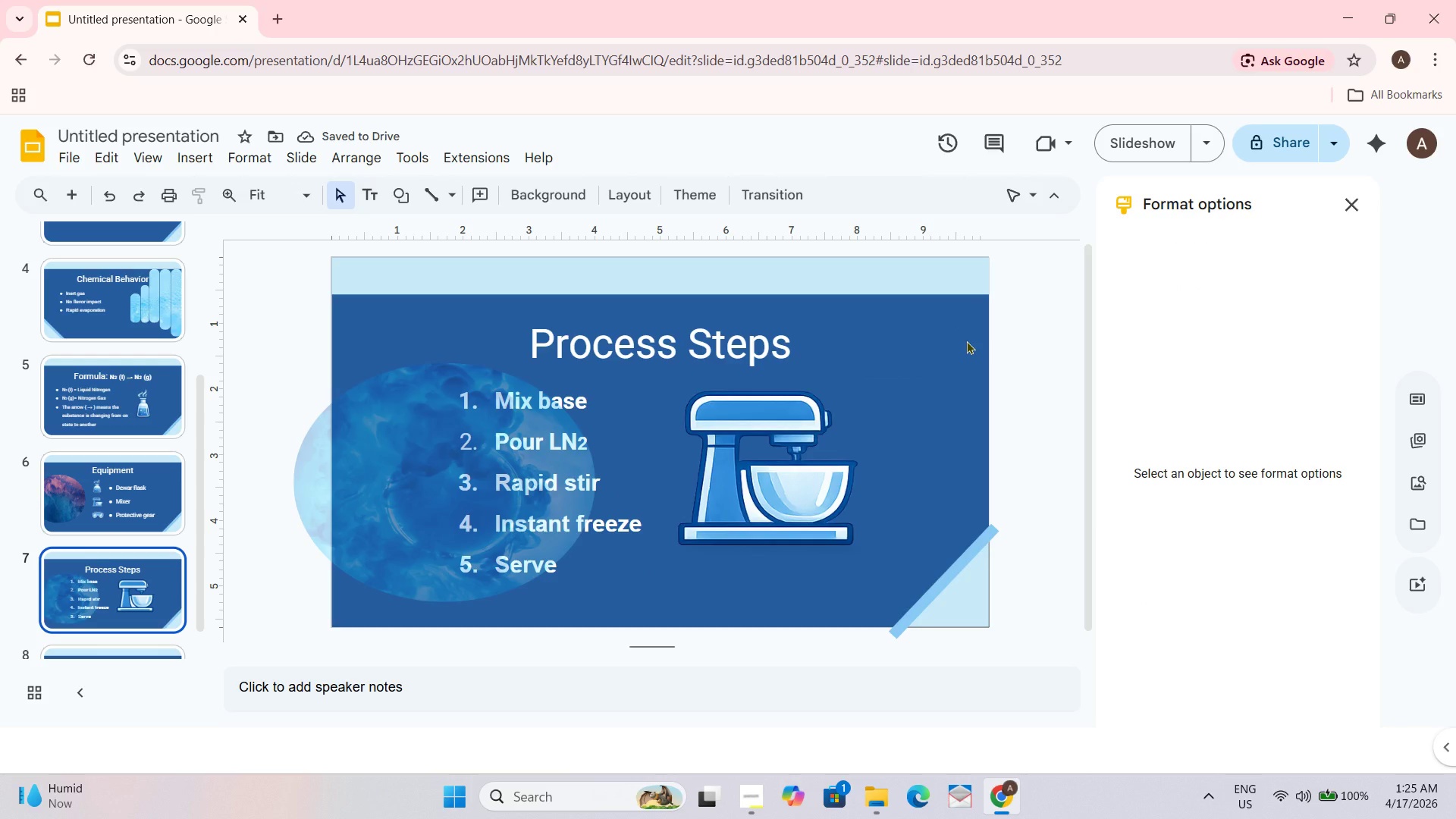 
wait(5.05)
 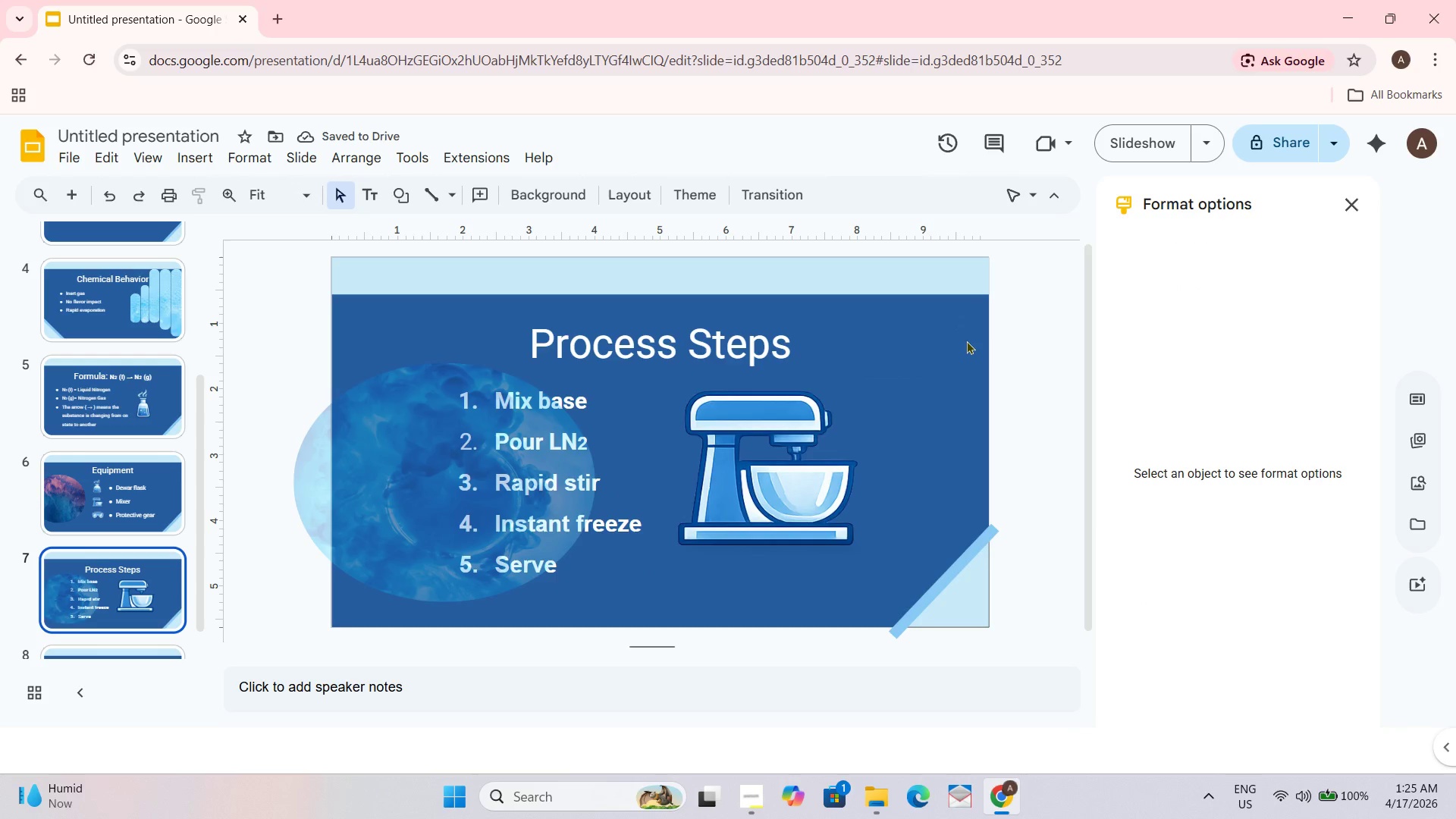 
left_click_drag(start_coordinate=[389, 438], to_coordinate=[350, 411])
 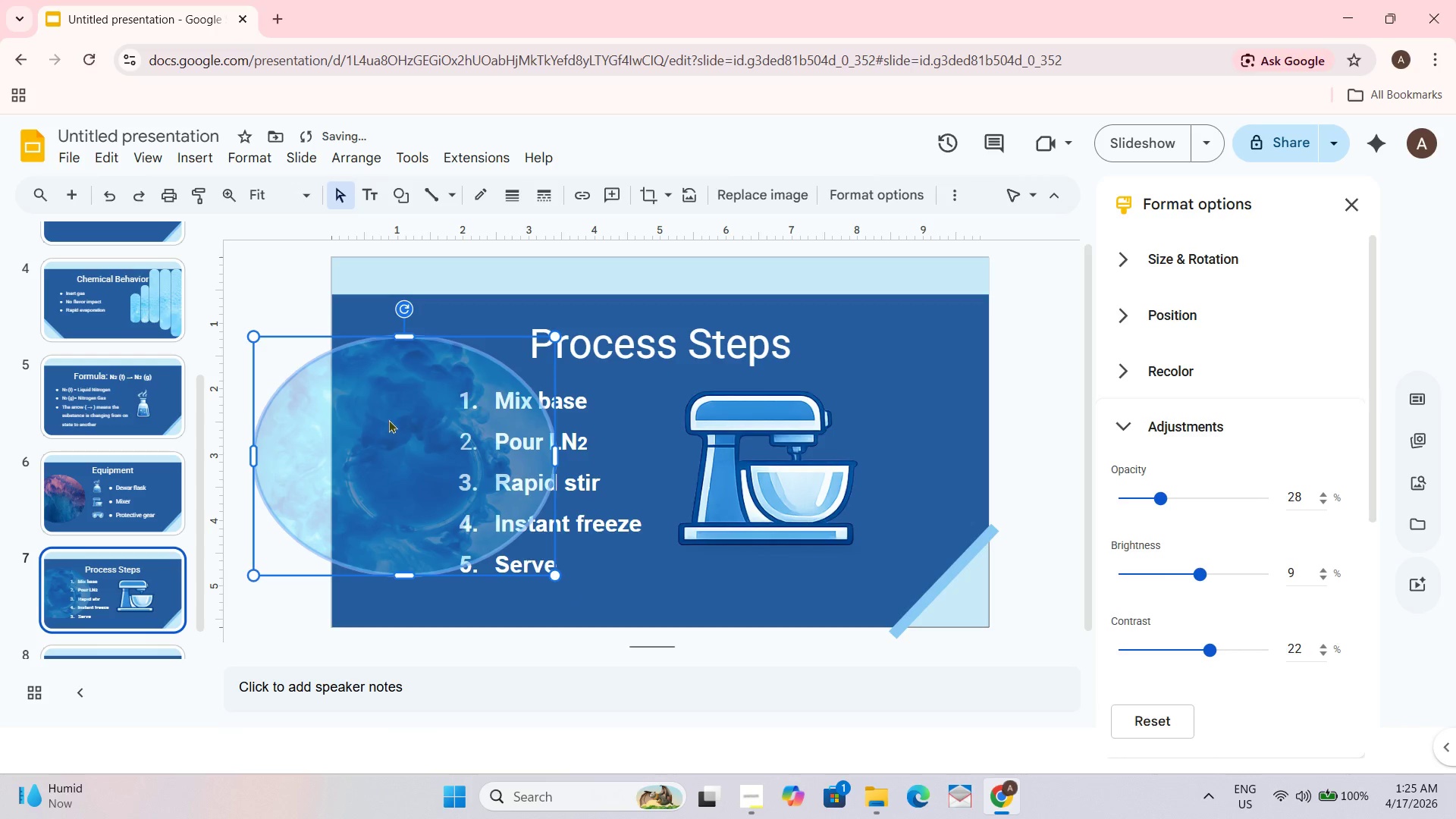 
left_click_drag(start_coordinate=[388, 420], to_coordinate=[350, 386])
 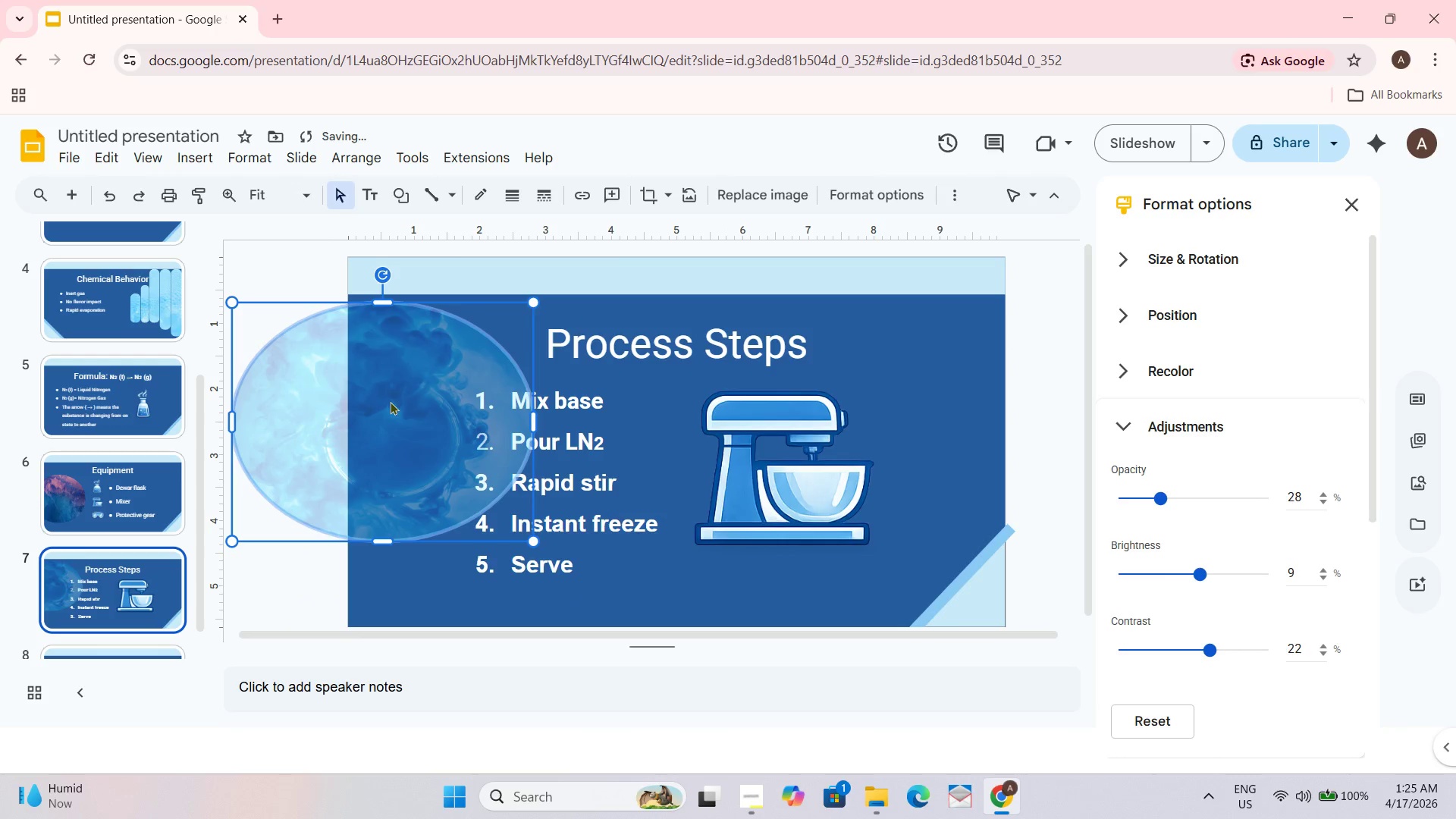 
left_click_drag(start_coordinate=[396, 406], to_coordinate=[890, 516])
 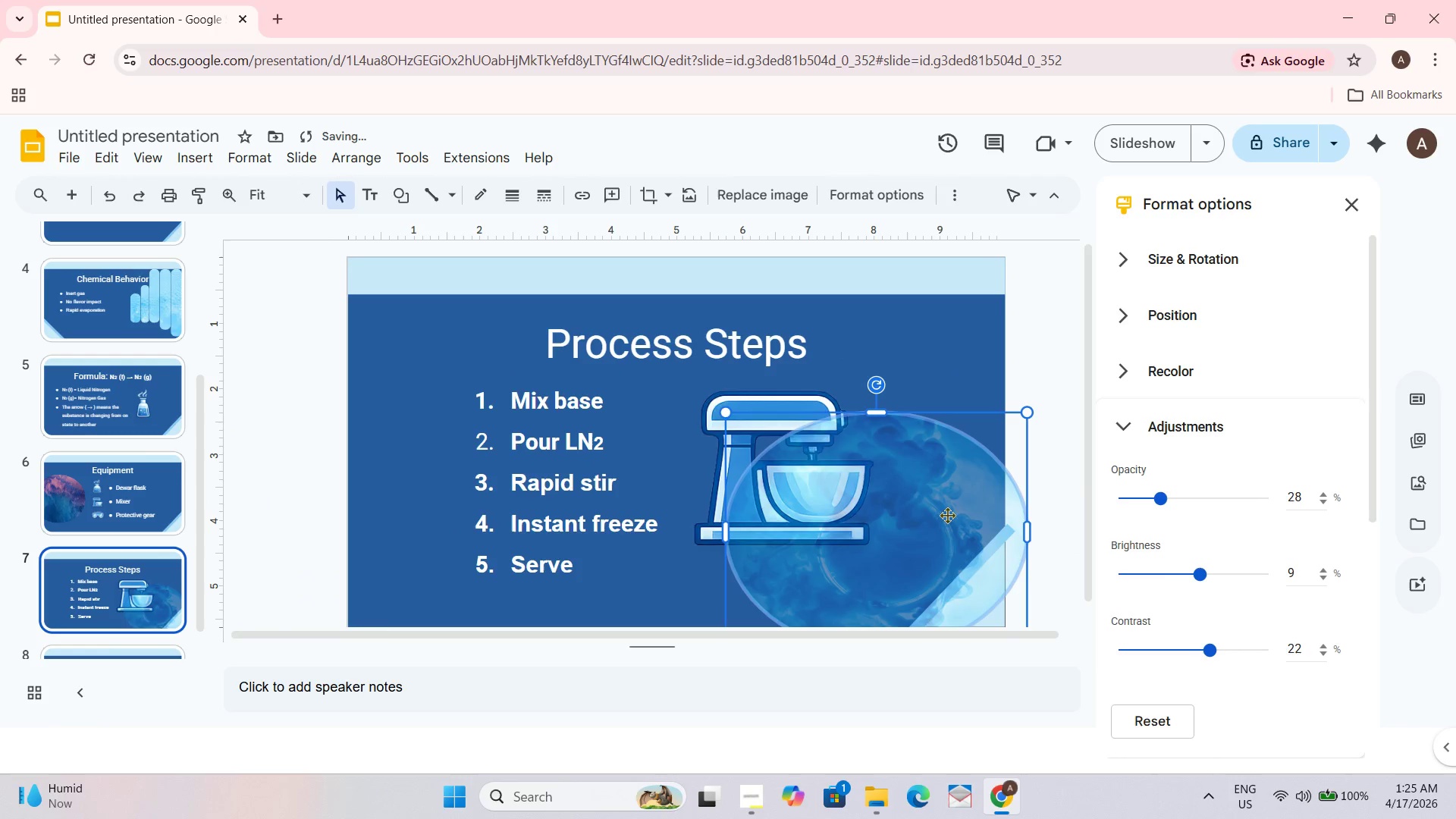 
left_click_drag(start_coordinate=[930, 519], to_coordinate=[999, 403])
 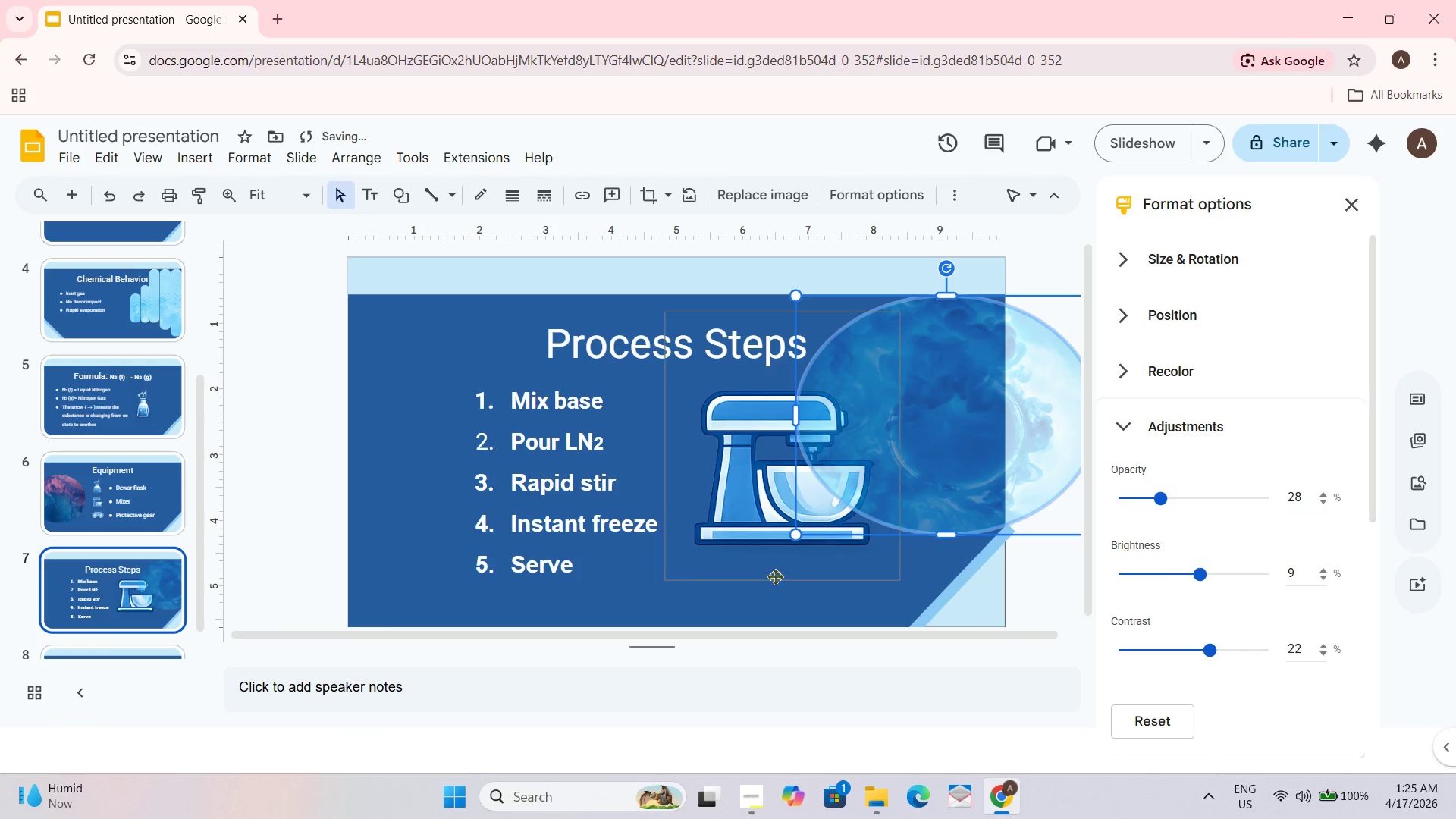 
left_click([775, 583])
 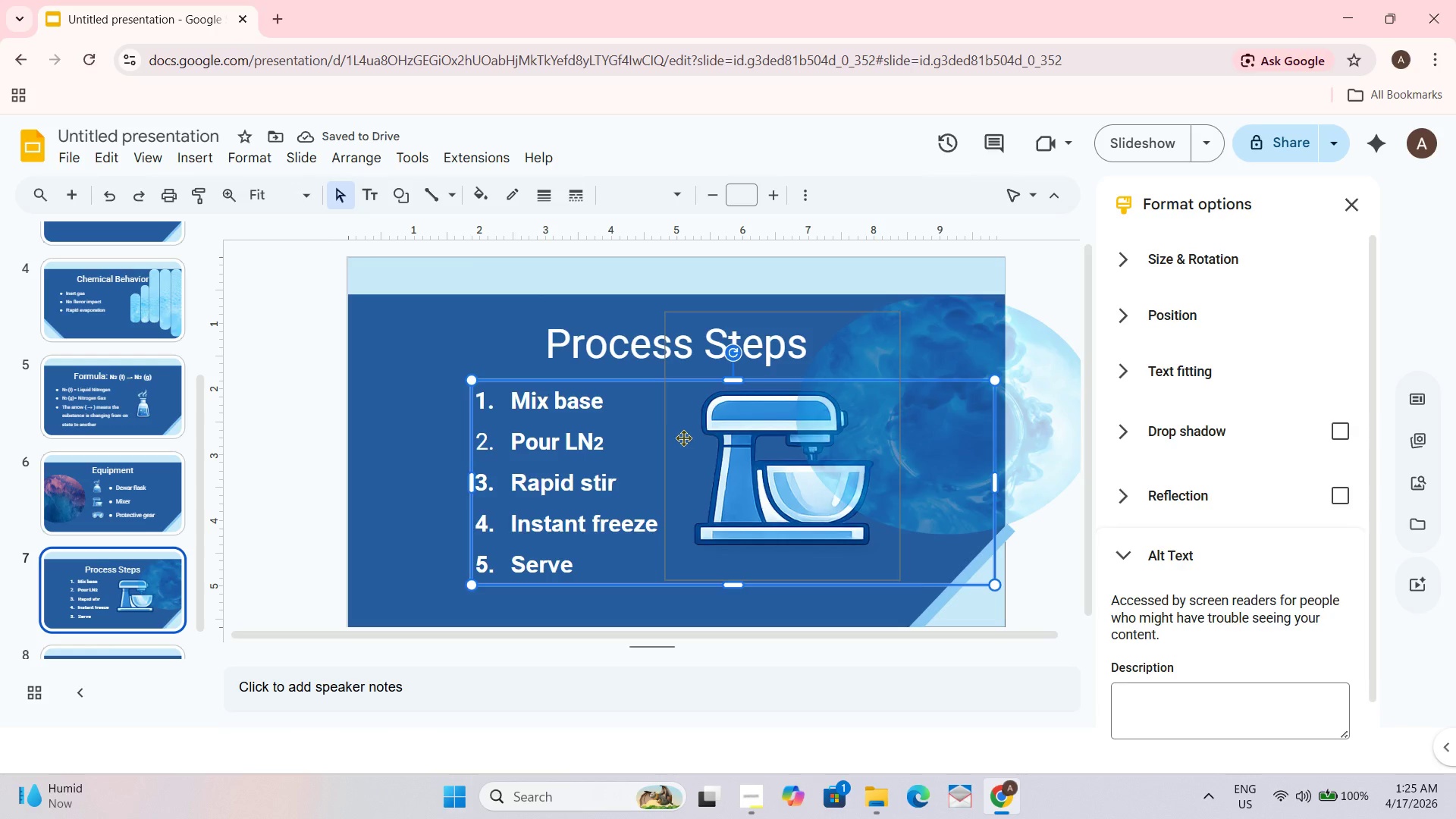 
left_click([605, 403])
 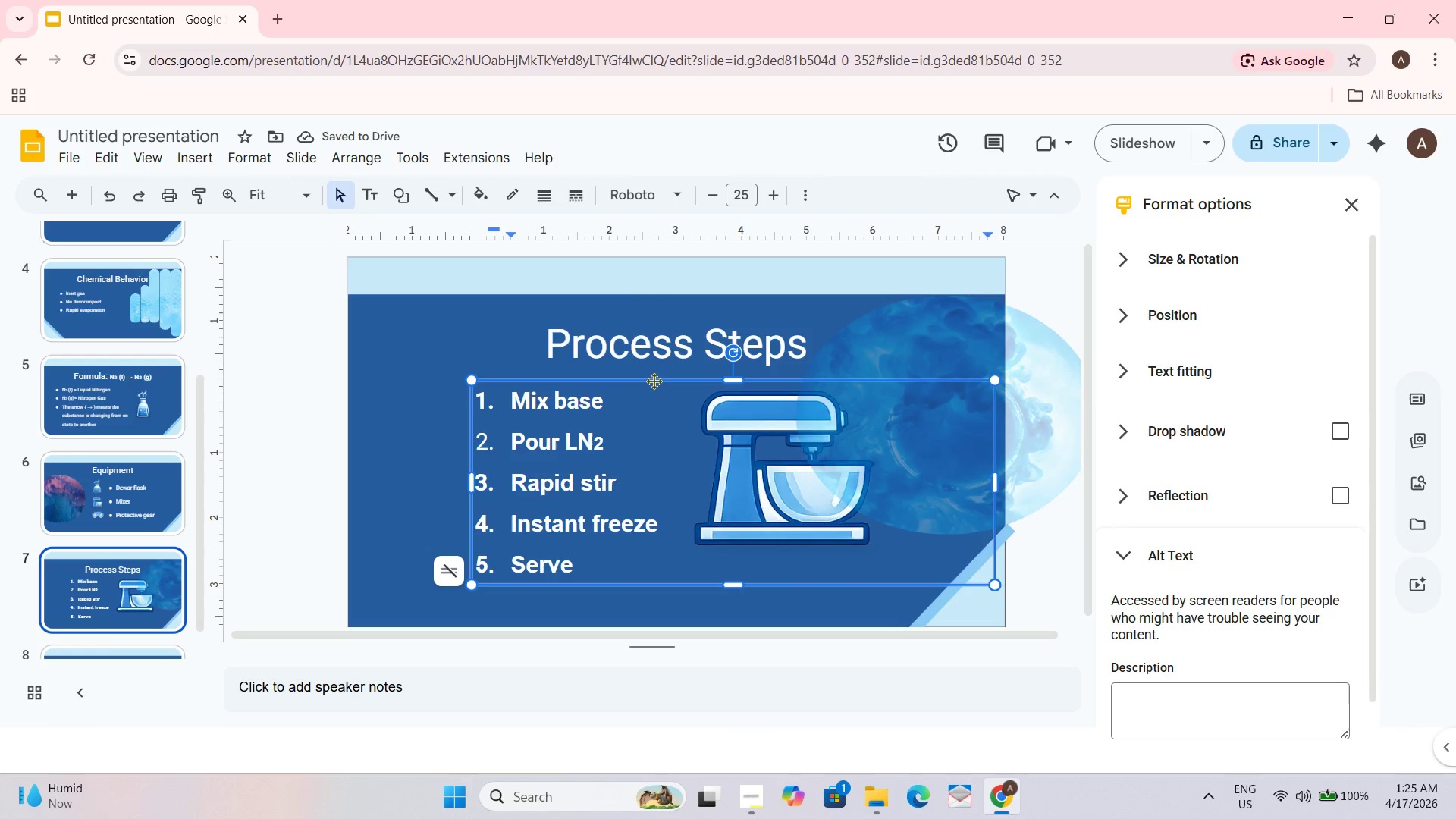 
left_click_drag(start_coordinate=[651, 384], to_coordinate=[585, 381])
 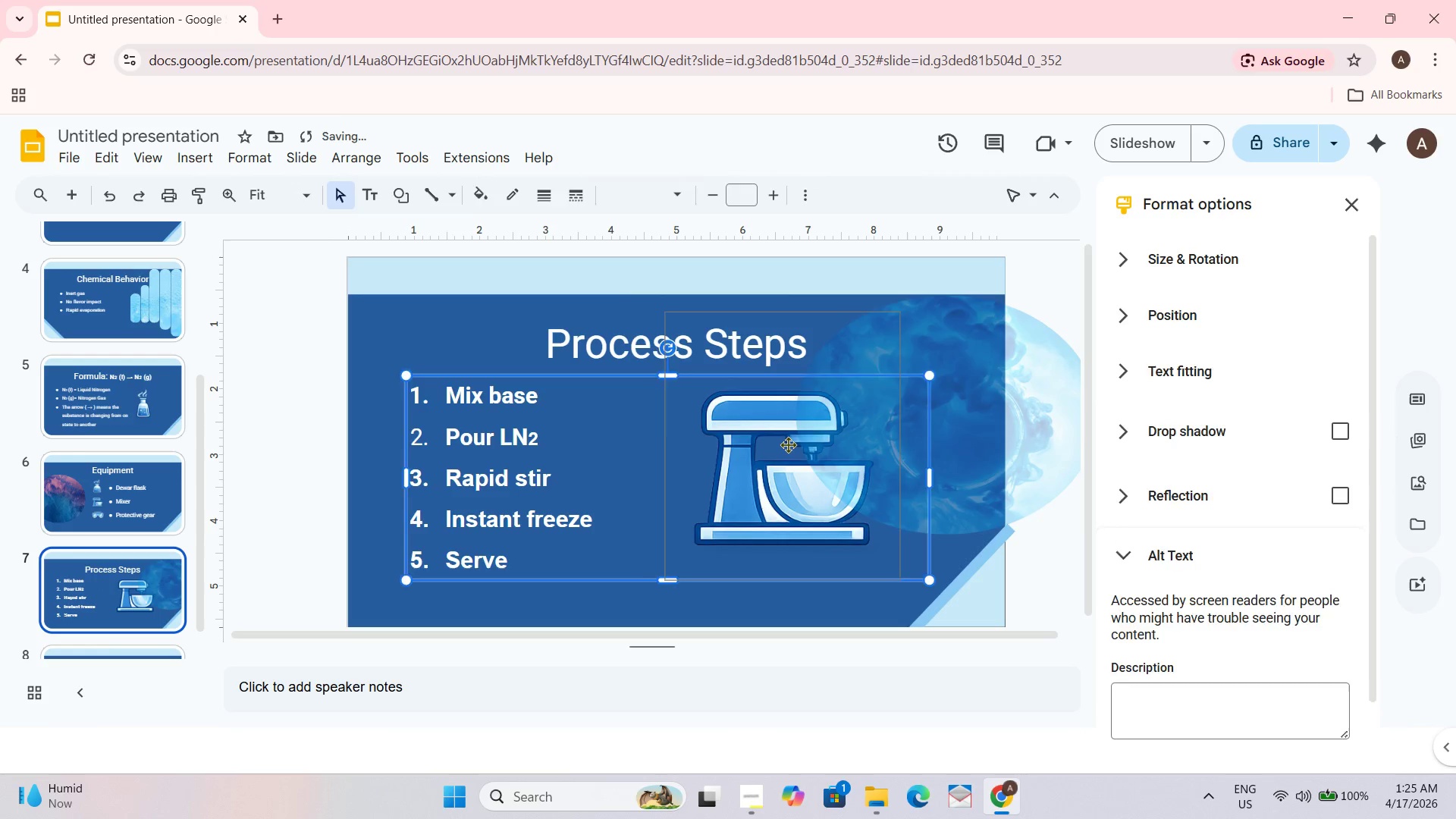 
left_click_drag(start_coordinate=[760, 446], to_coordinate=[698, 444])
 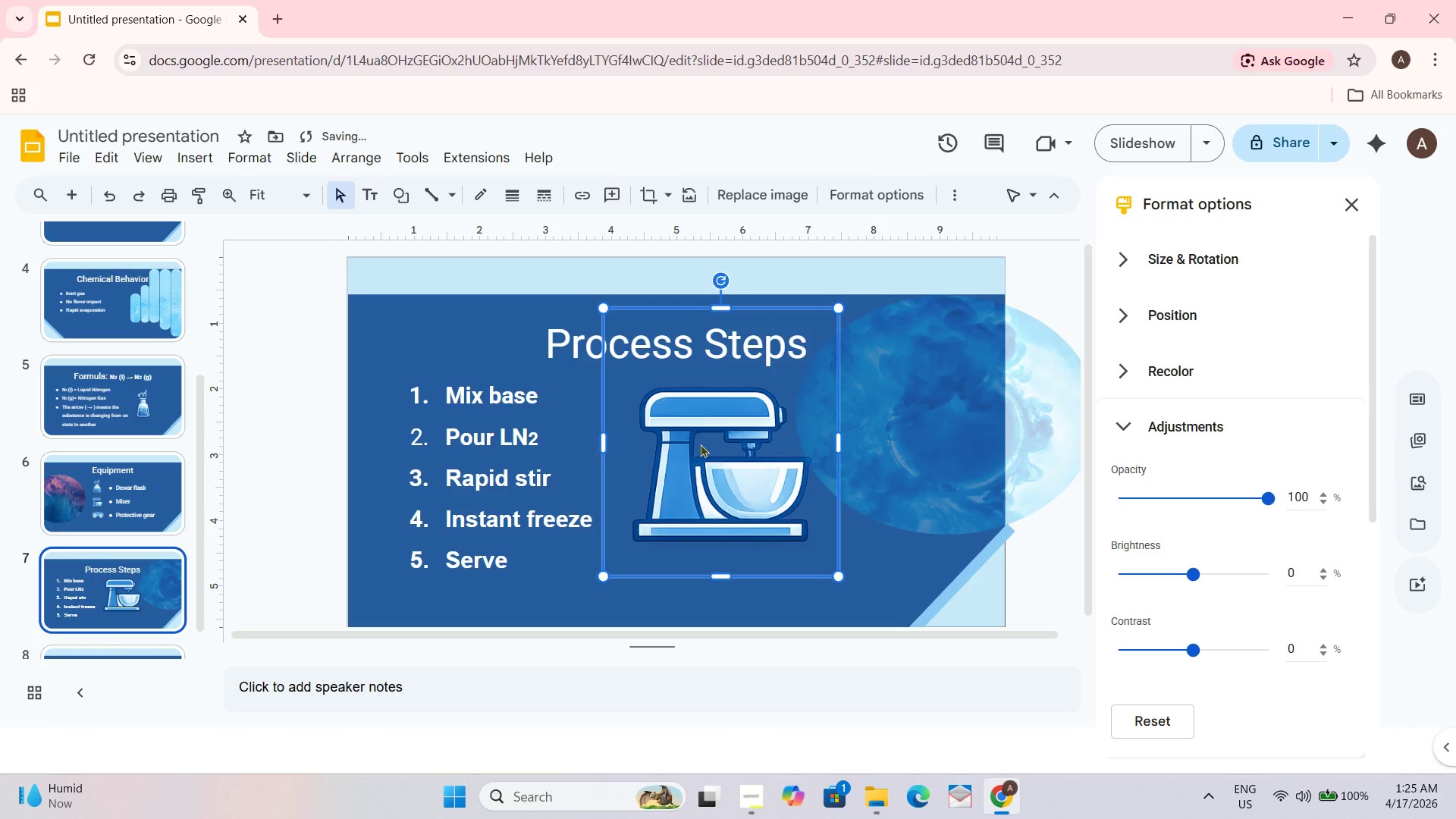 
left_click_drag(start_coordinate=[701, 444], to_coordinate=[666, 442])
 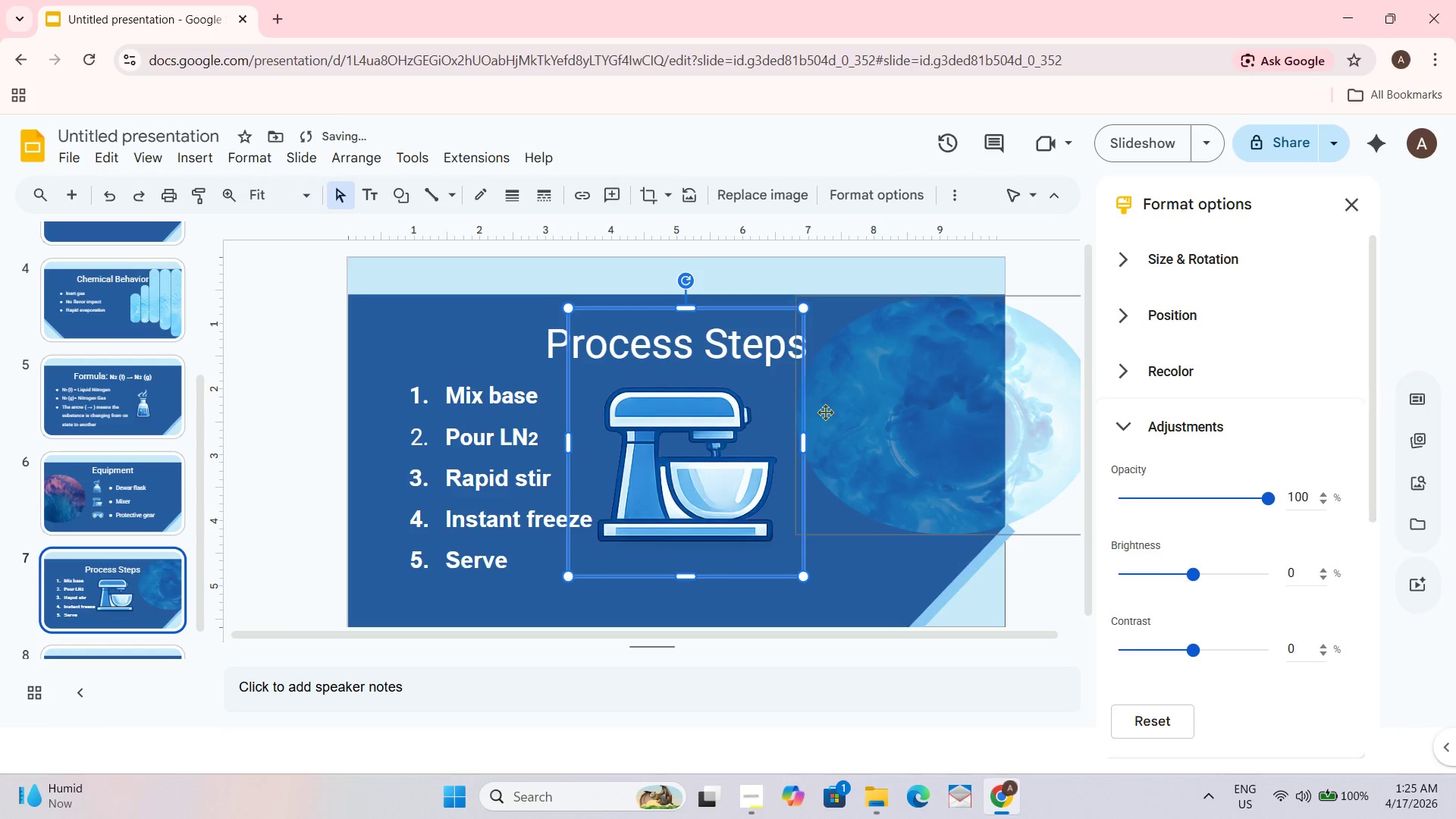 
left_click_drag(start_coordinate=[899, 410], to_coordinate=[904, 409])
 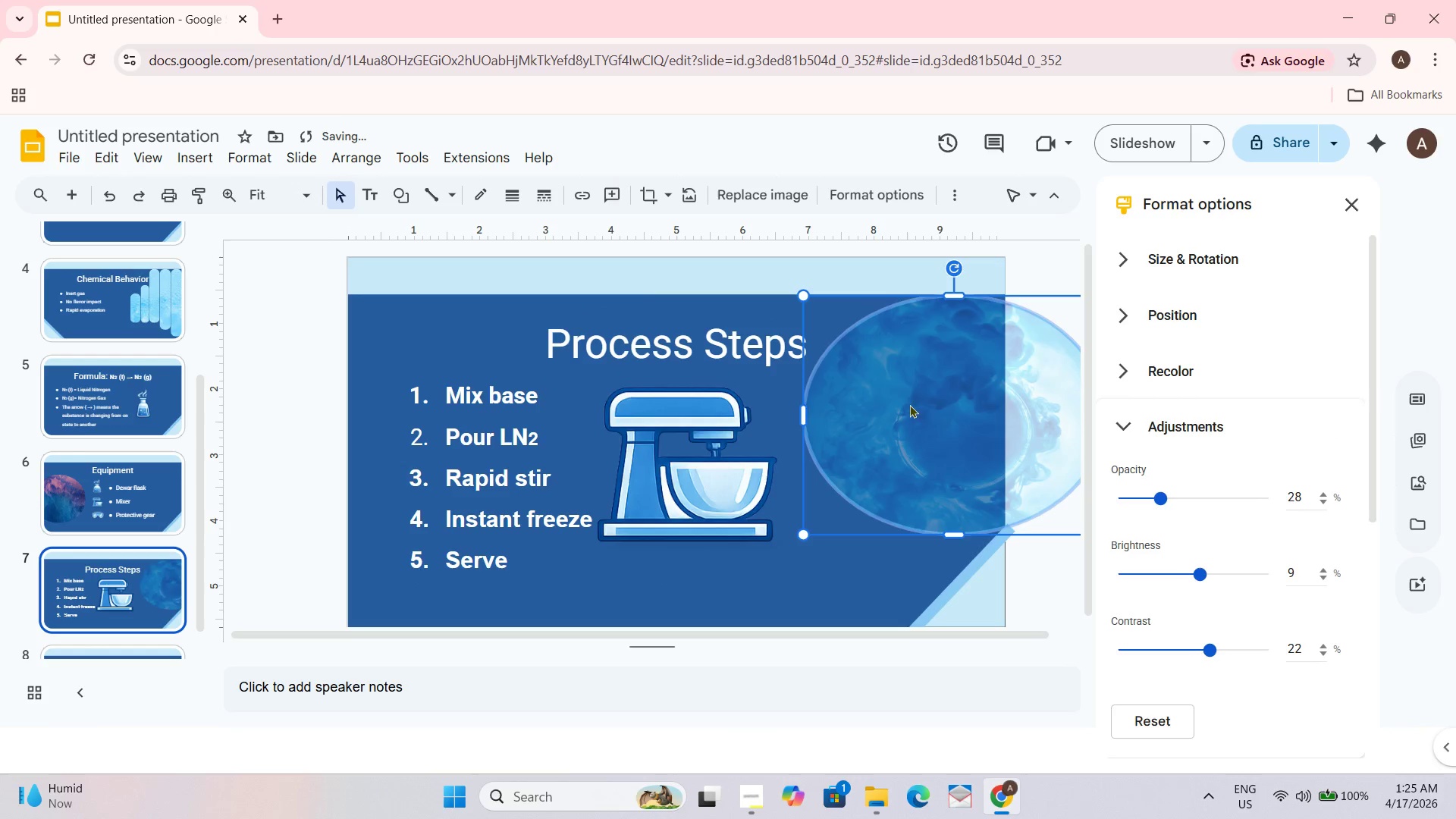 
left_click_drag(start_coordinate=[893, 419], to_coordinate=[890, 423])
 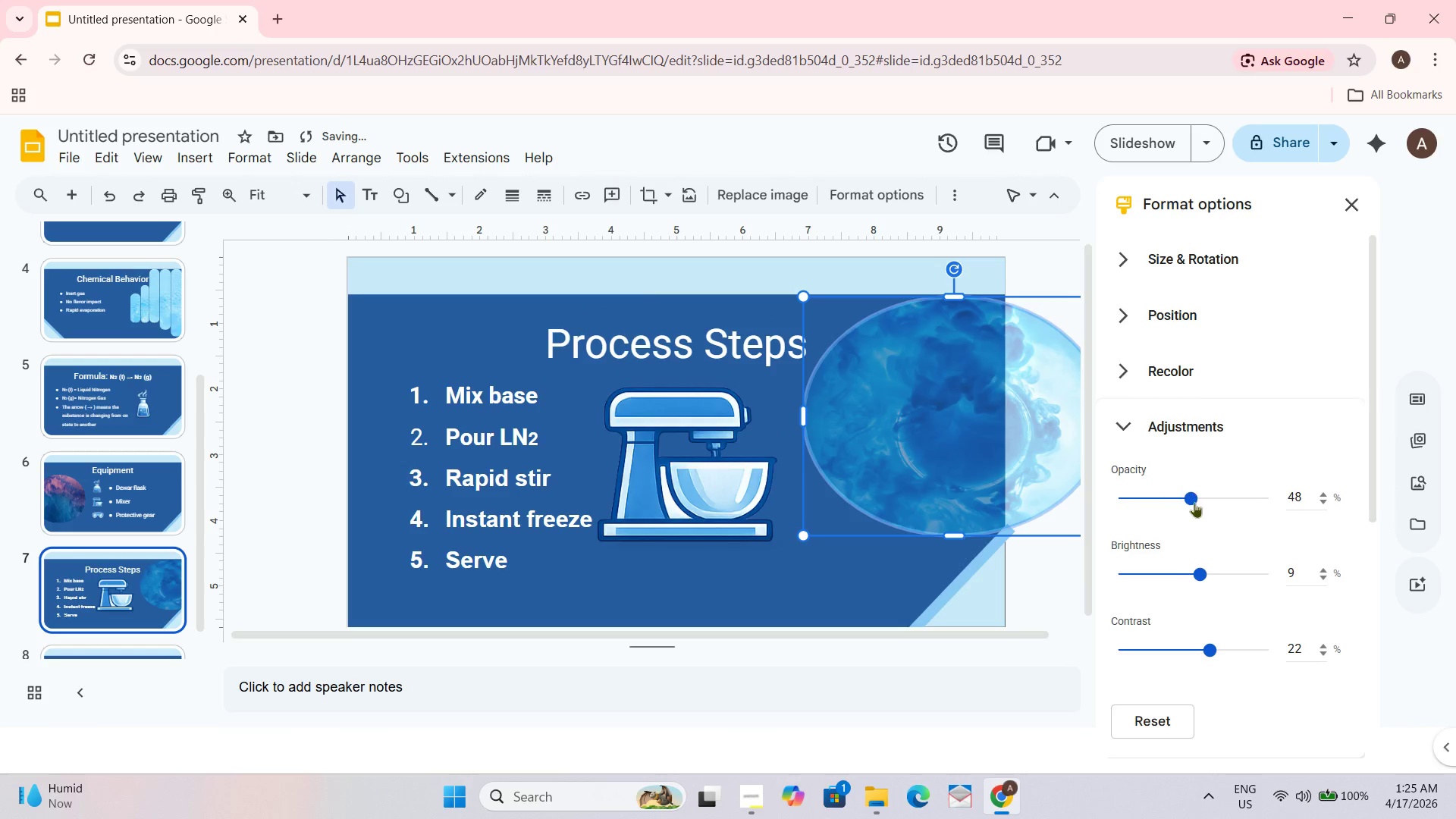 
triple_click([1196, 499])
 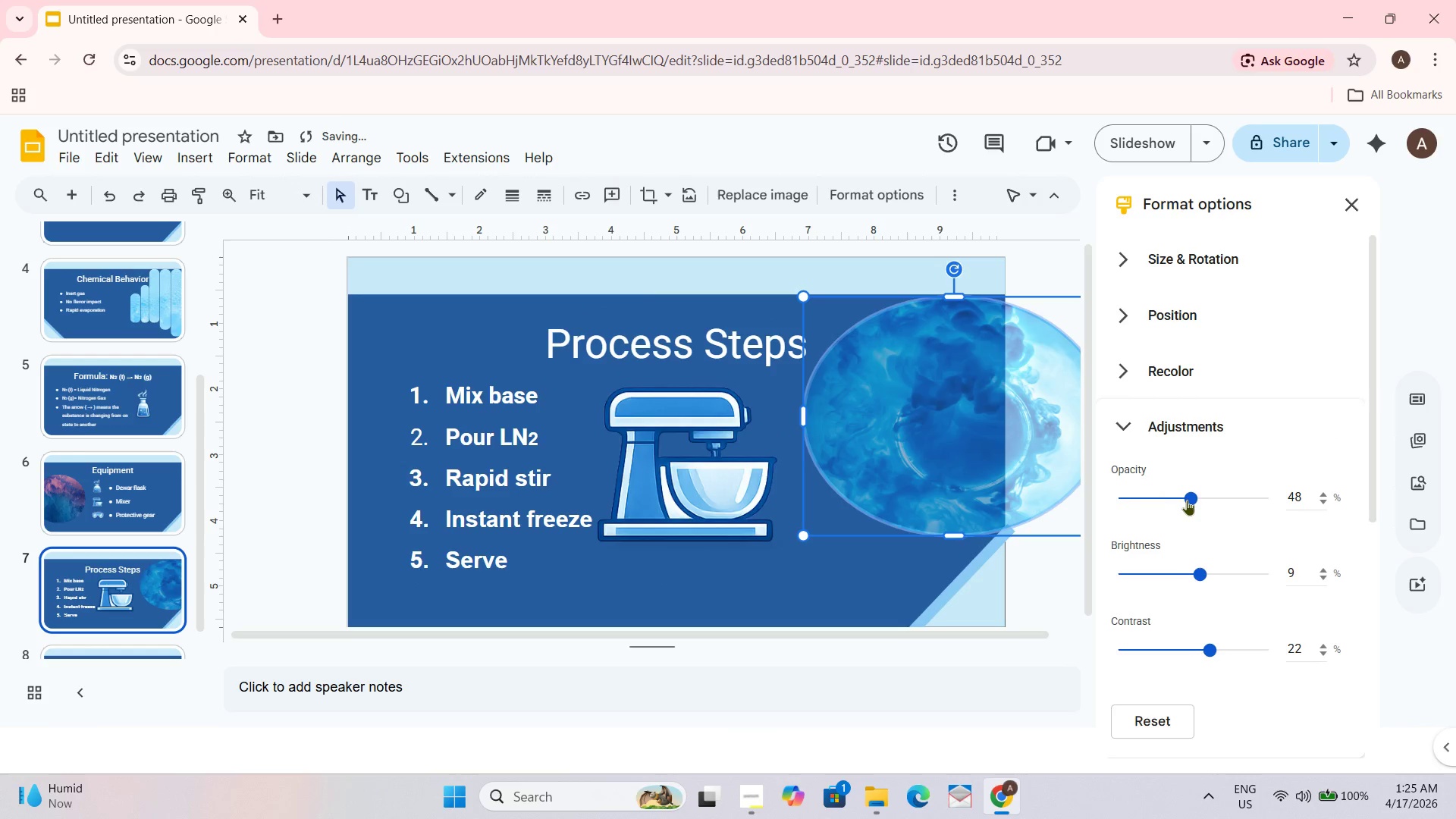 
left_click_drag(start_coordinate=[1192, 500], to_coordinate=[1203, 500])
 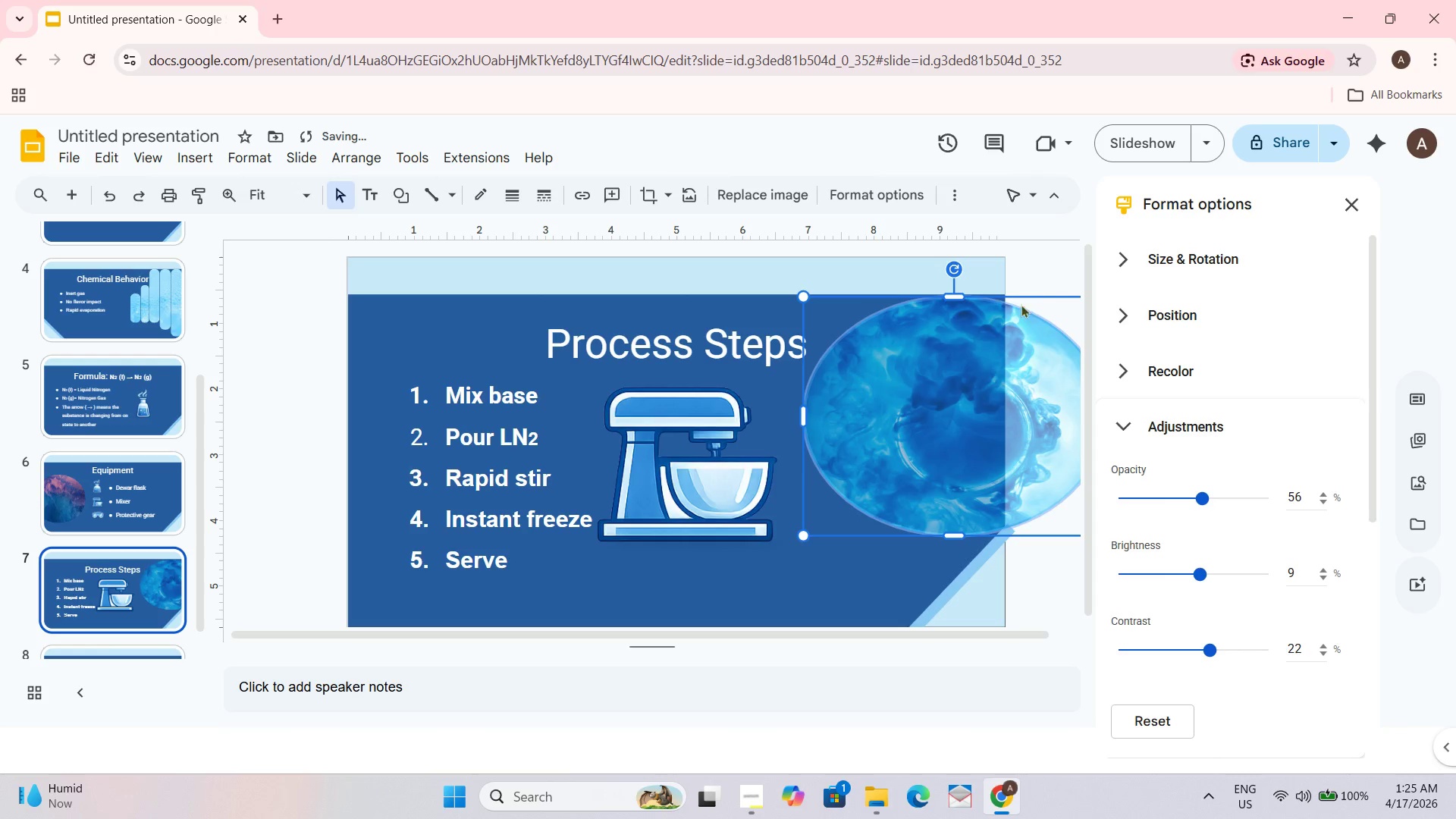 
left_click_drag(start_coordinate=[1009, 321], to_coordinate=[977, 346])
 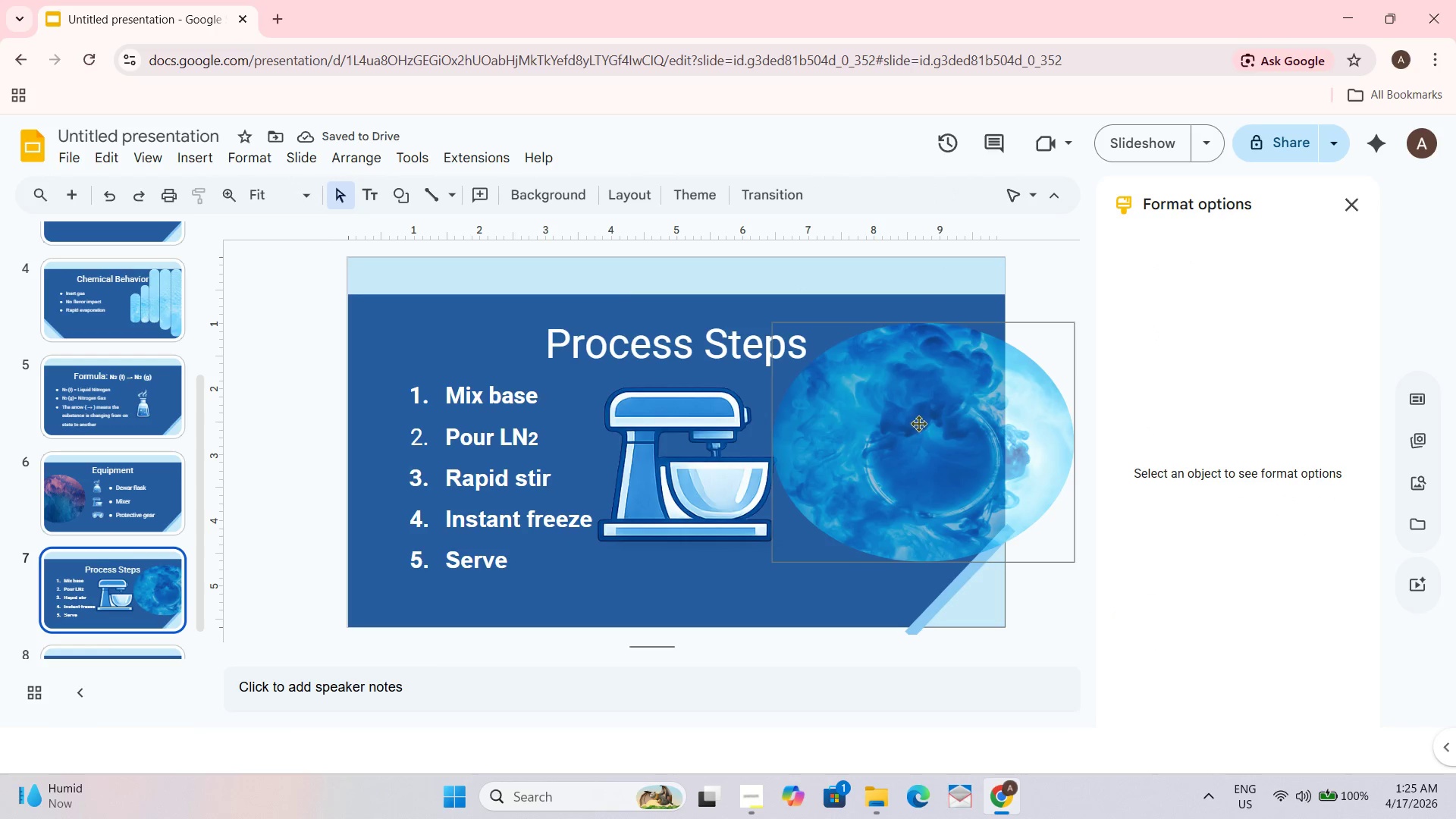 
left_click_drag(start_coordinate=[874, 438], to_coordinate=[913, 435])
 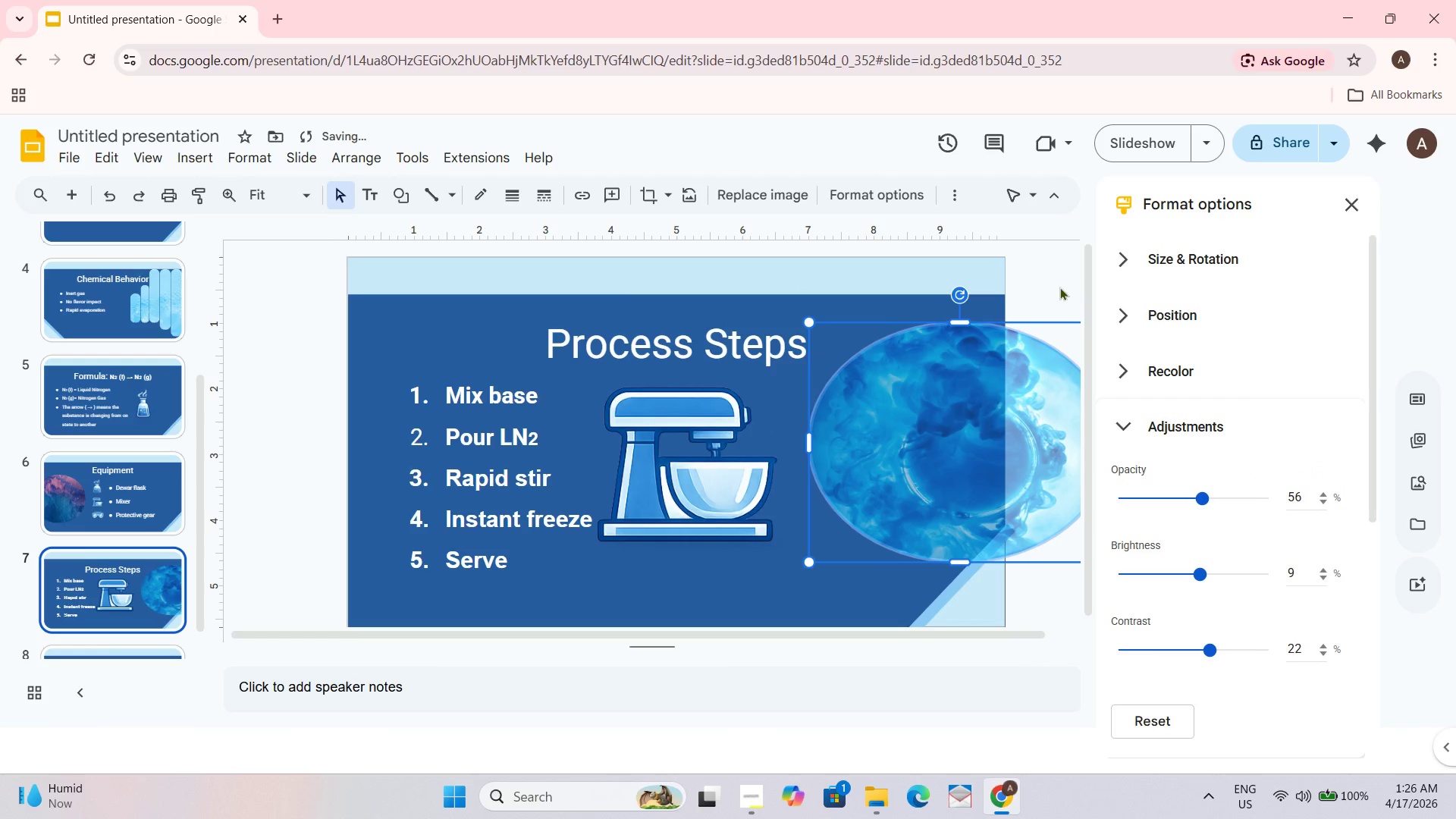 
left_click_drag(start_coordinate=[1050, 285], to_coordinate=[1047, 281])
 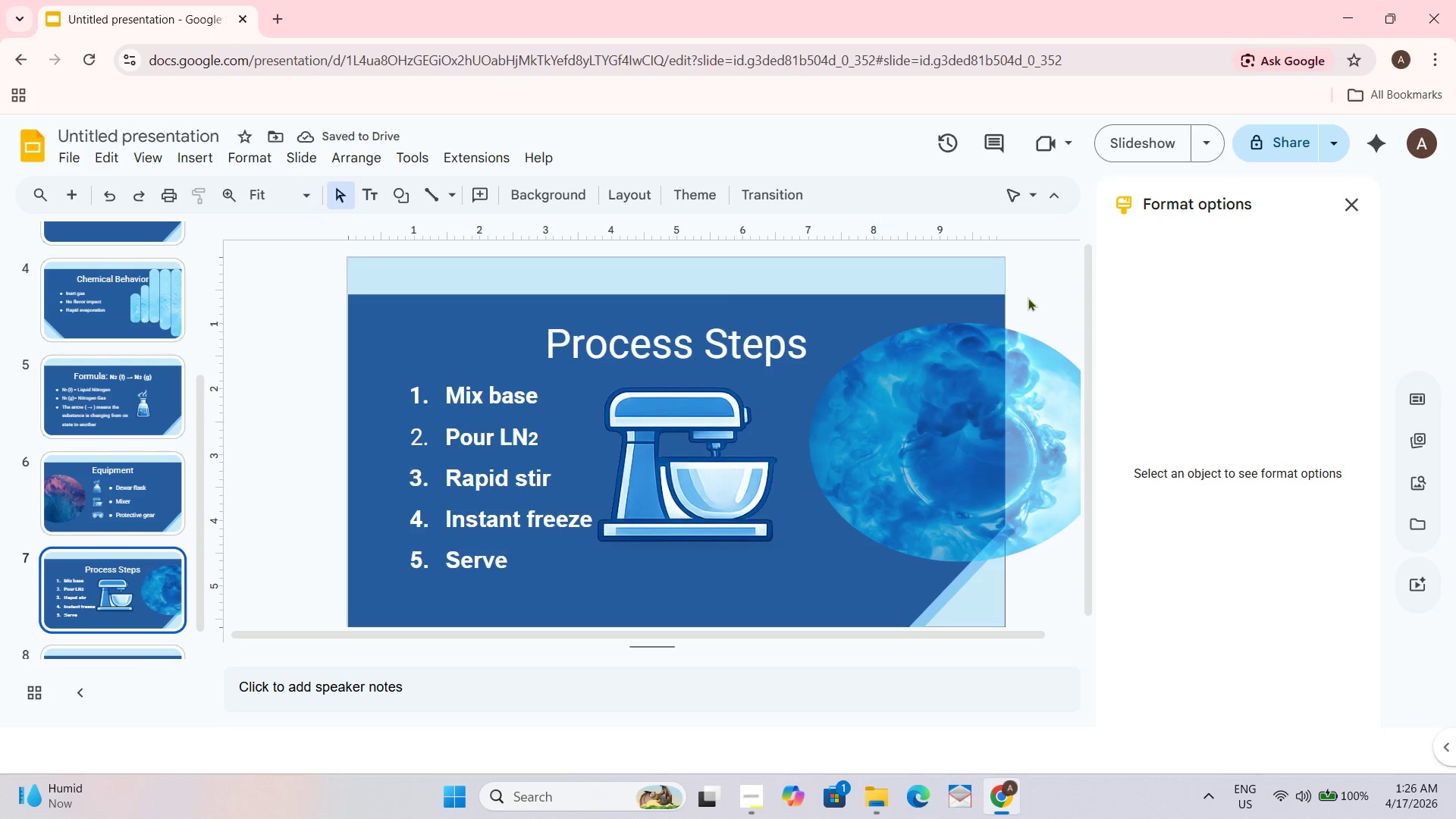 
left_click_drag(start_coordinate=[697, 449], to_coordinate=[713, 447])
 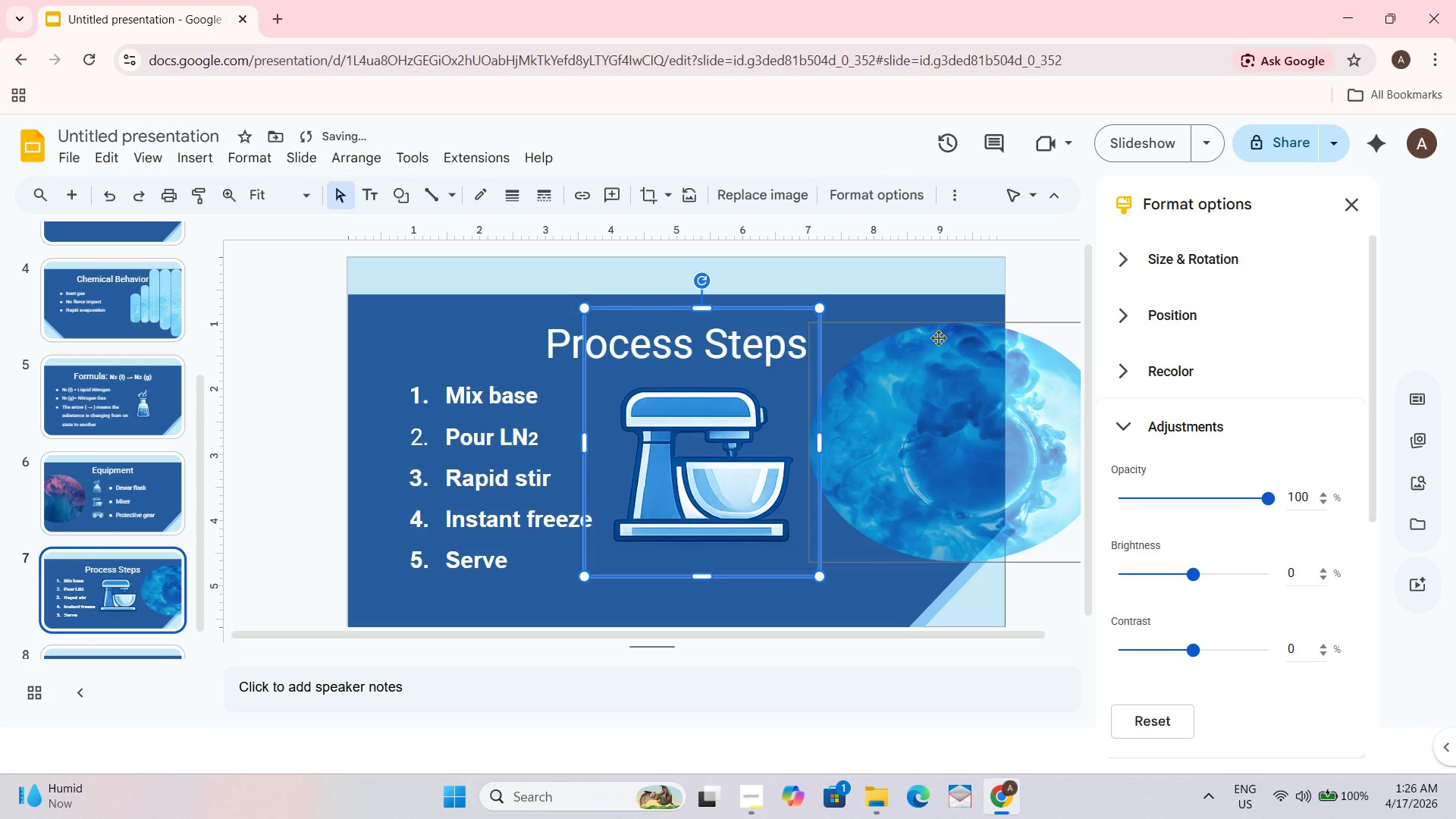 
left_click([1032, 276])
 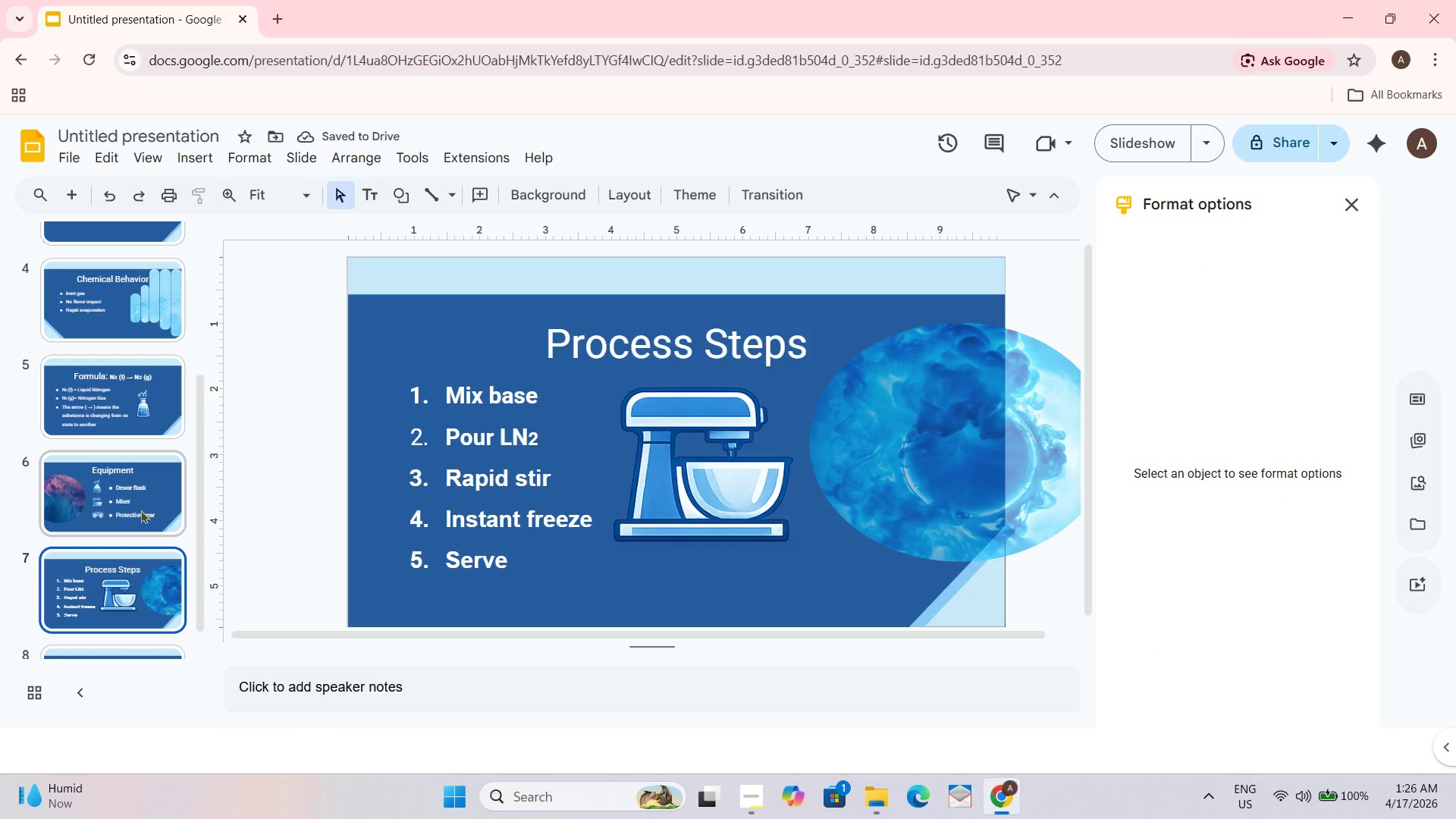 
scroll: coordinate [118, 559], scroll_direction: down, amount: 4.0
 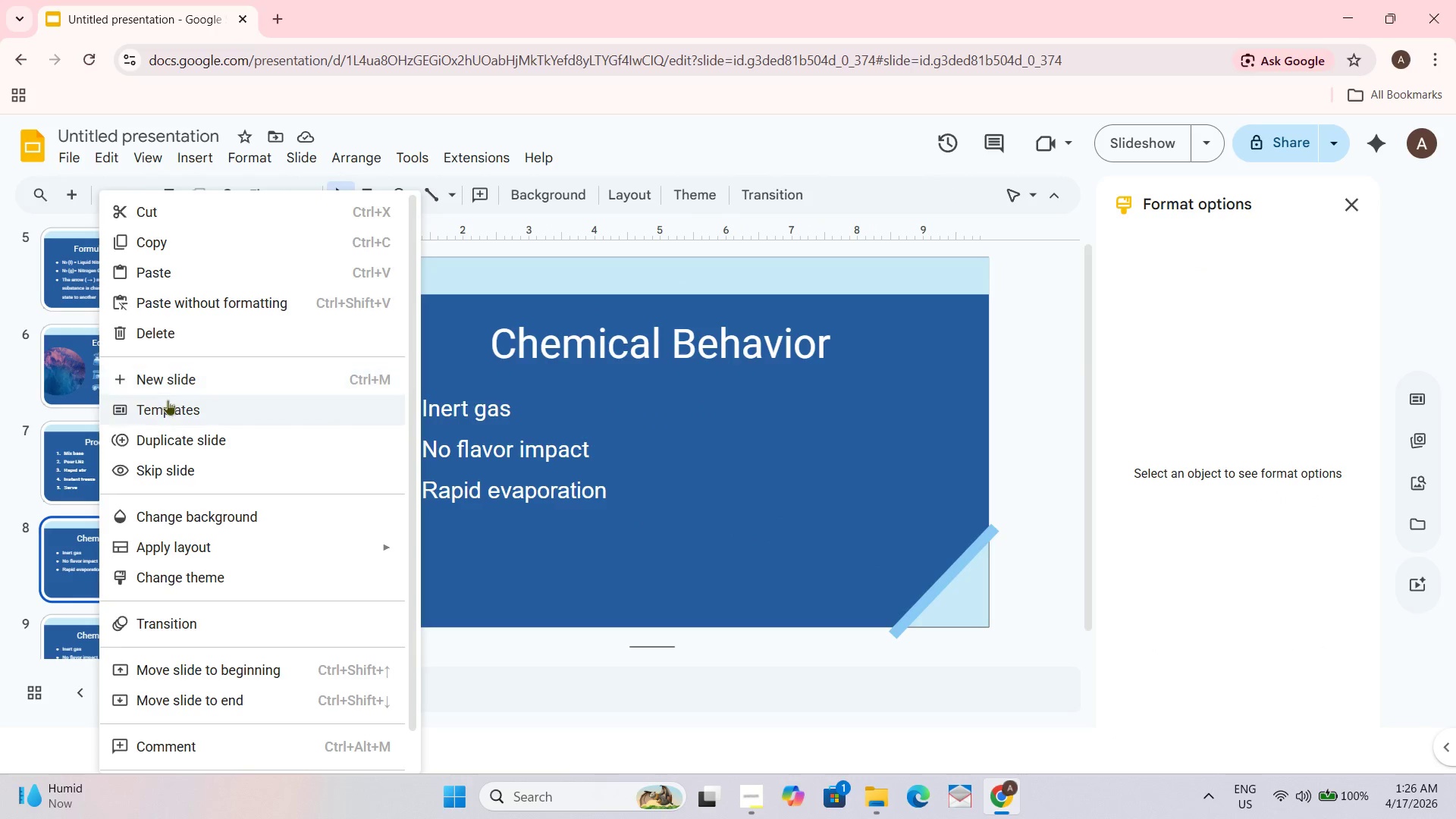 
left_click([169, 441])
 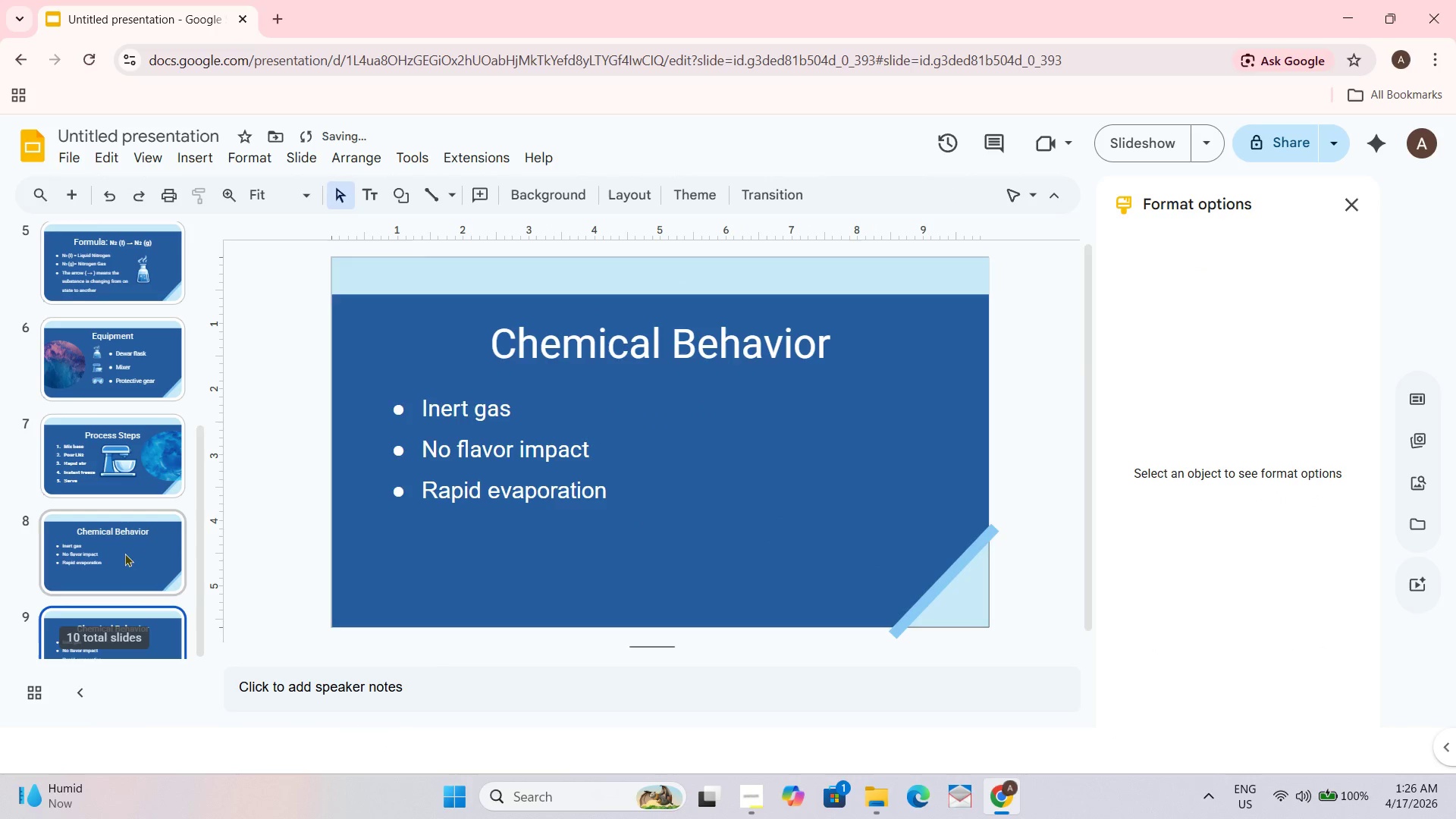 
right_click([121, 551])
 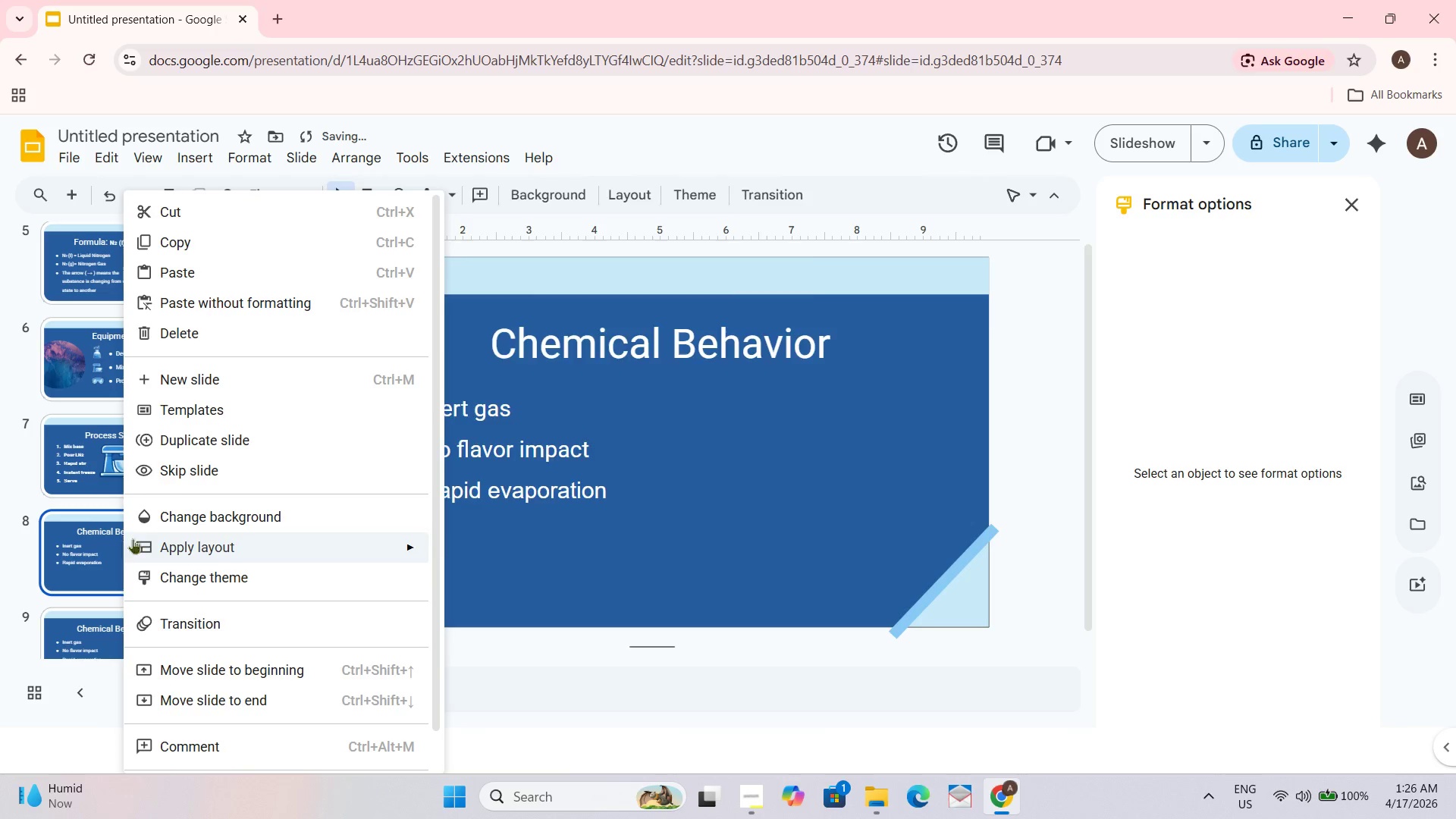 
left_click([198, 438])
 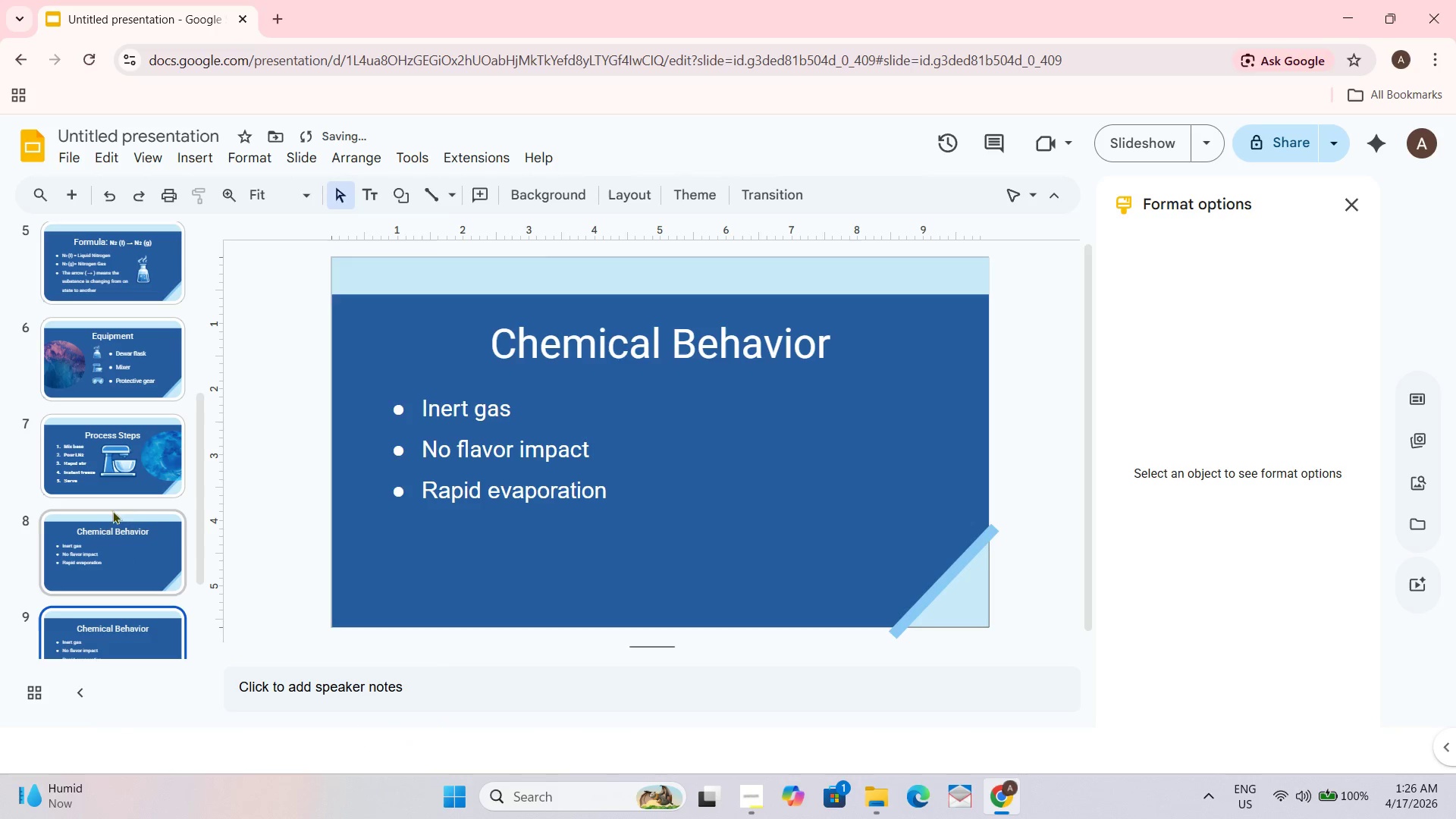 
left_click([96, 544])
 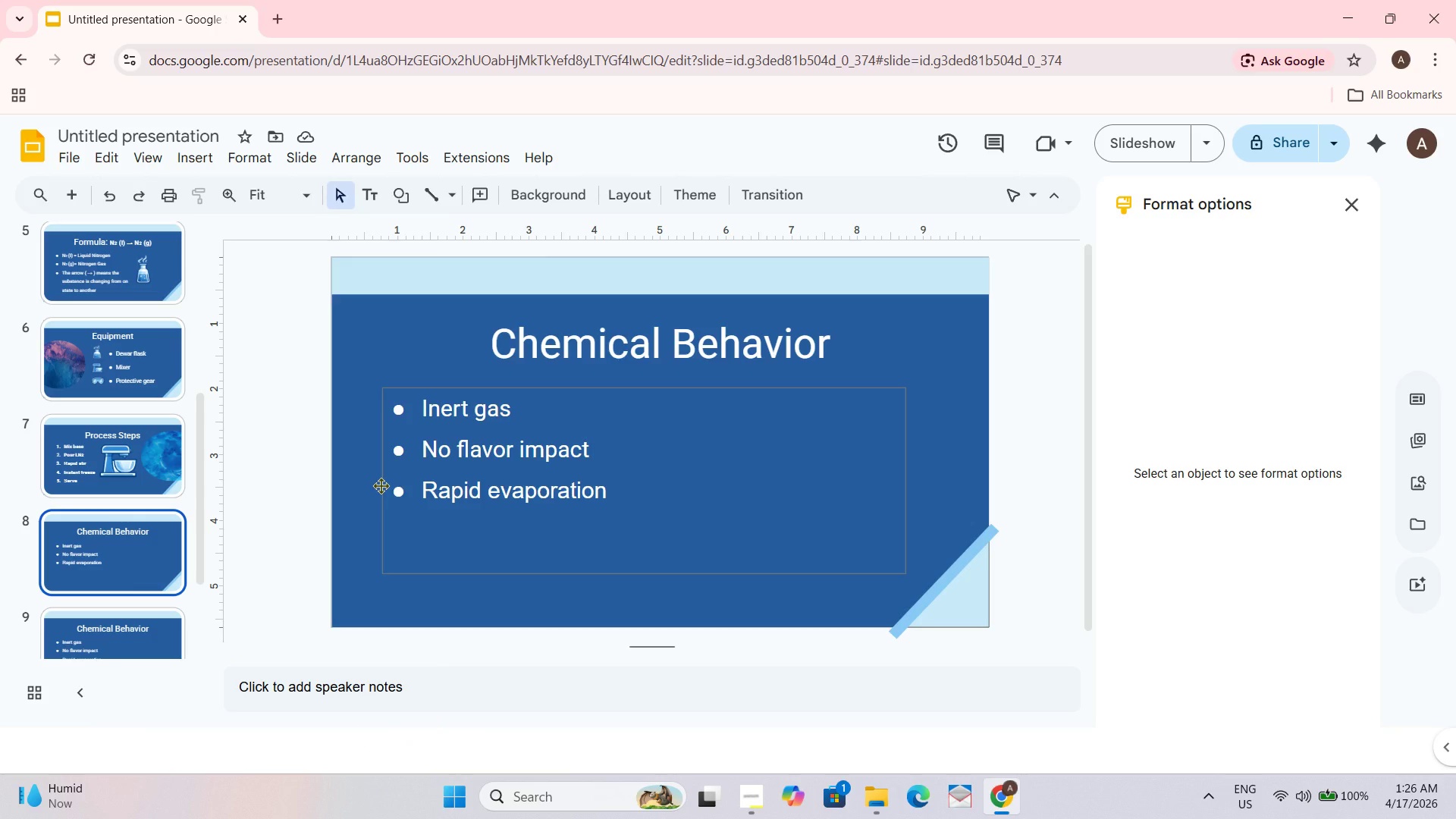 
wait(10.83)
 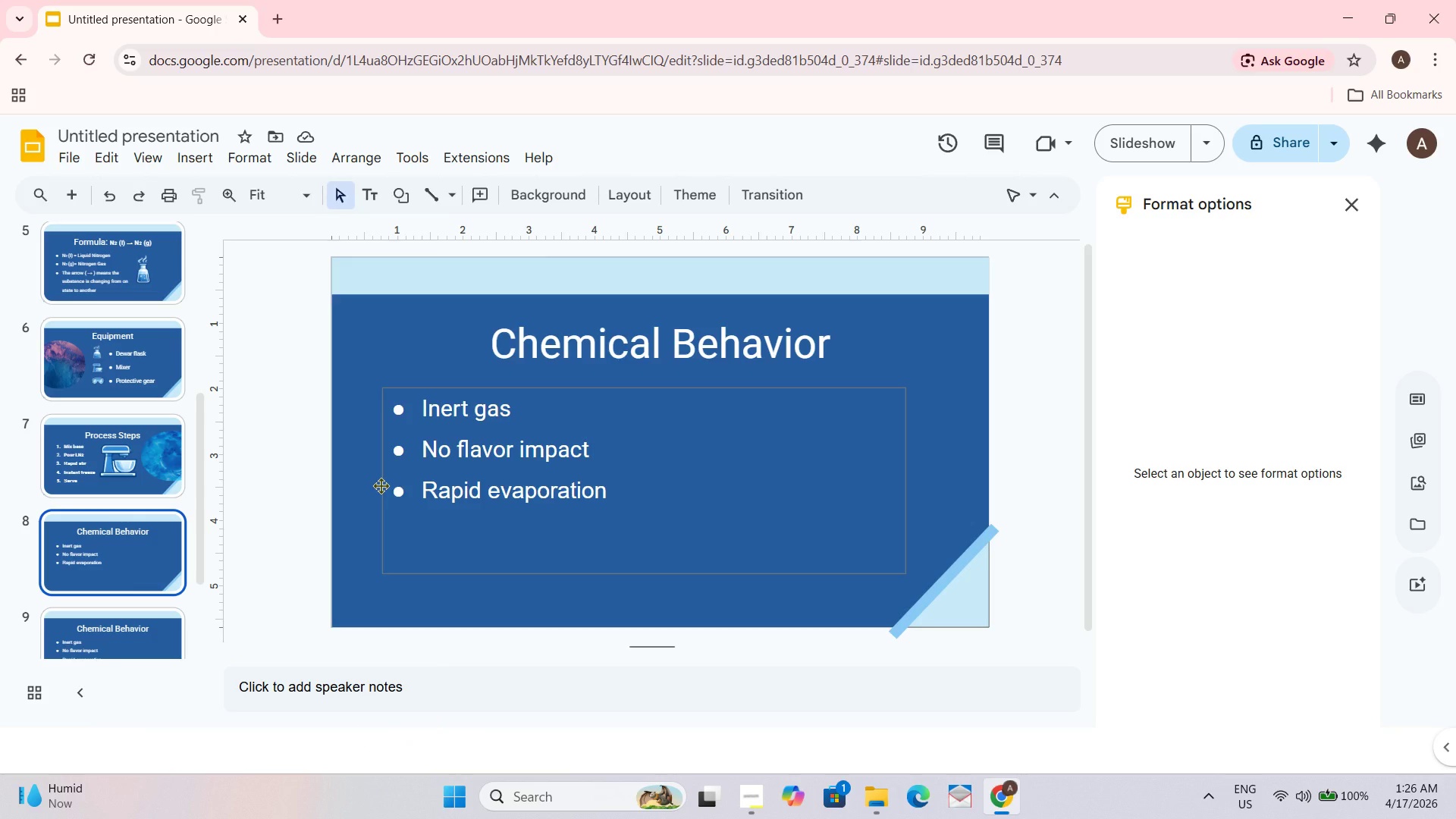 
left_click([544, 343])
 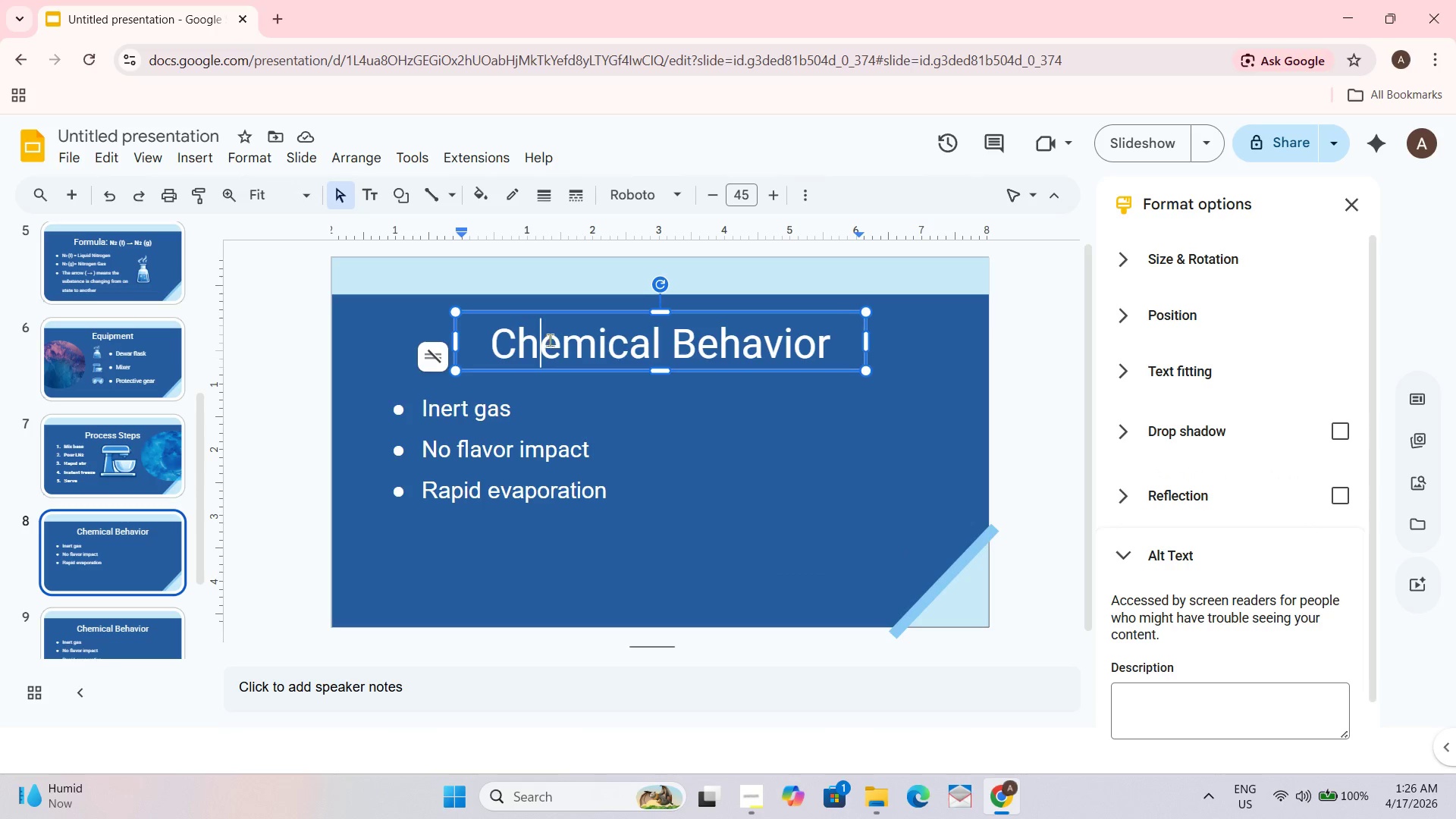 
key(Control+A)
 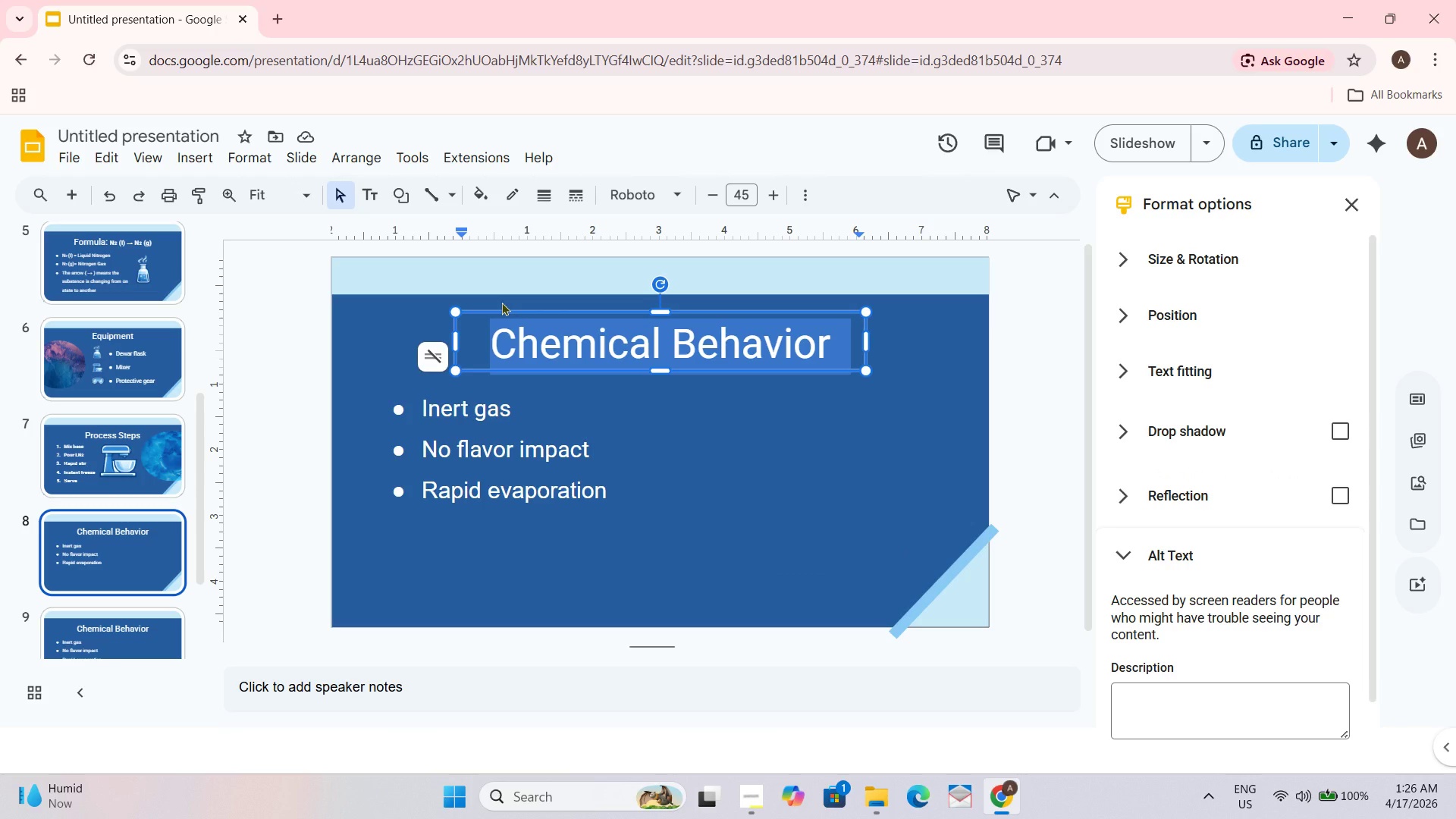 
type(FRee)
key(Backspace)
key(Backspace)
key(Backspace)
 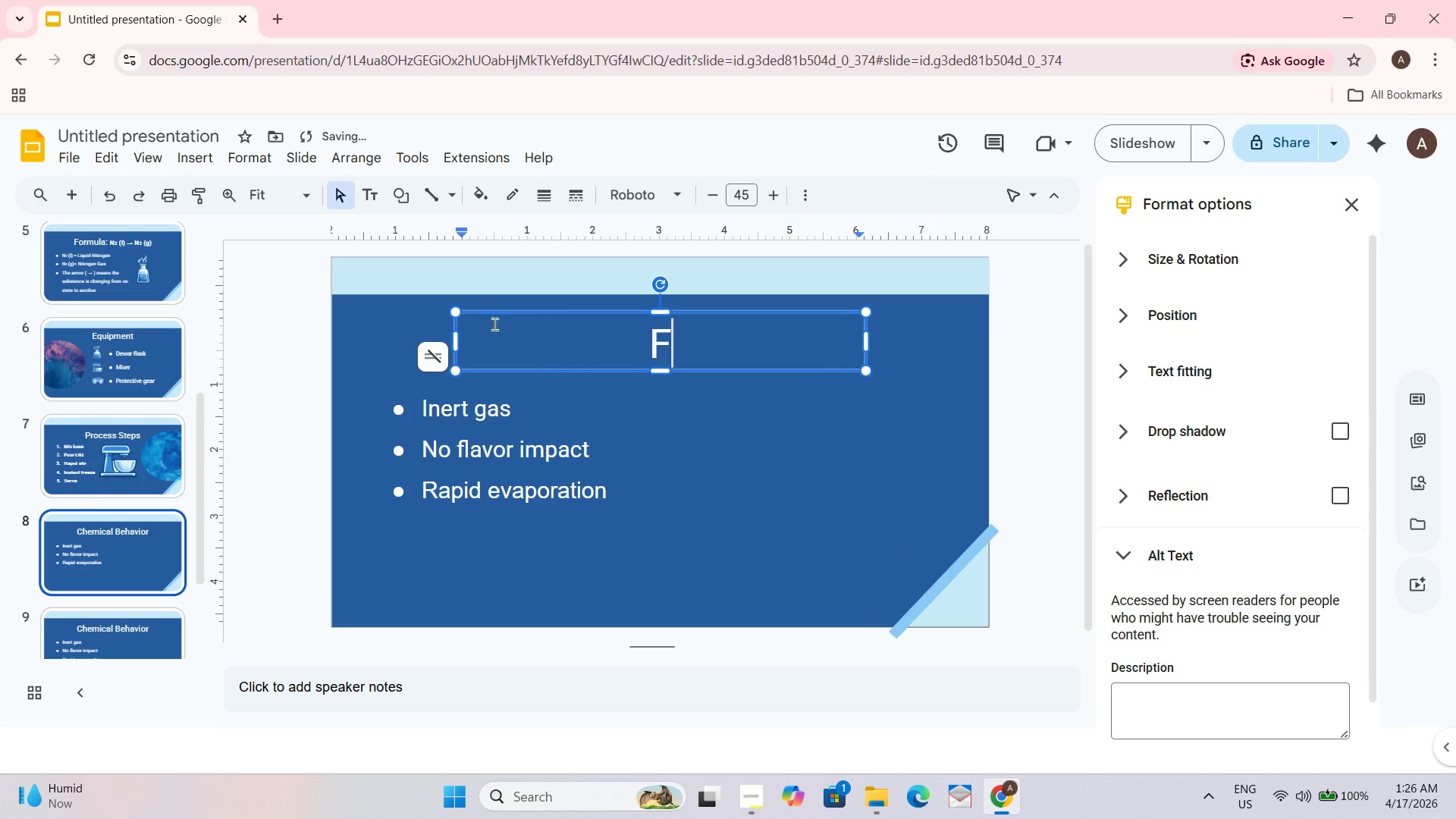 
type(reezing Curve)
 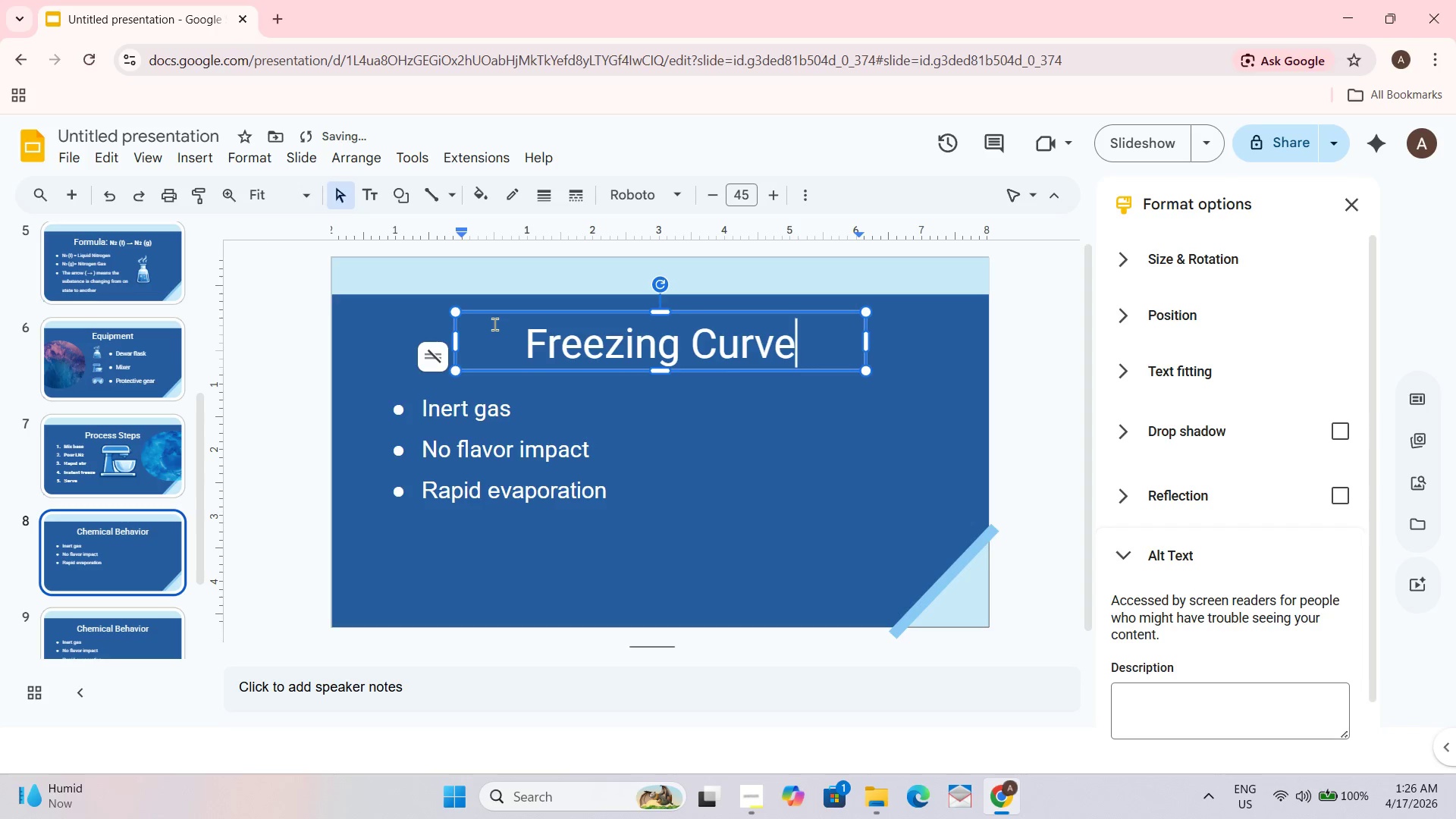 
left_click([526, 405])
 